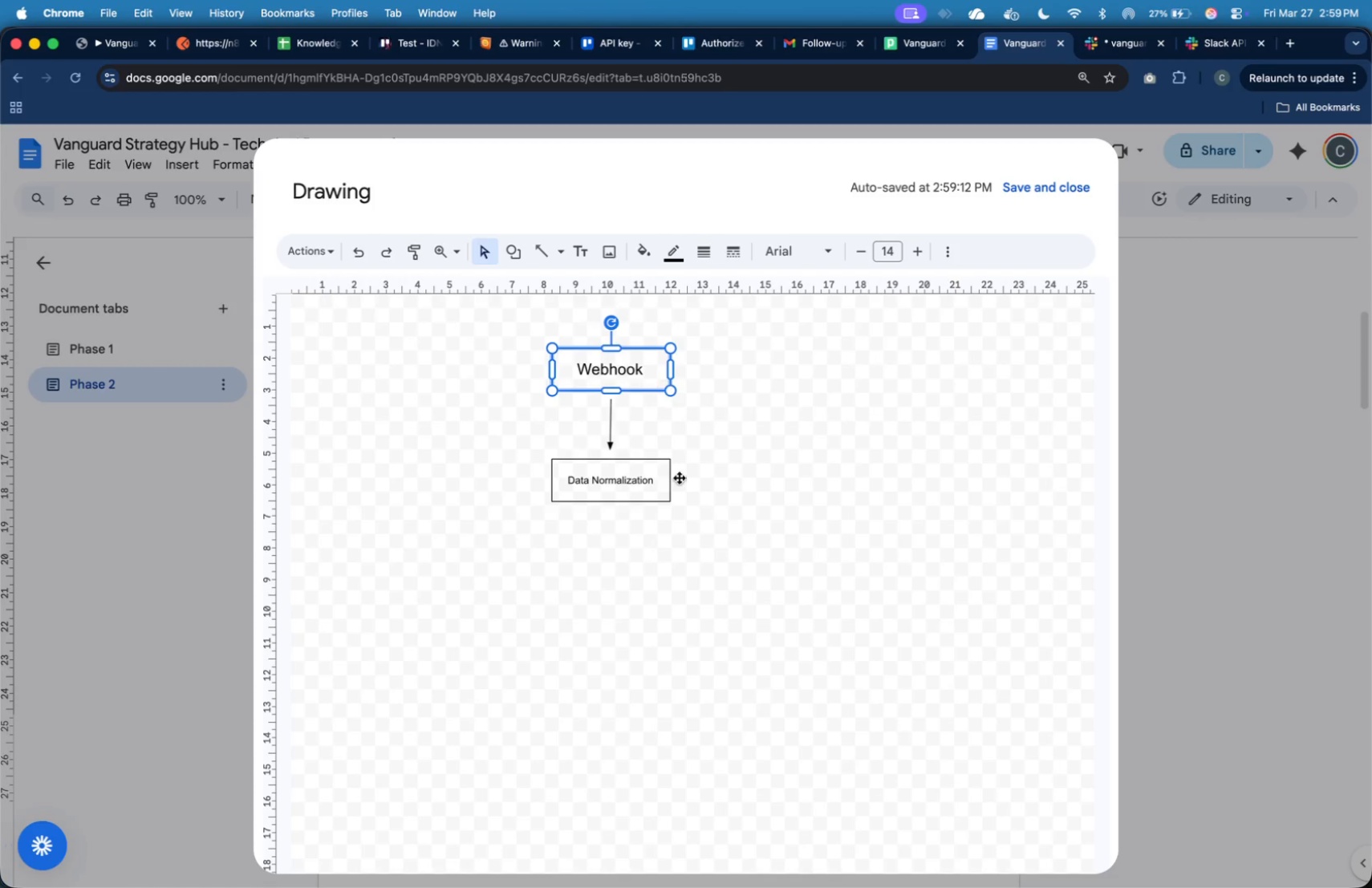 
left_click([693, 508])
 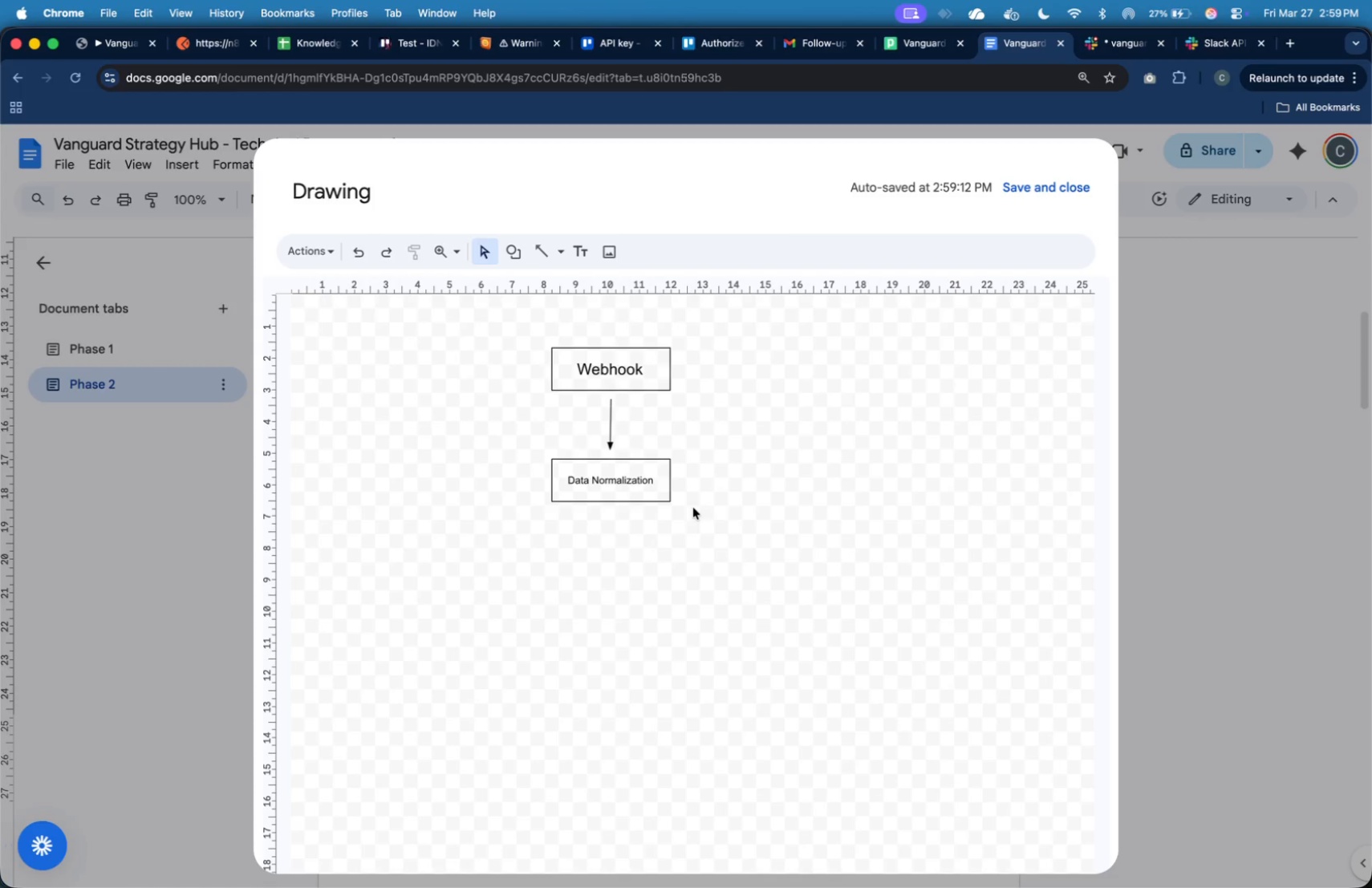 
key(Meta+V)
 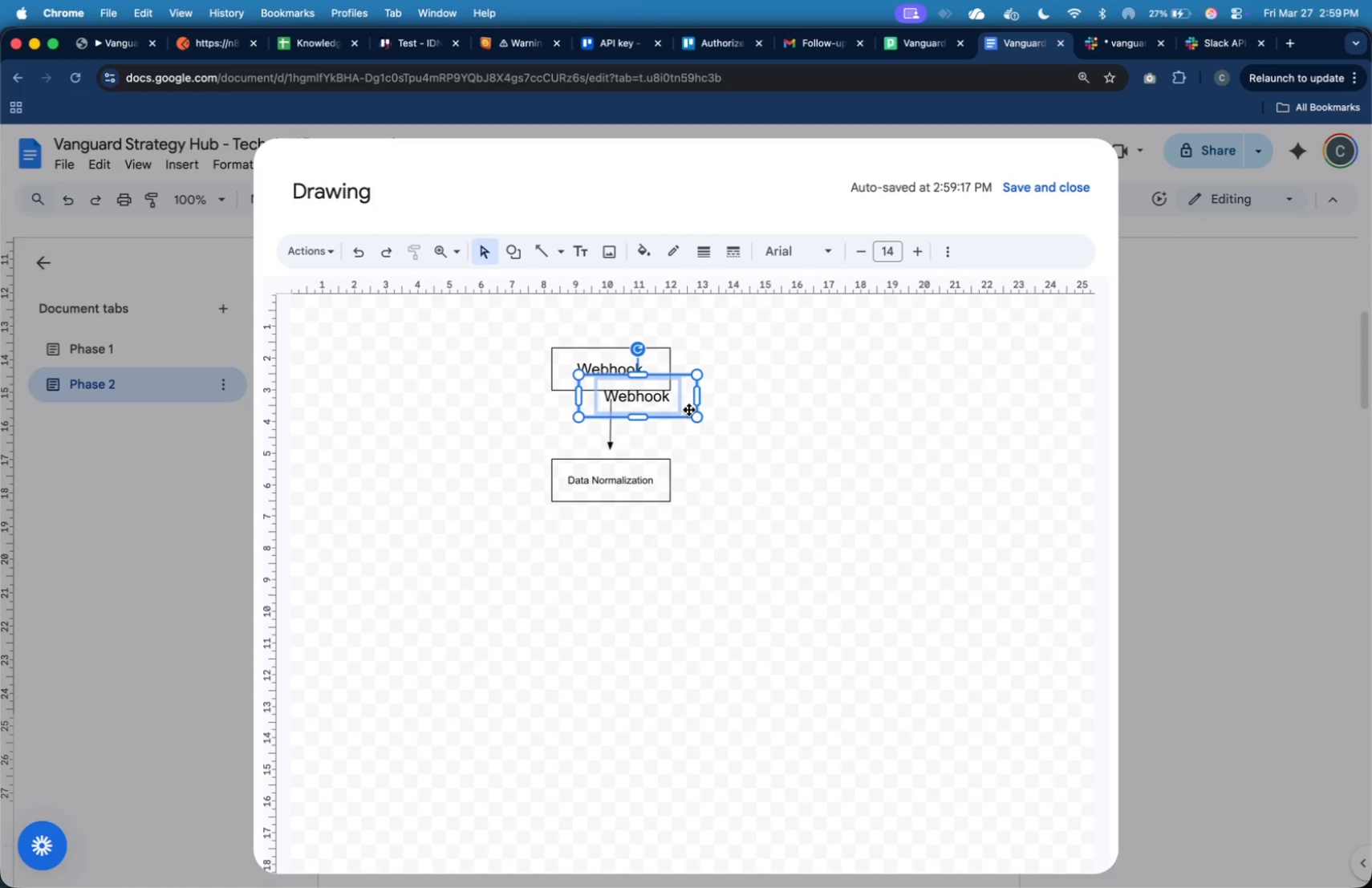 
left_click_drag(start_coordinate=[689, 410], to_coordinate=[542, 604])
 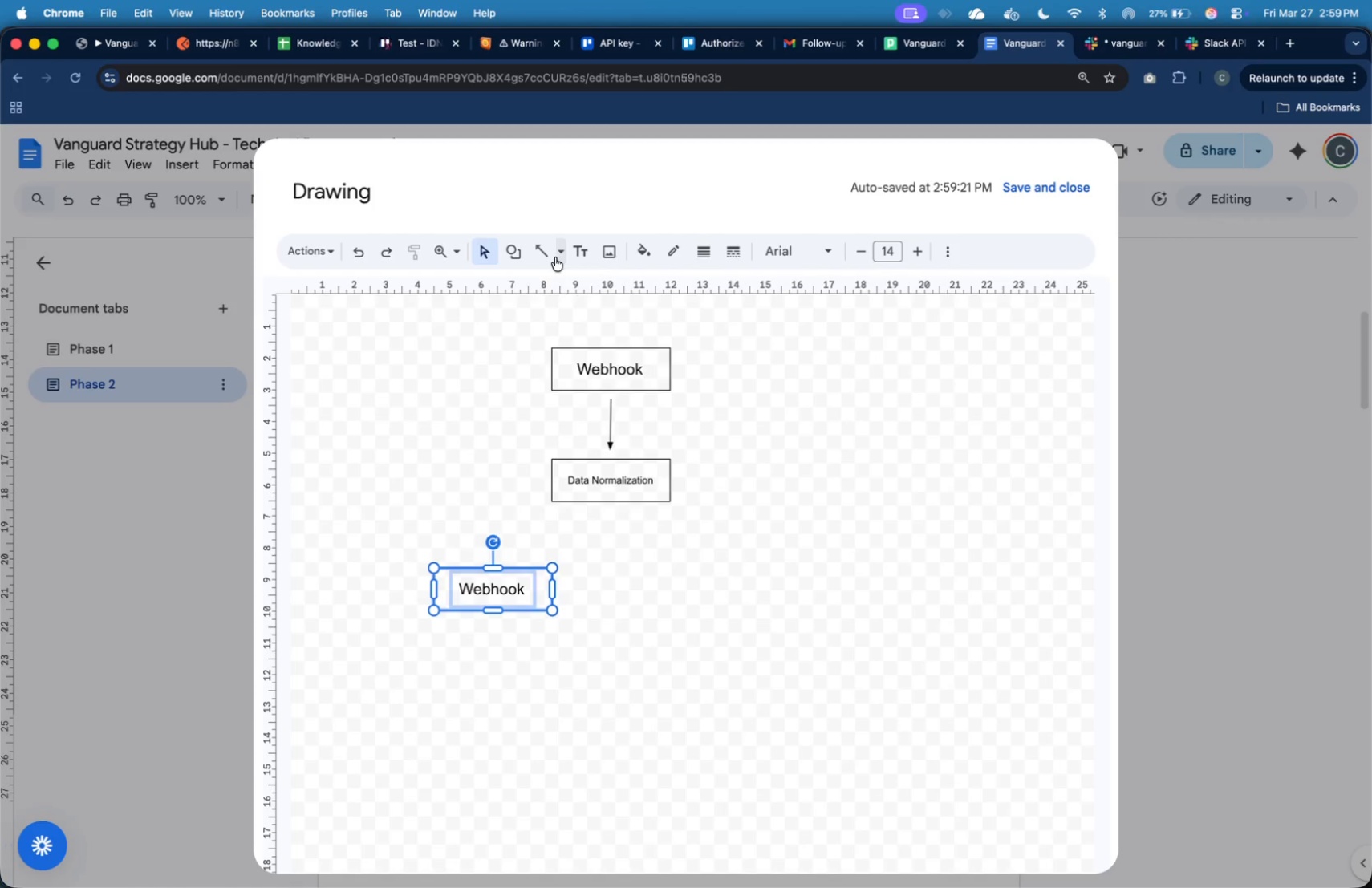 
left_click([546, 247])
 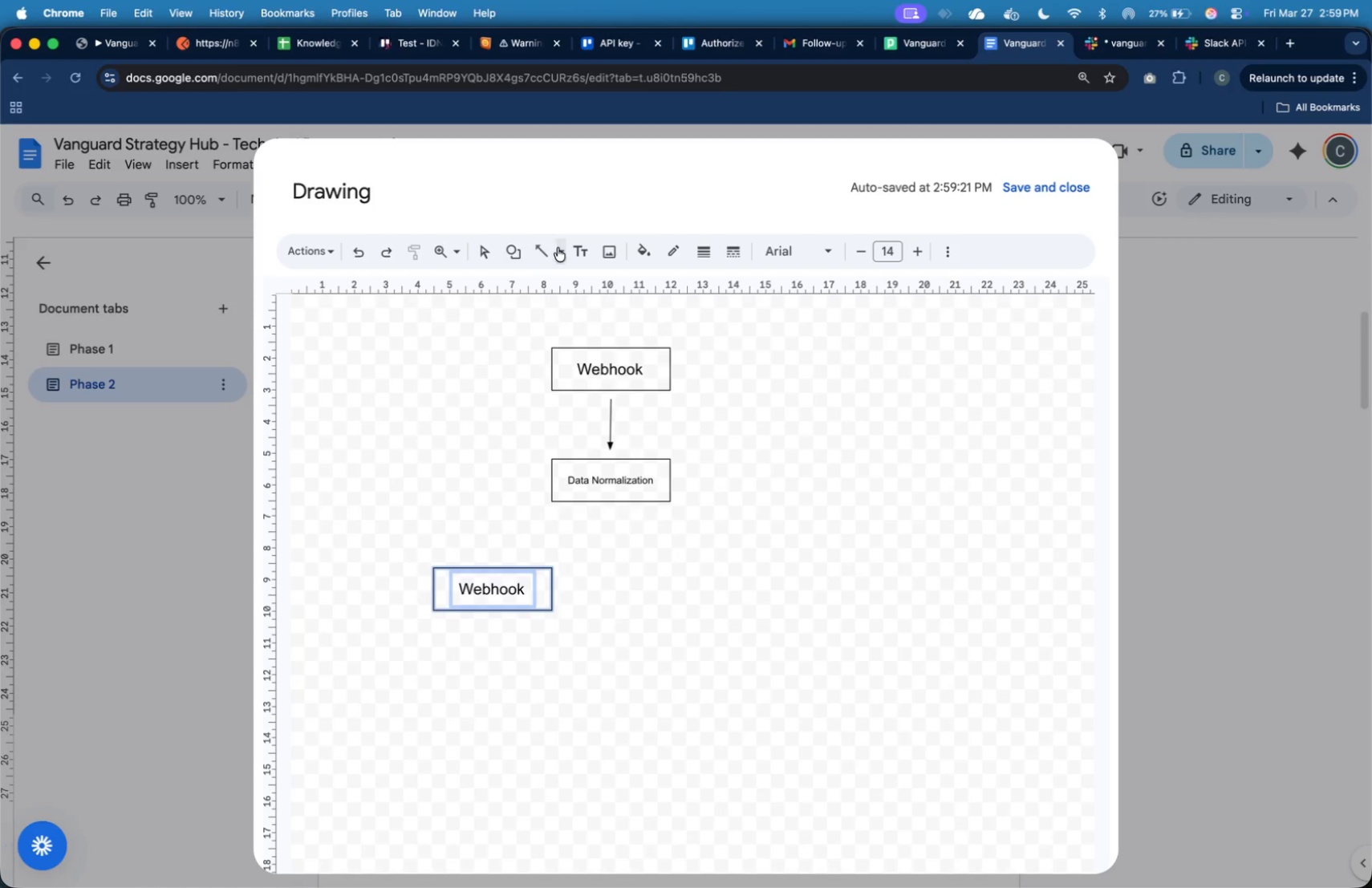 
left_click([560, 248])
 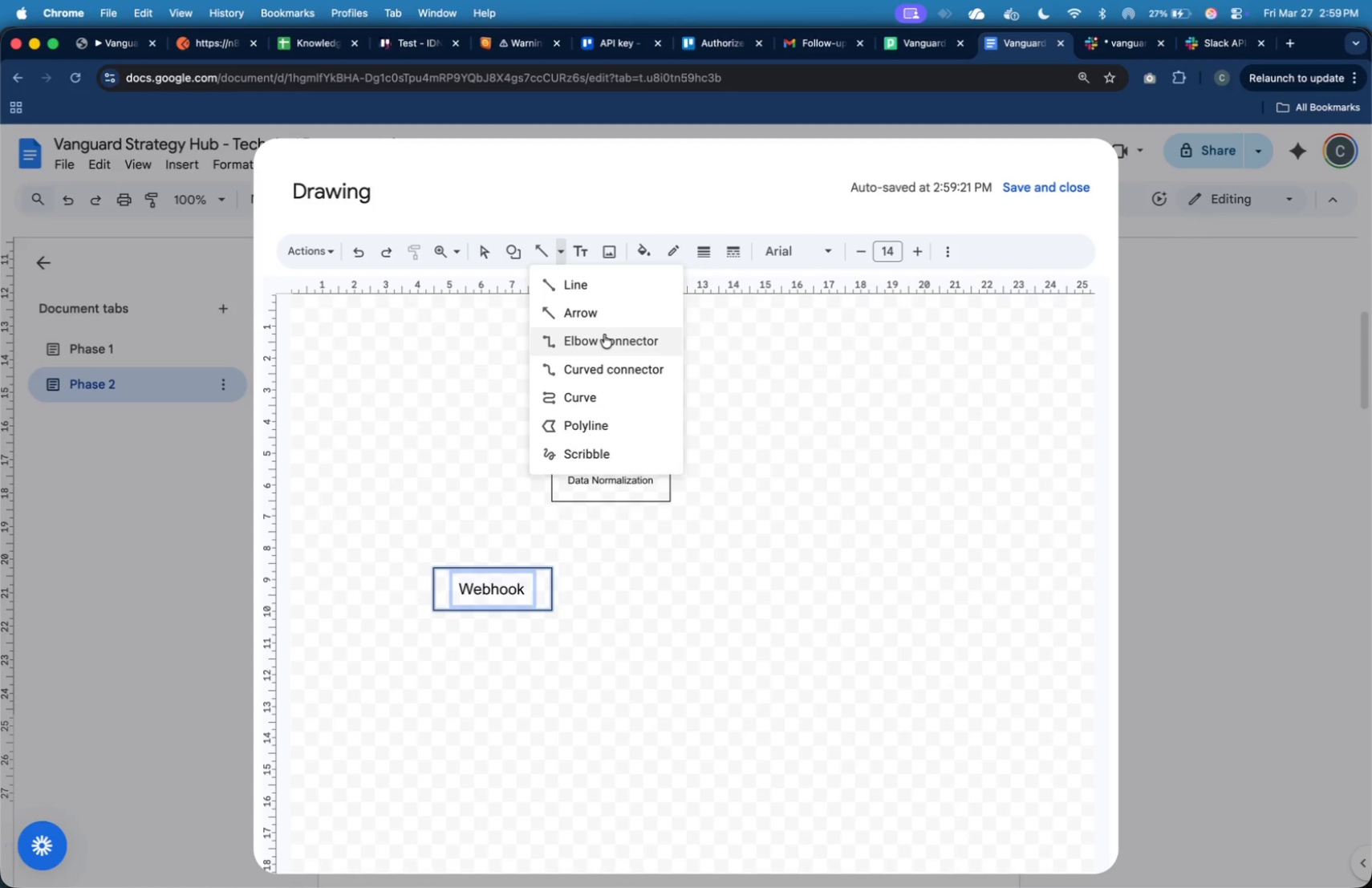 
left_click([604, 335])
 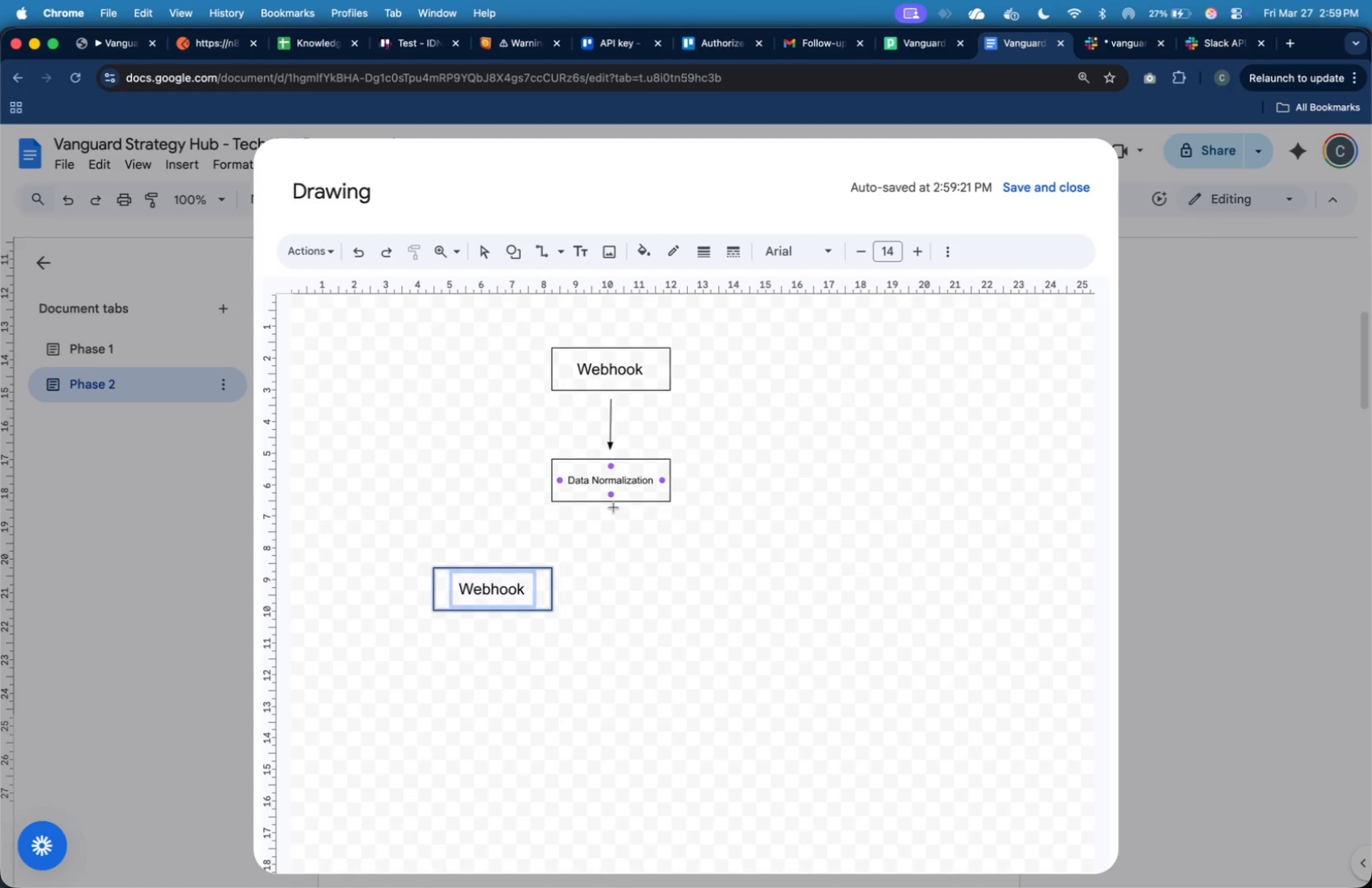 
left_click_drag(start_coordinate=[612, 509], to_coordinate=[489, 562])
 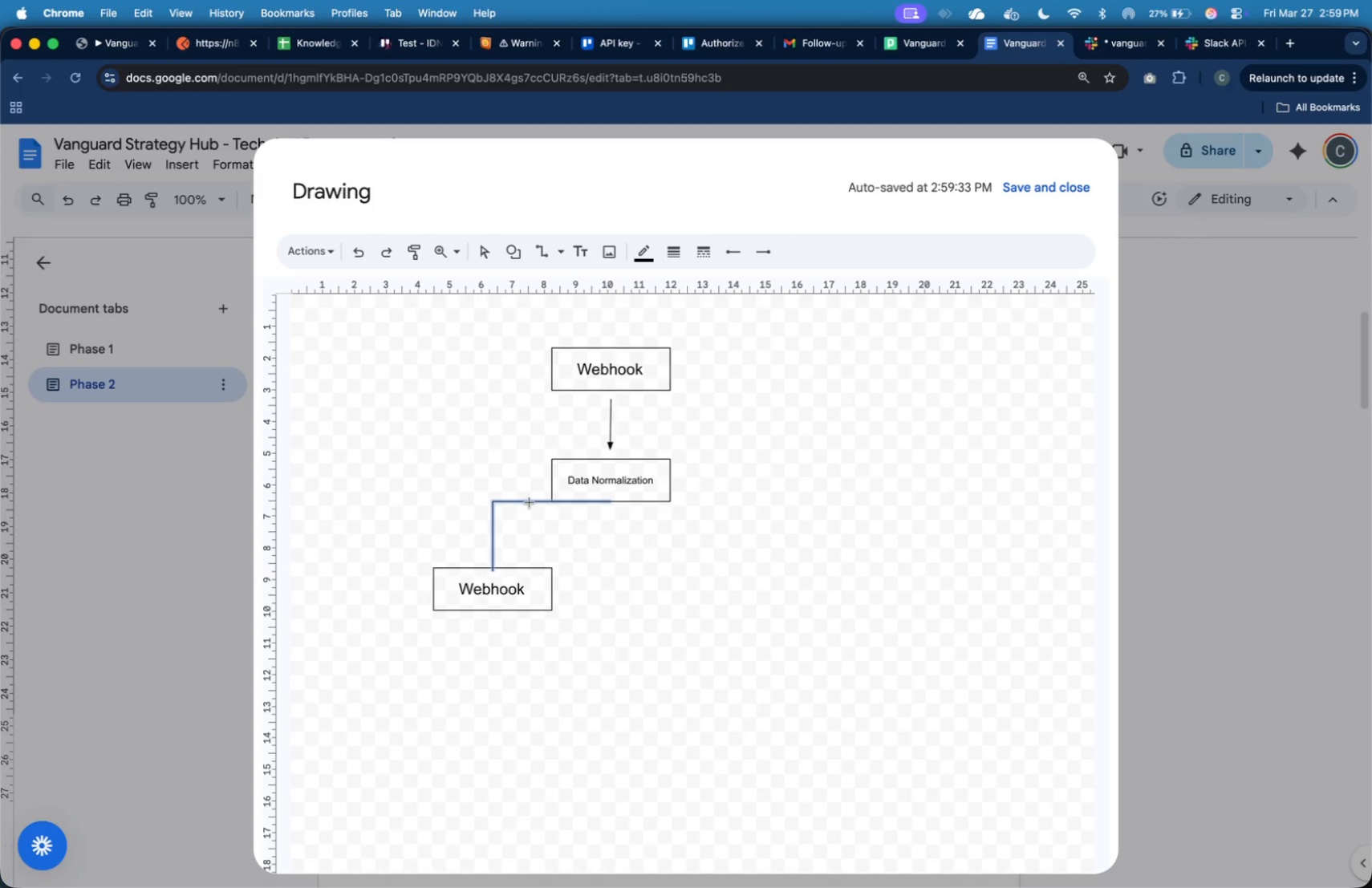 
left_click([529, 502])
 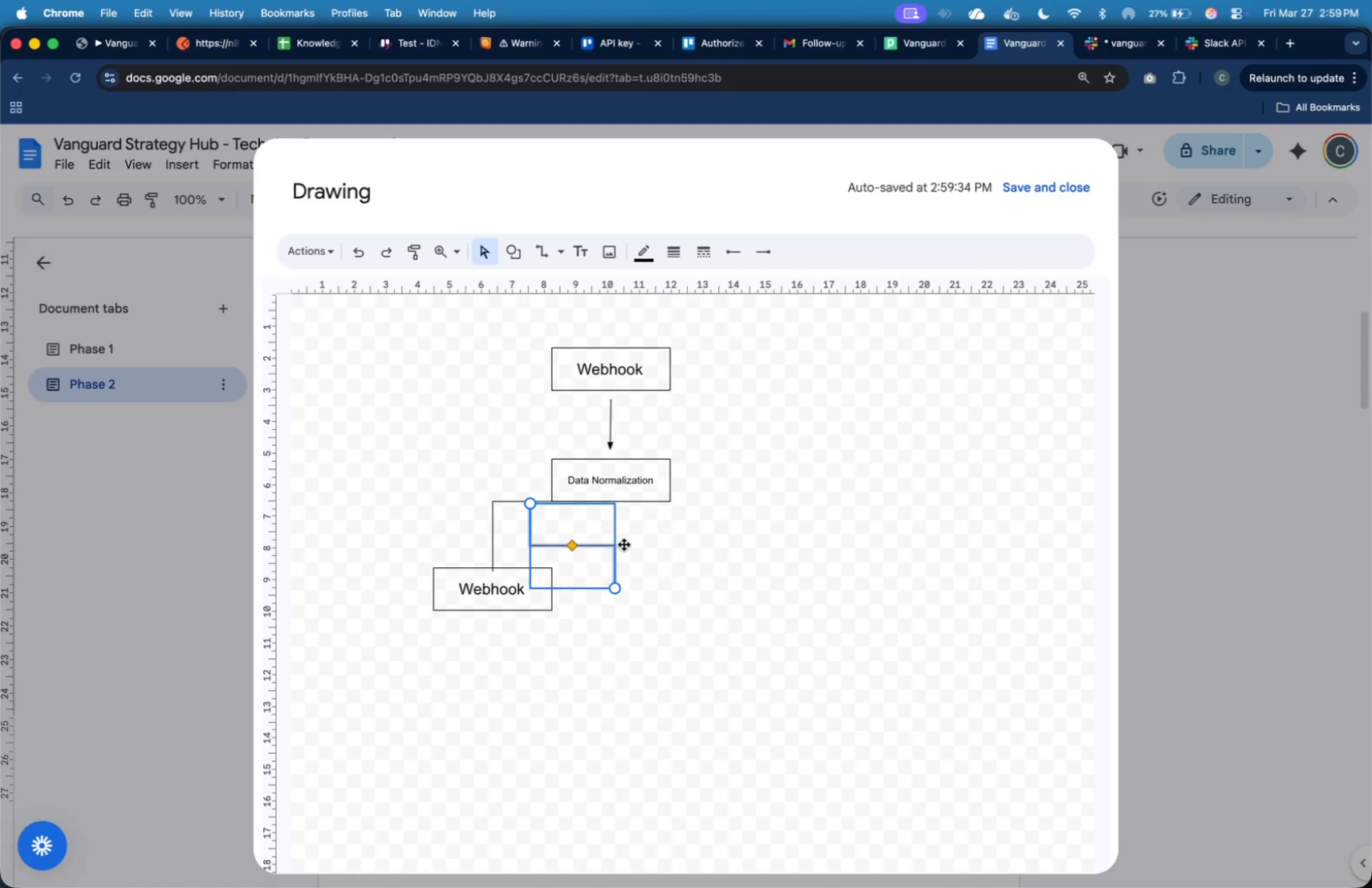 
left_click([681, 546])
 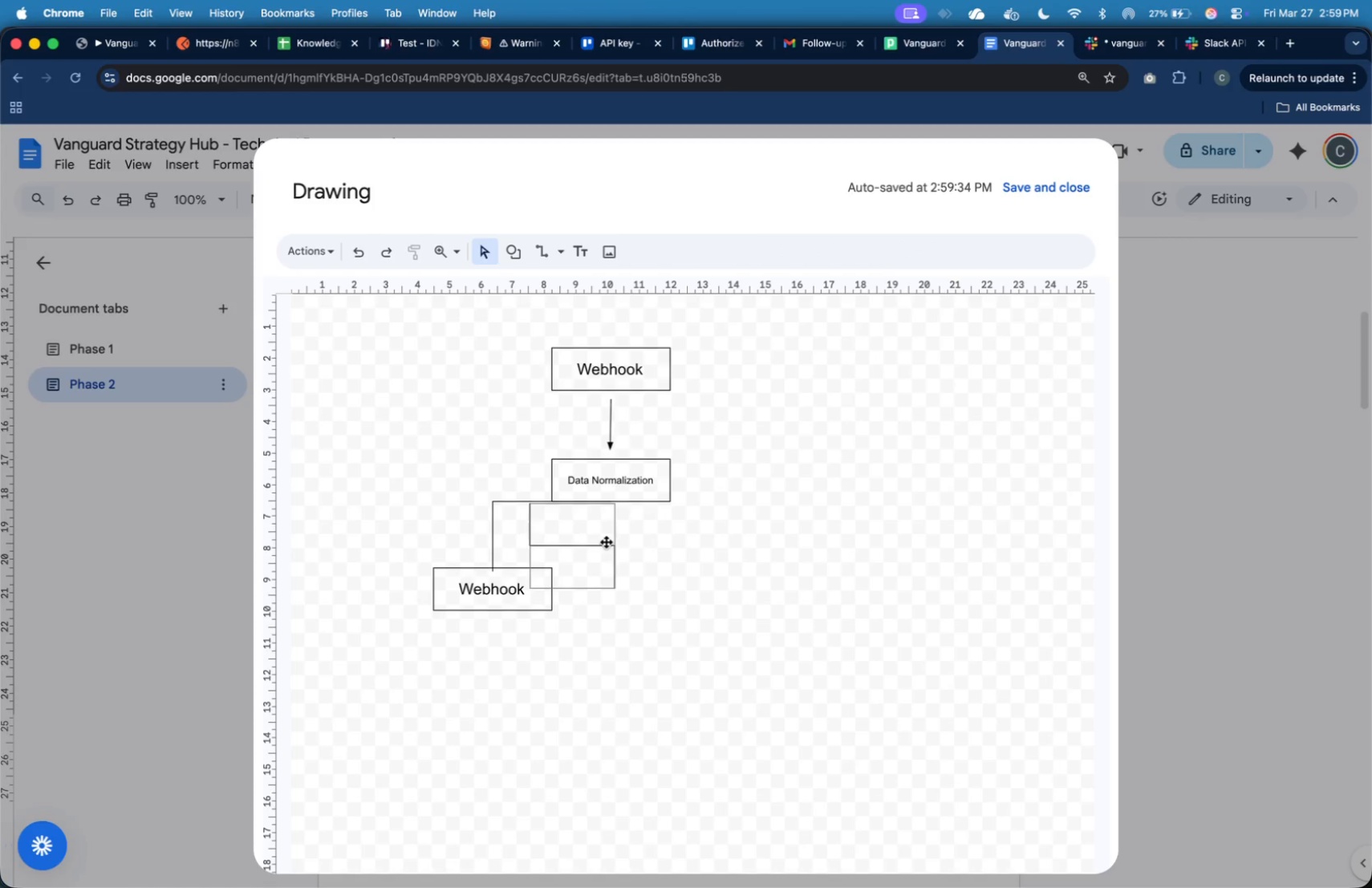 
left_click([607, 542])
 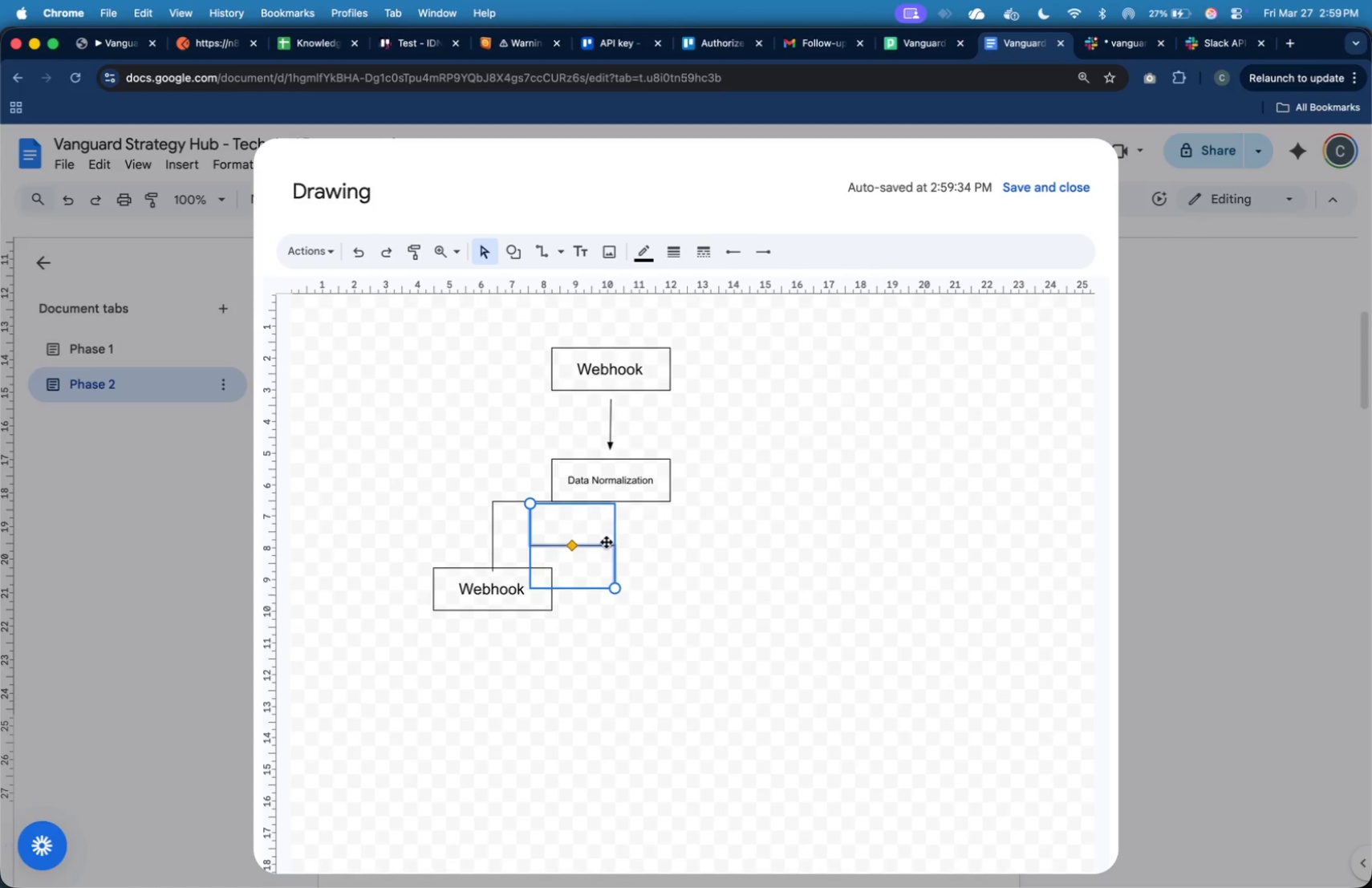 
key(Backspace)
 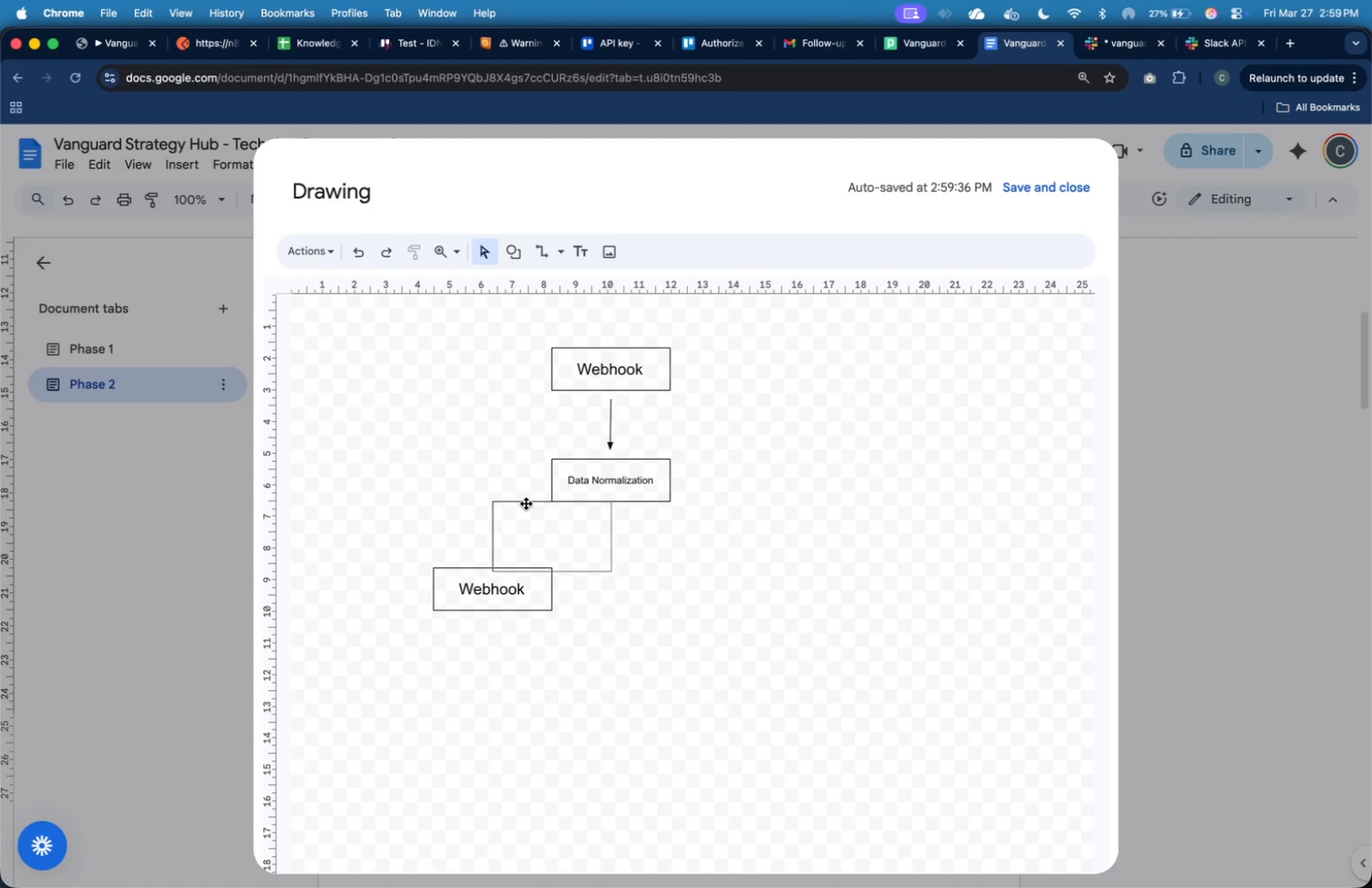 
left_click([511, 503])
 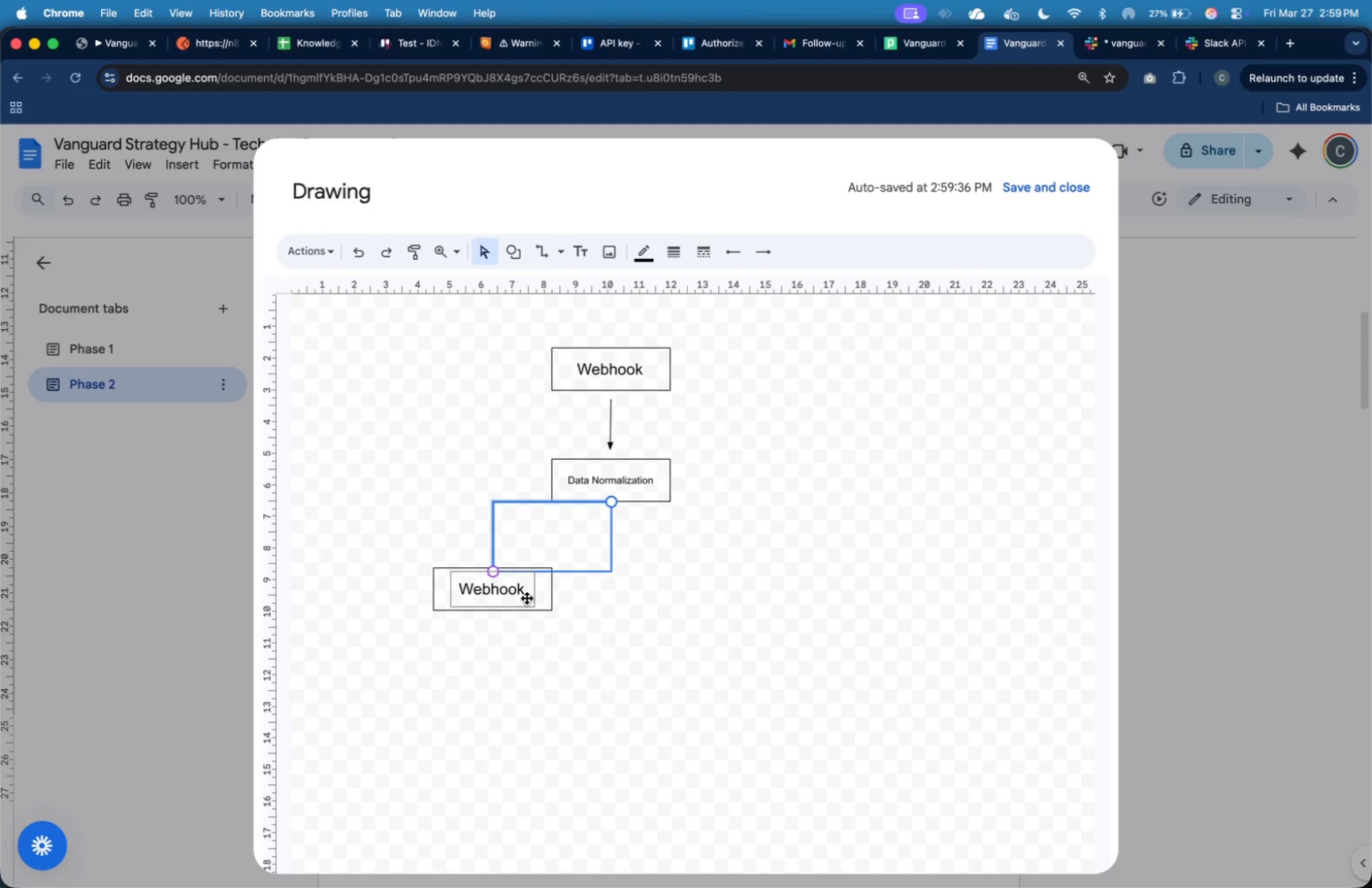 
left_click([619, 594])
 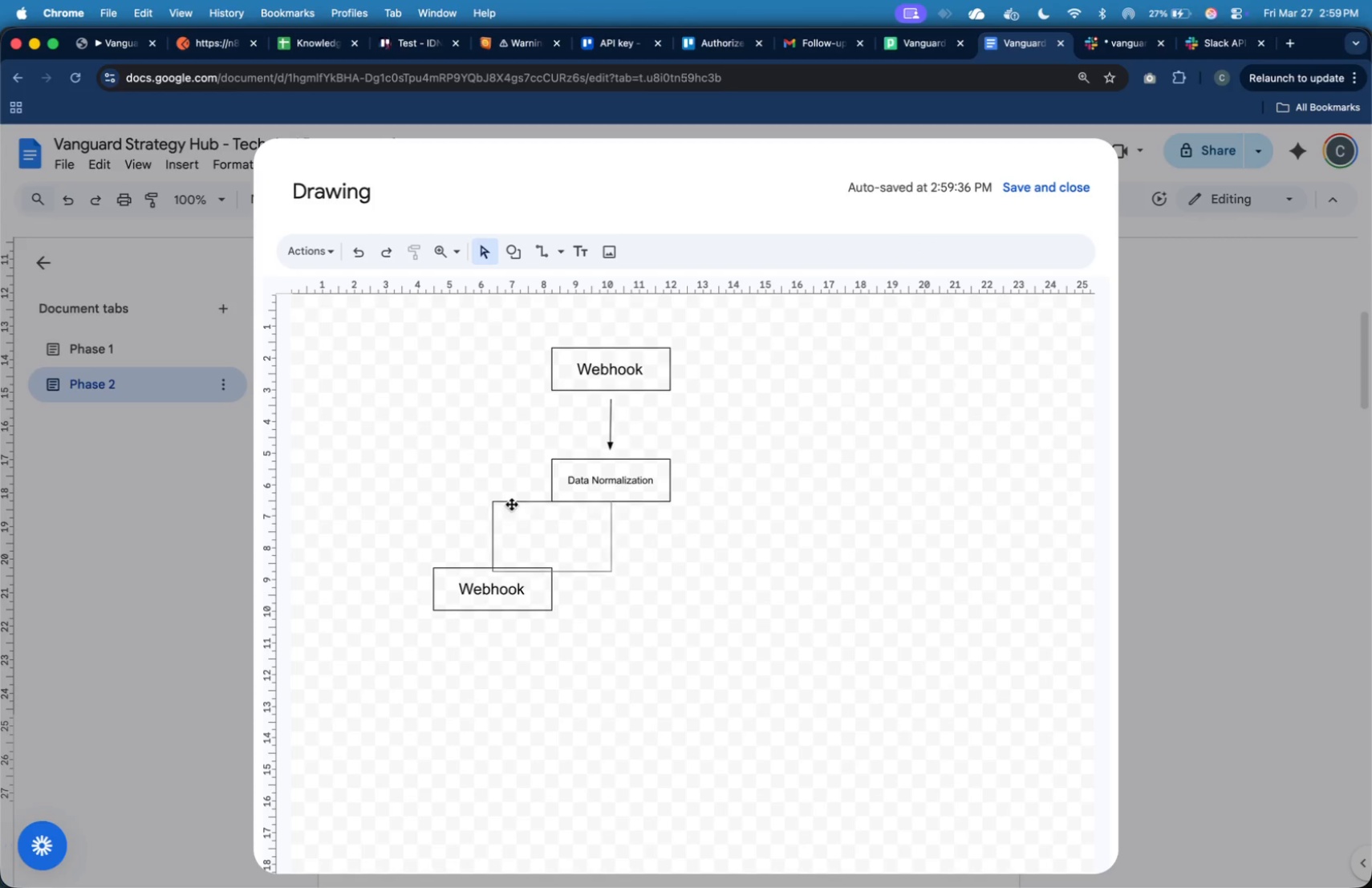 
left_click([511, 503])
 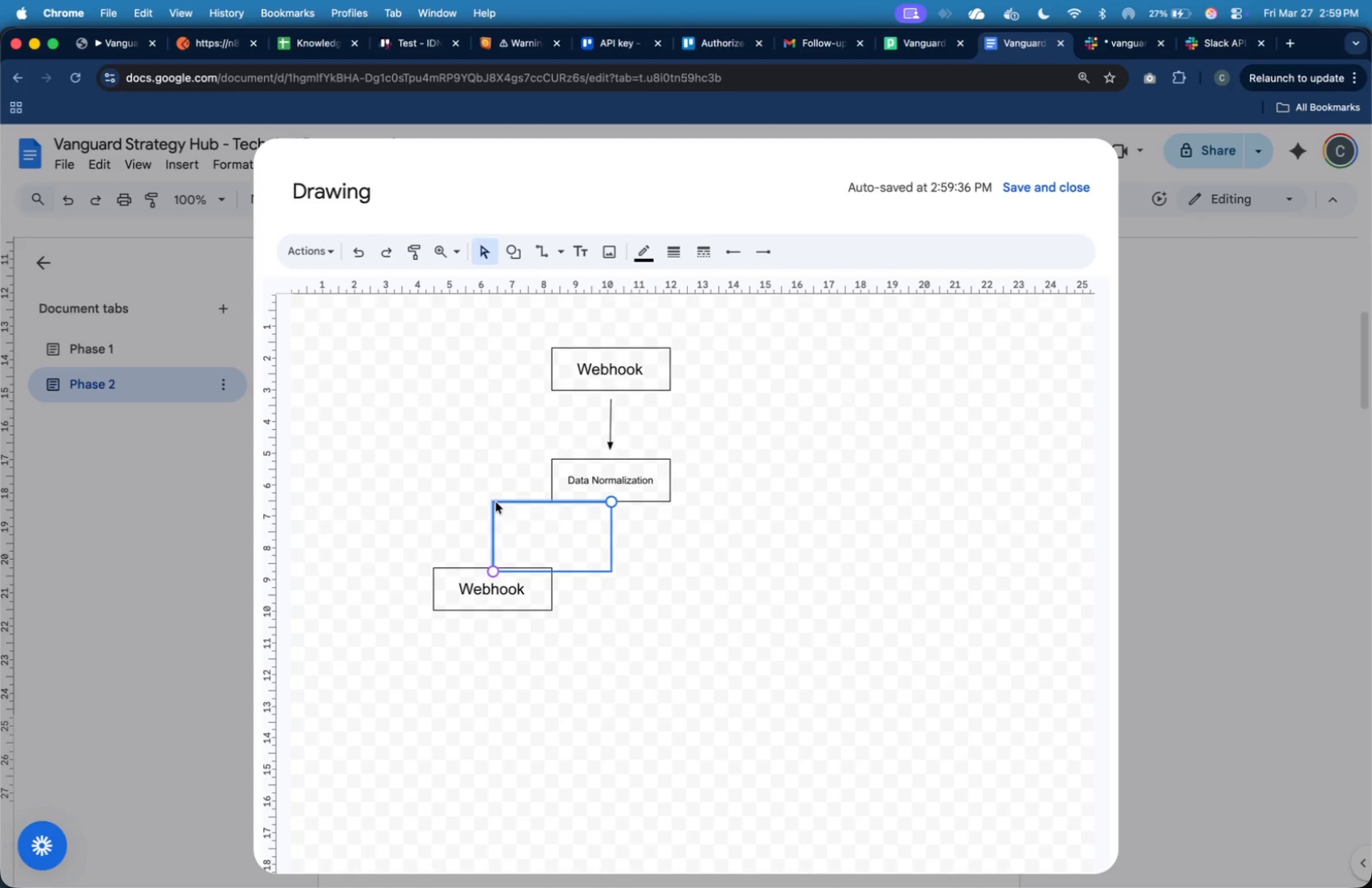 
left_click_drag(start_coordinate=[494, 501], to_coordinate=[531, 524])
 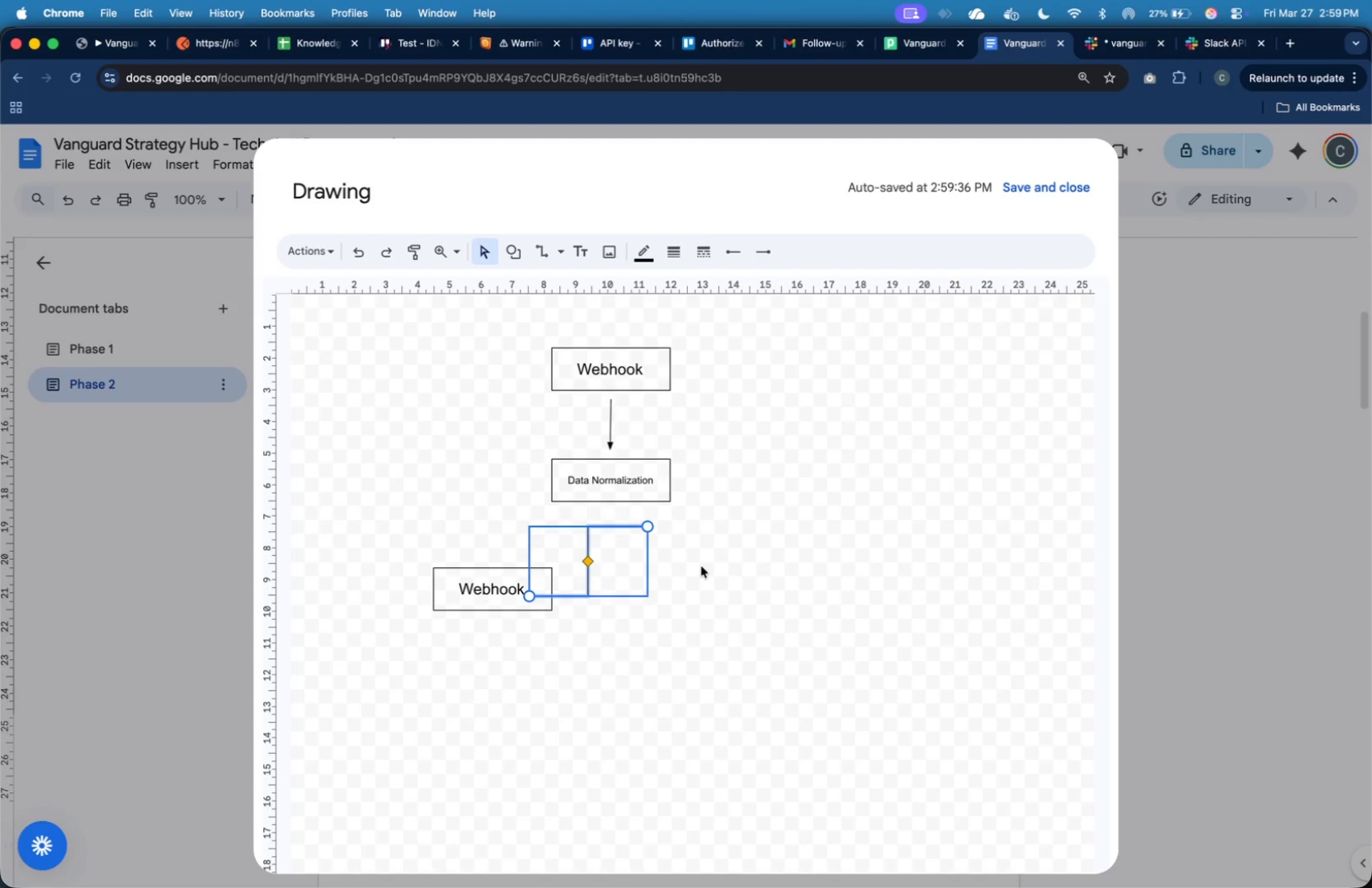 
left_click([719, 570])
 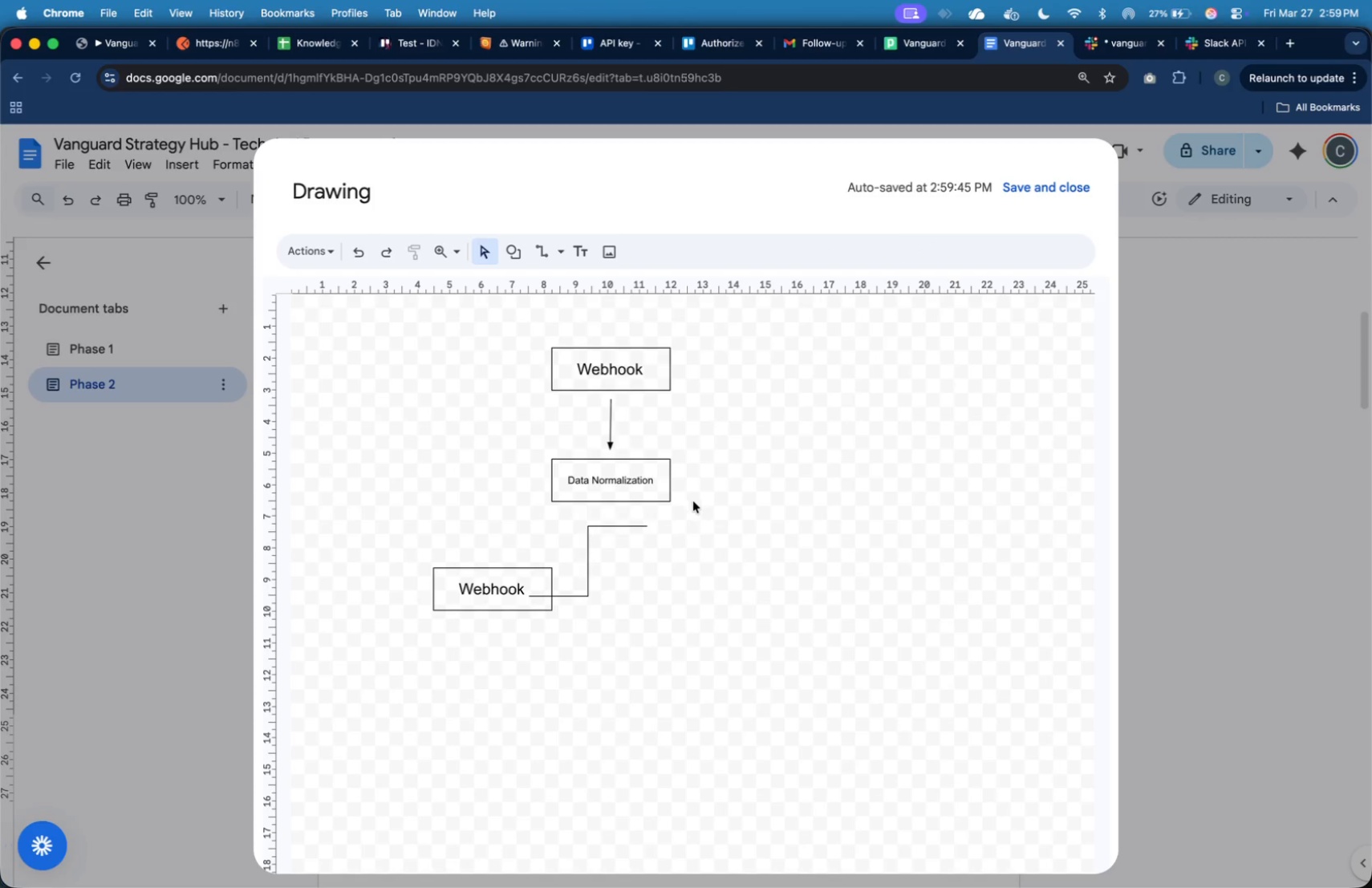 
key(Meta+Z)
 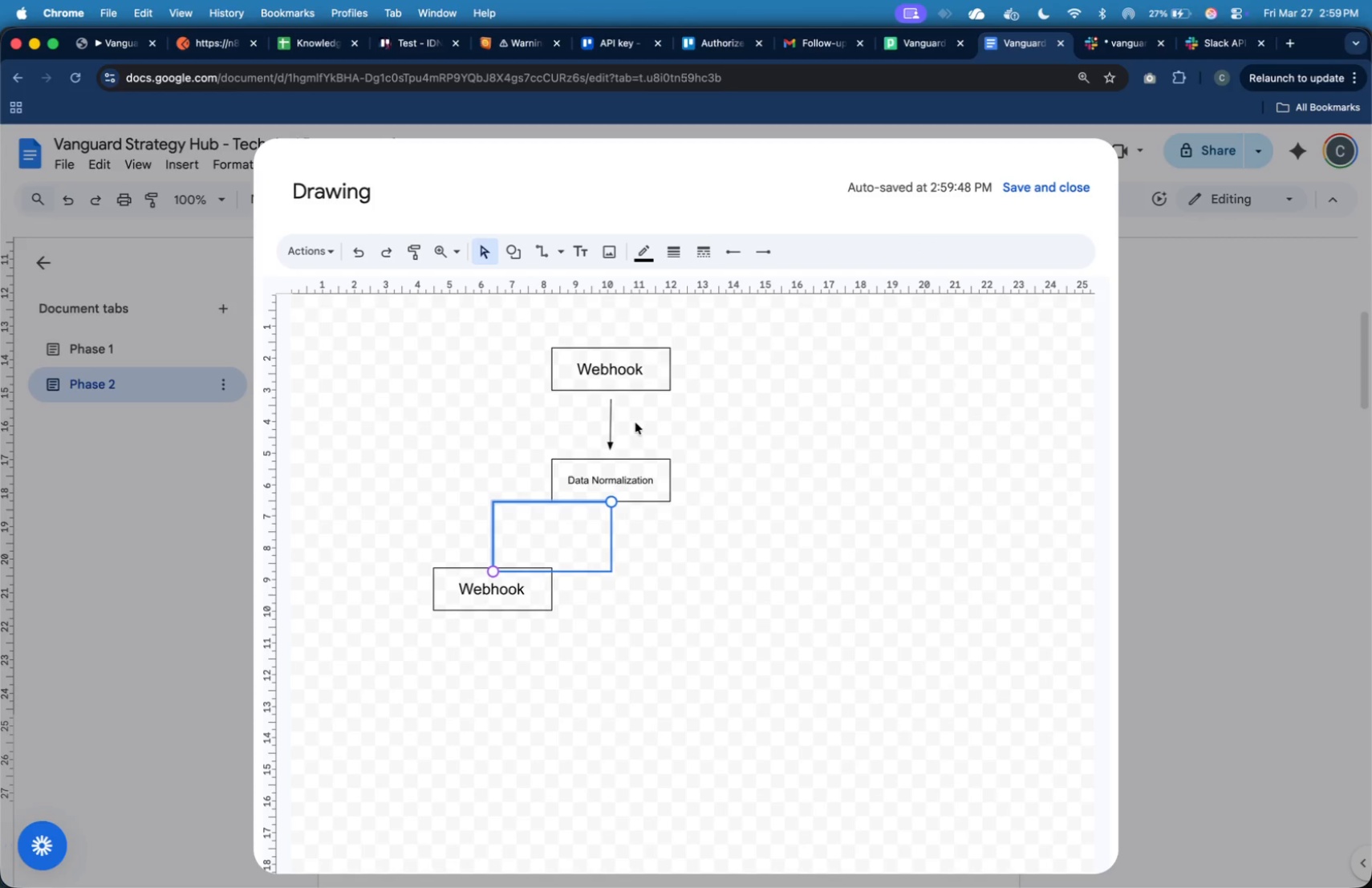 
key(Meta+CommandLeft)
 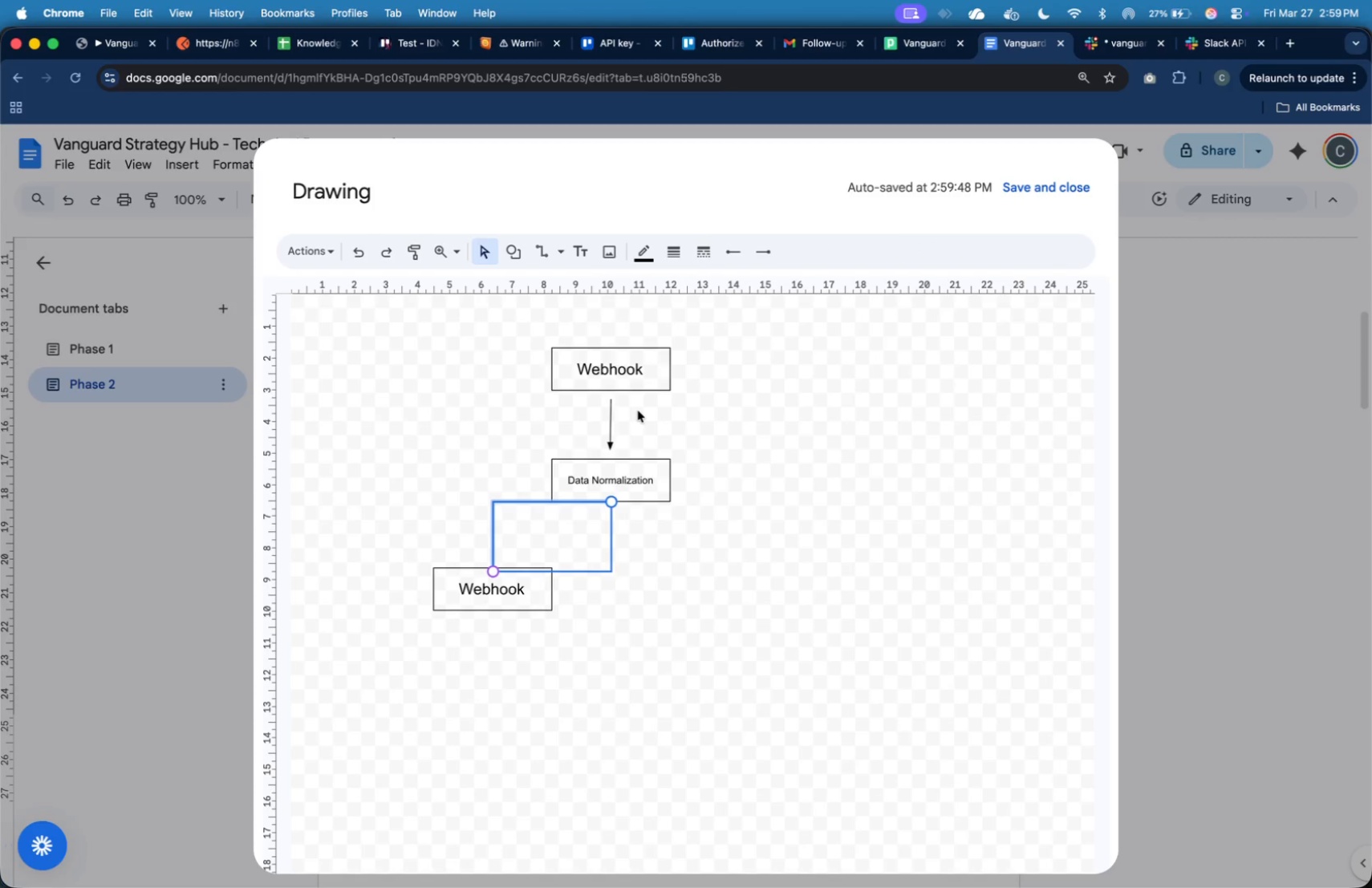 
key(Backspace)
 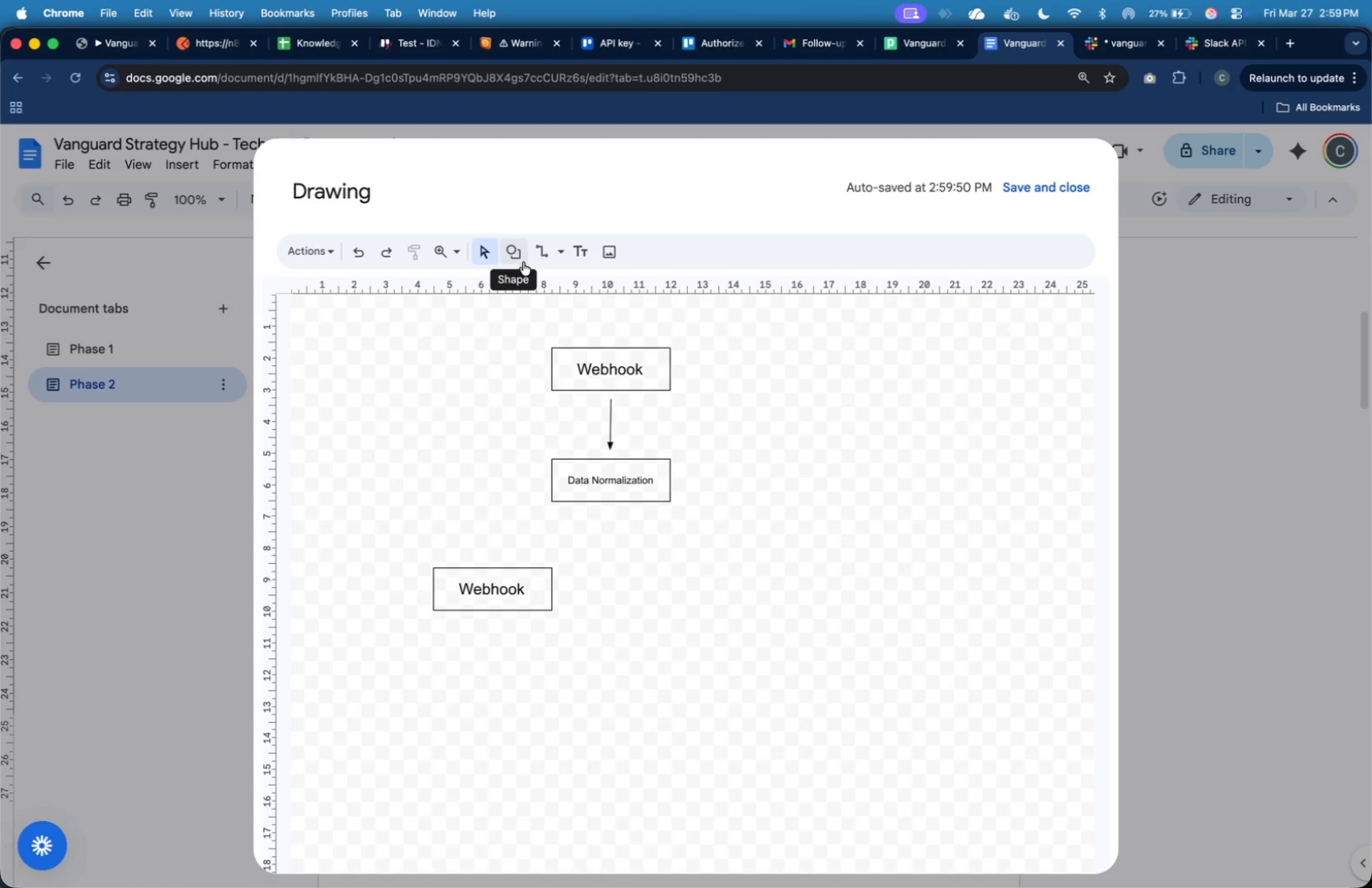 
left_click([547, 257])
 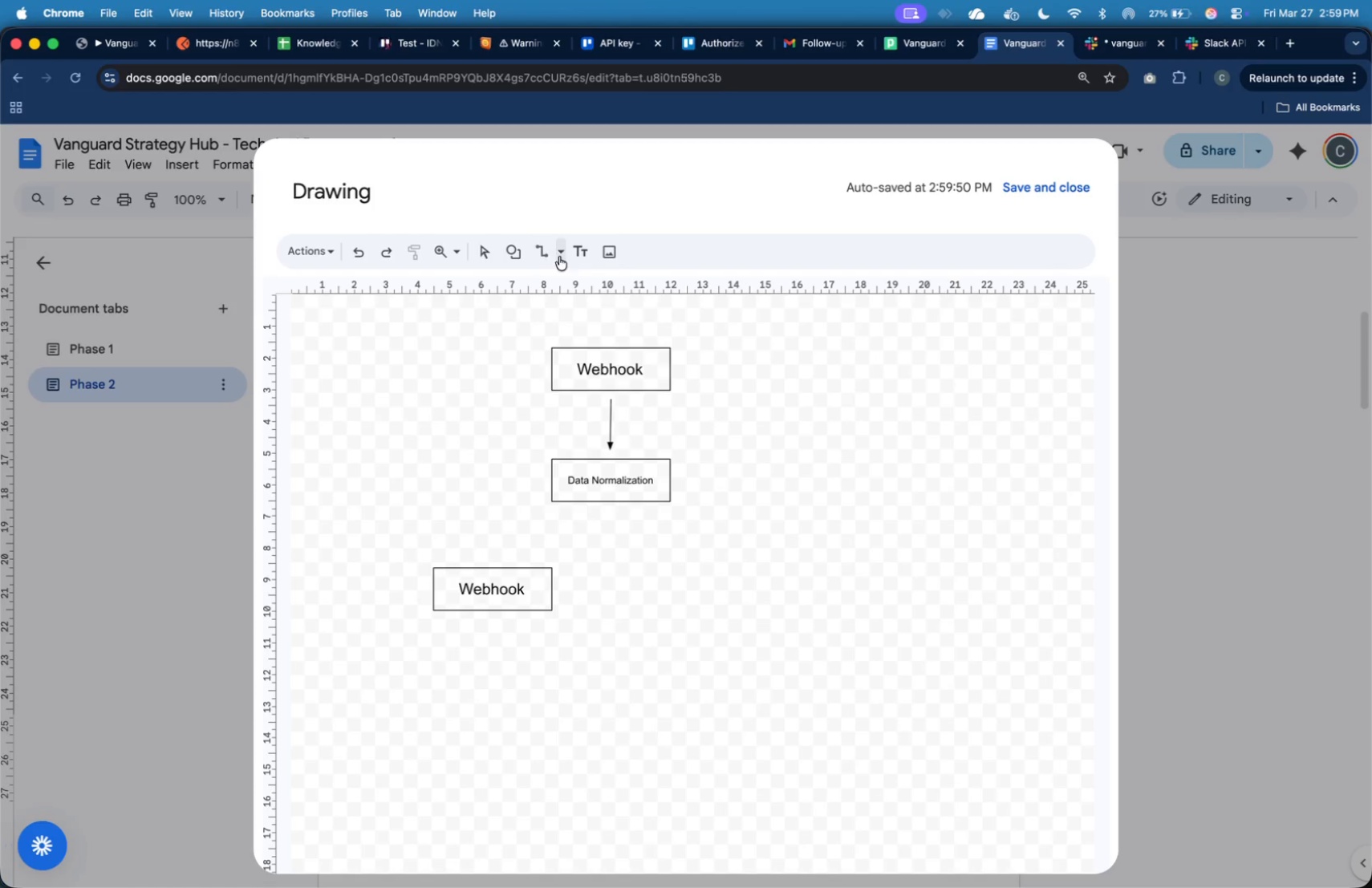 
left_click([561, 257])
 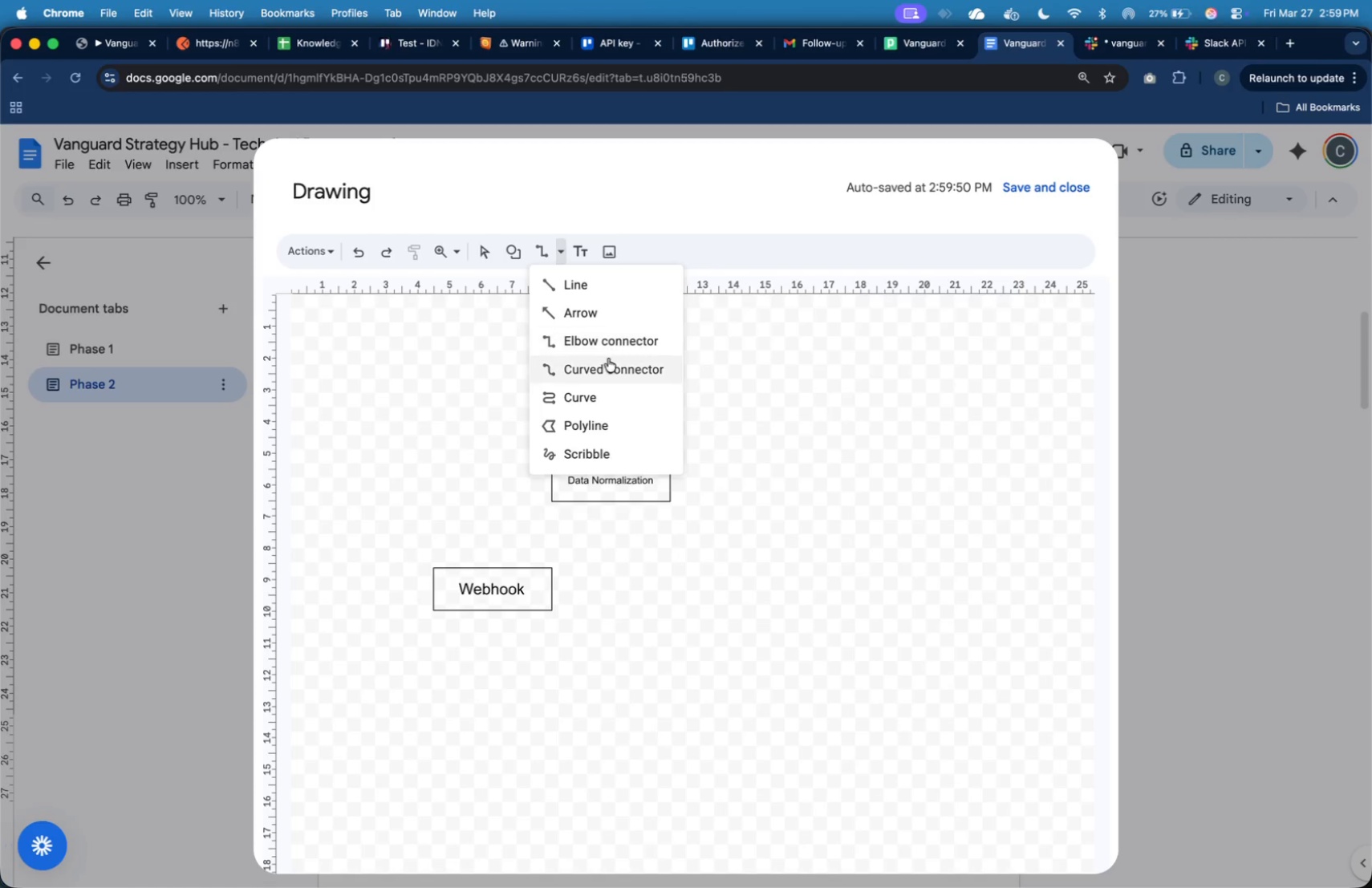 
left_click([611, 361])
 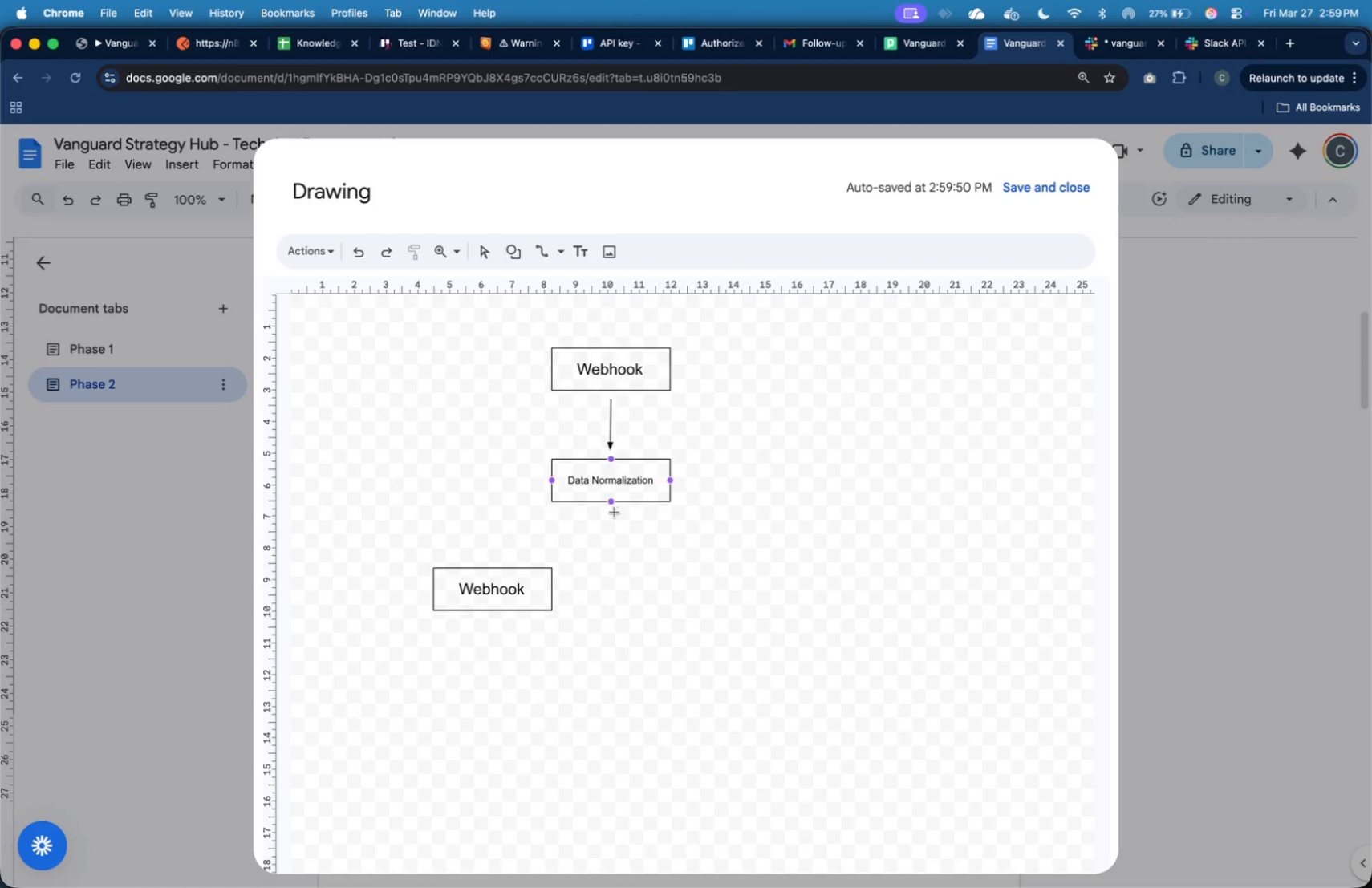 
left_click_drag(start_coordinate=[612, 509], to_coordinate=[607, 541])
 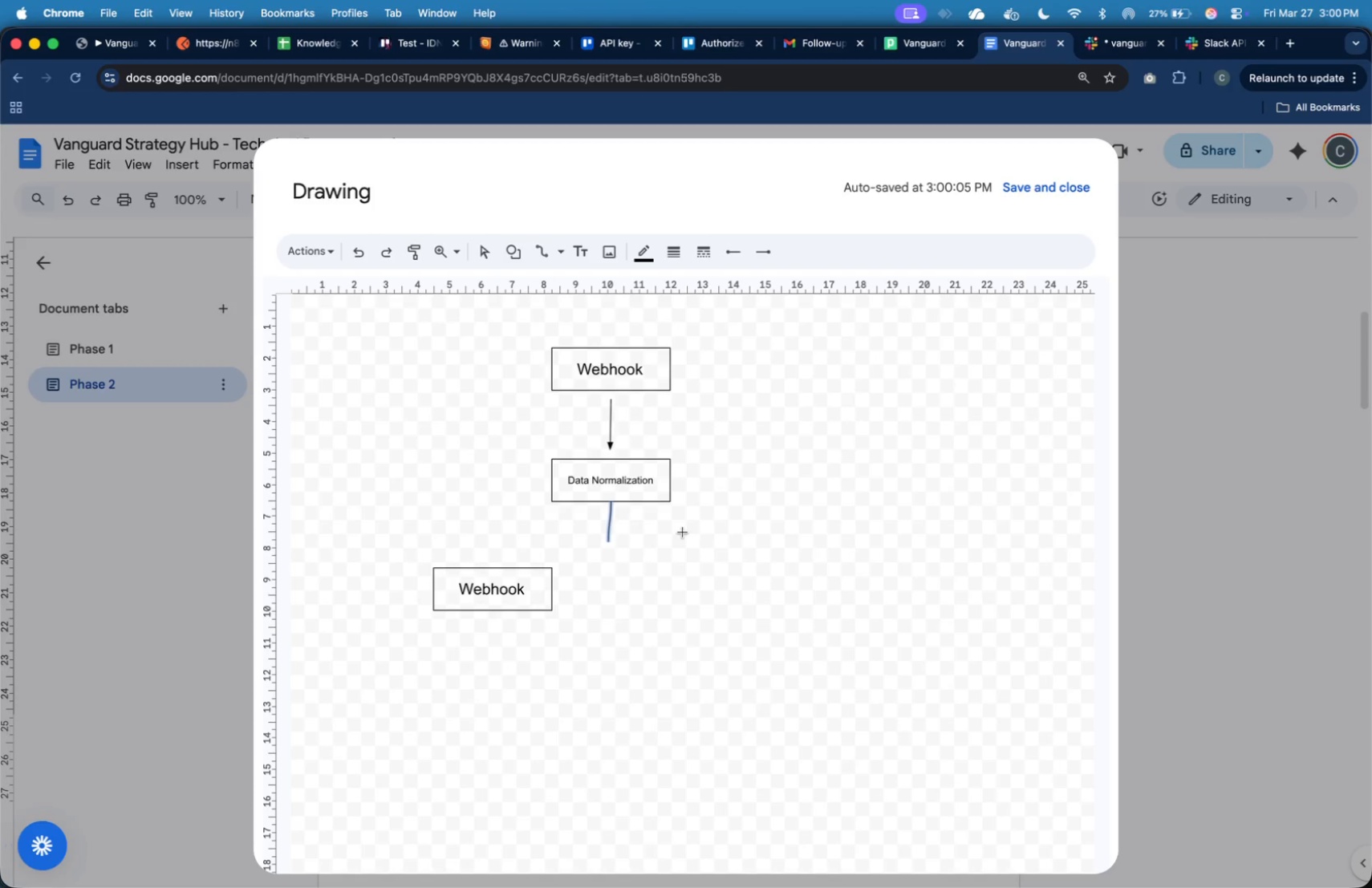 
key(Meta+Z)
 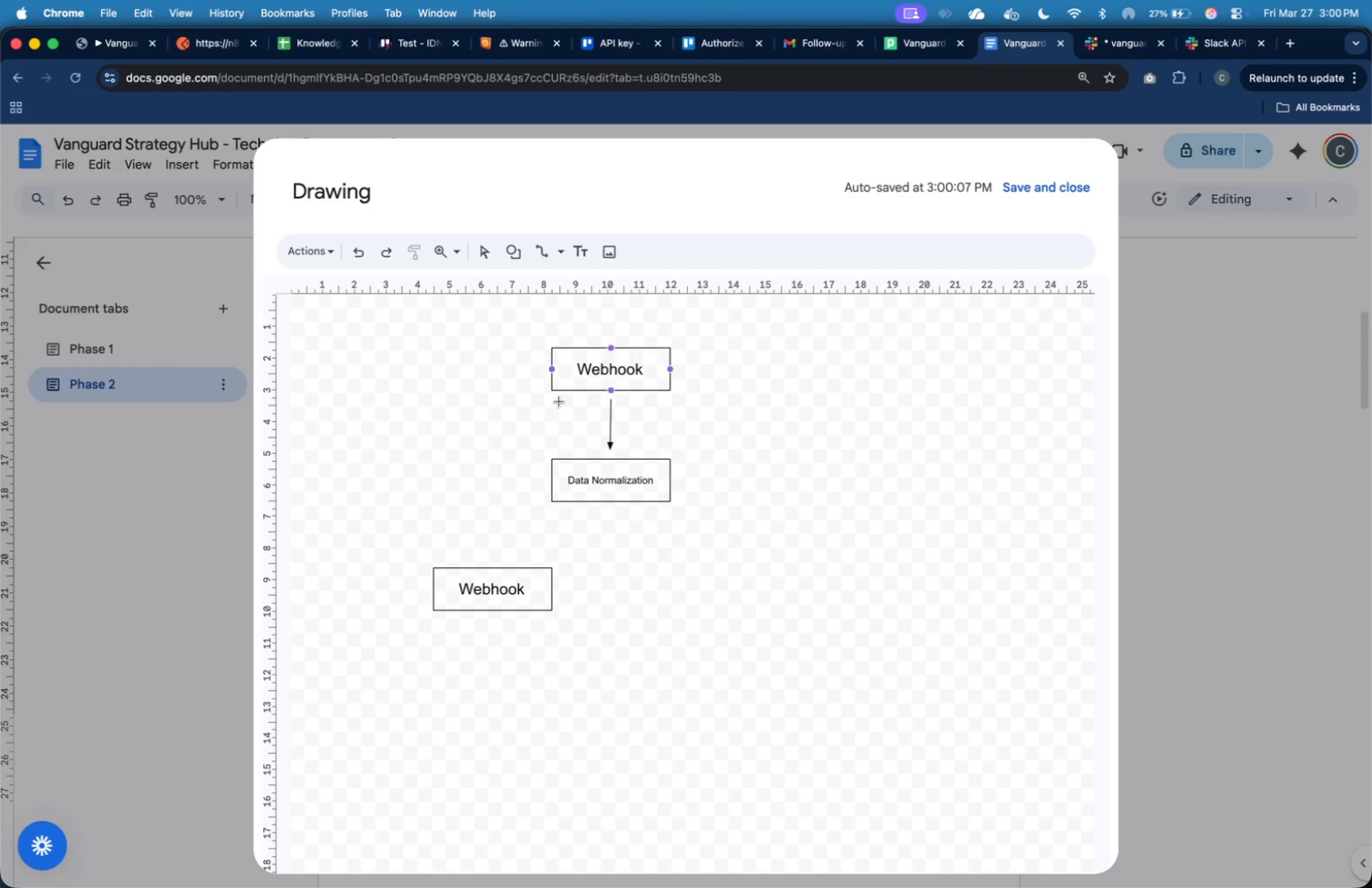 
left_click([516, 256])
 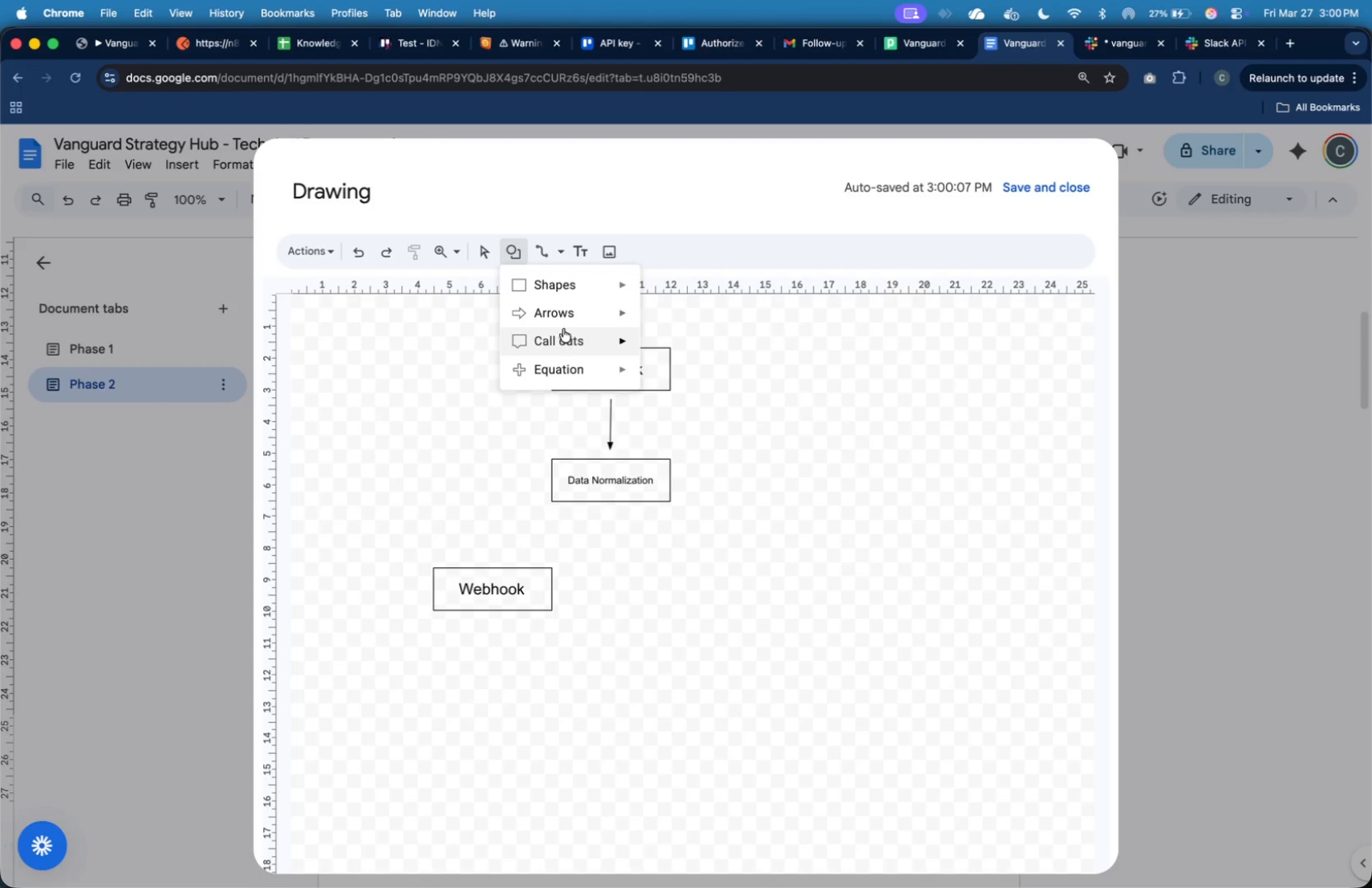 
left_click([580, 280])
 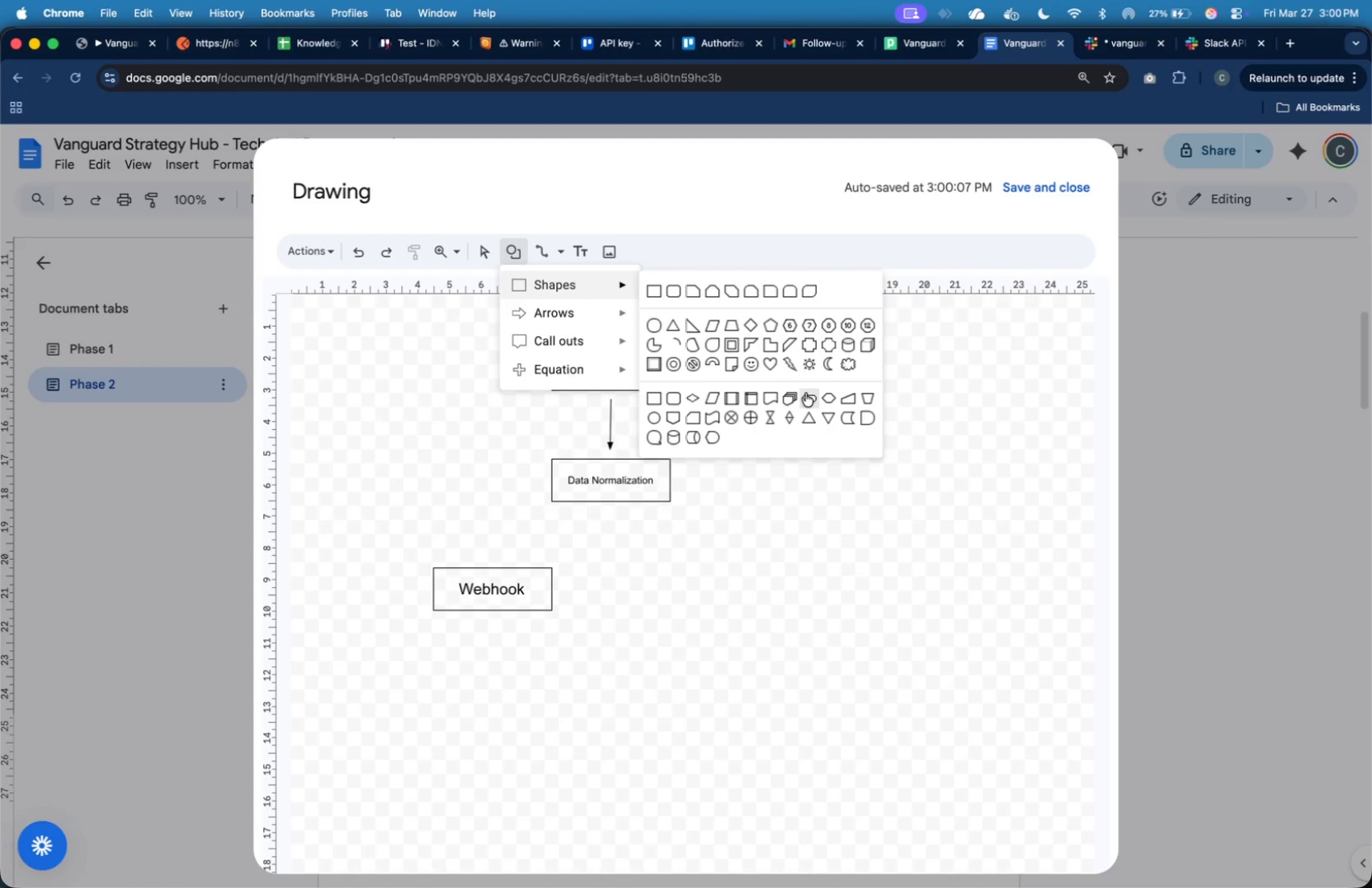 
mouse_move([590, 278])
 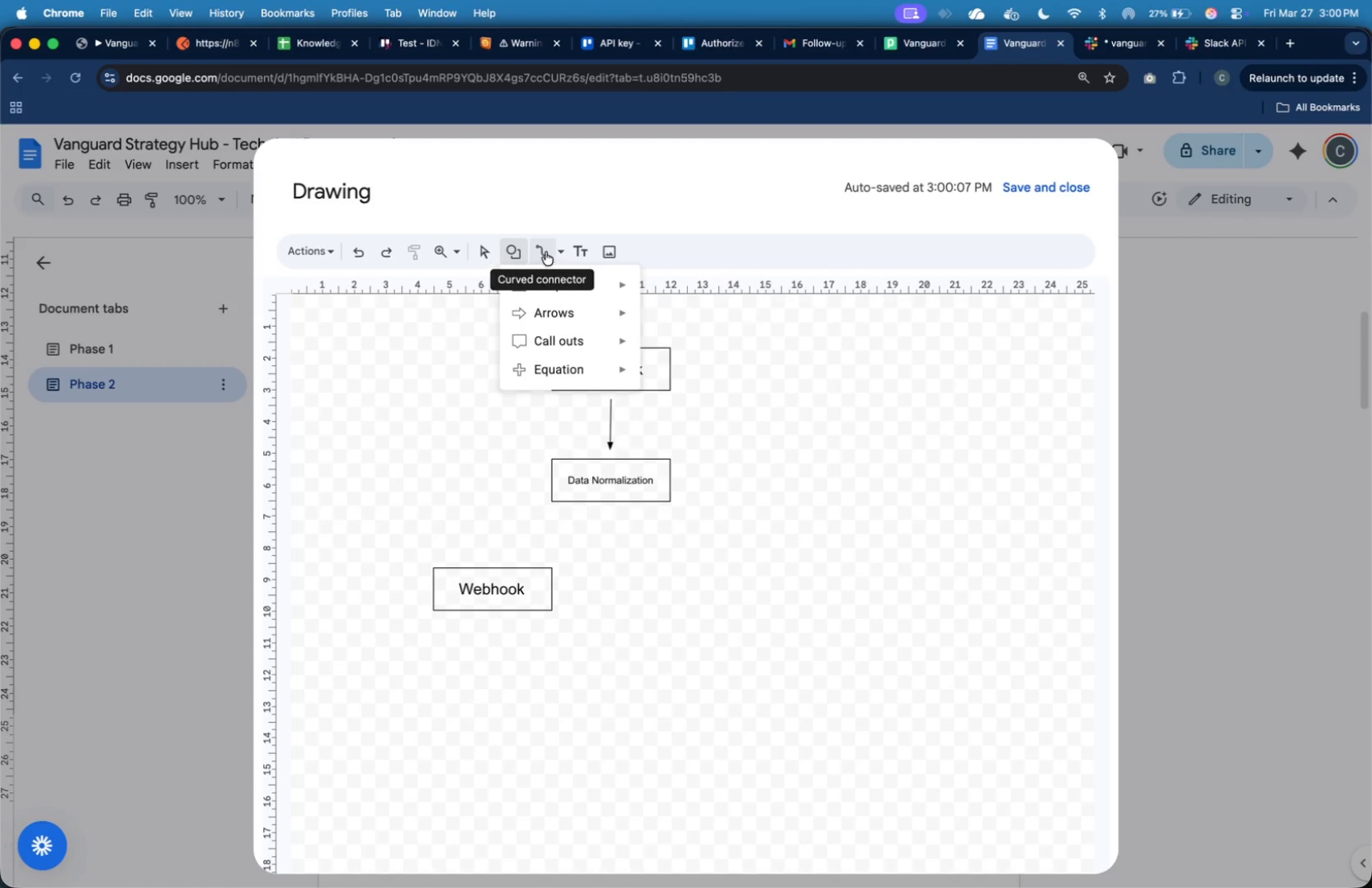 
left_click([546, 252])
 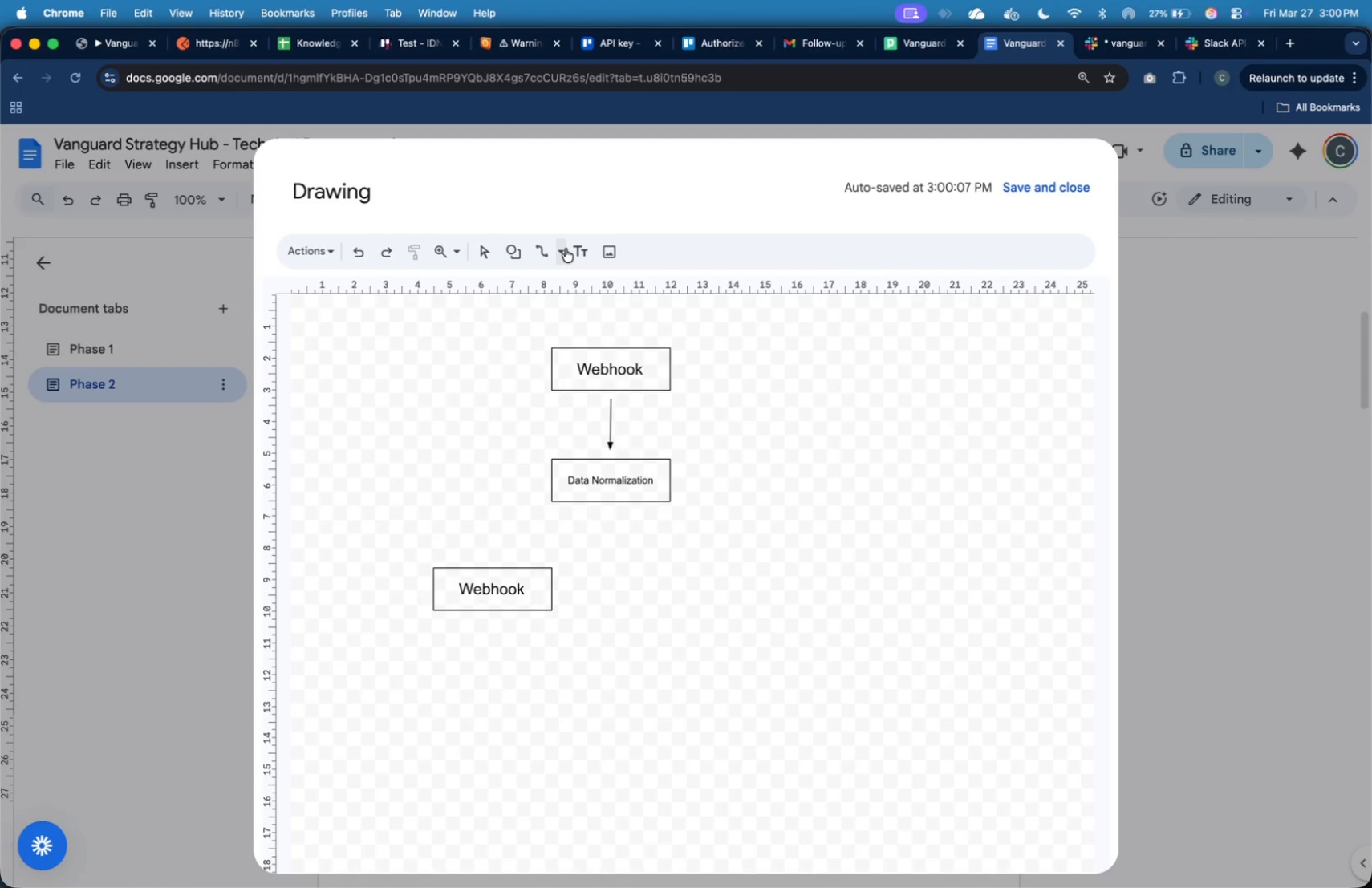 
left_click([566, 249])
 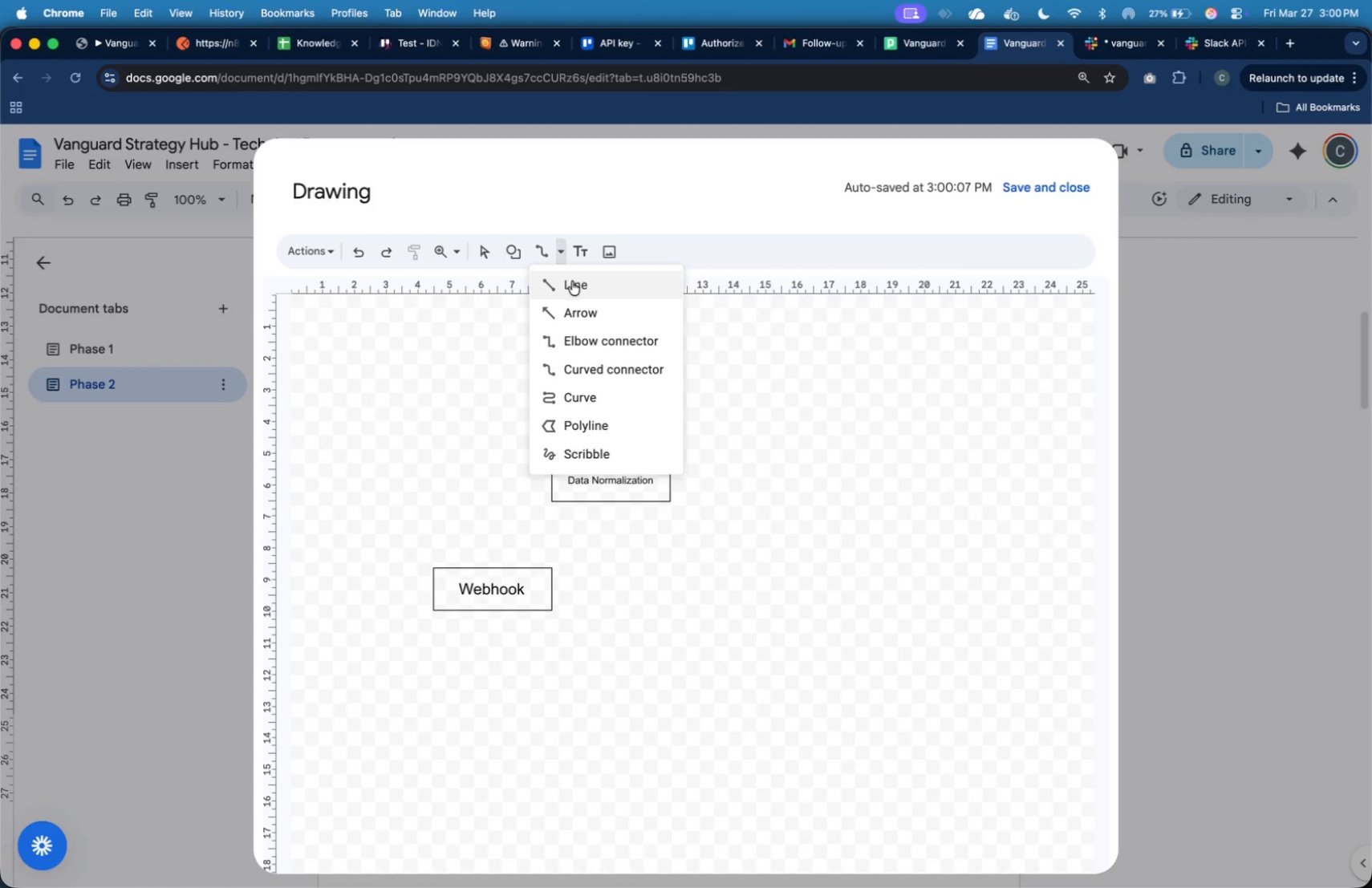 
left_click([572, 282])
 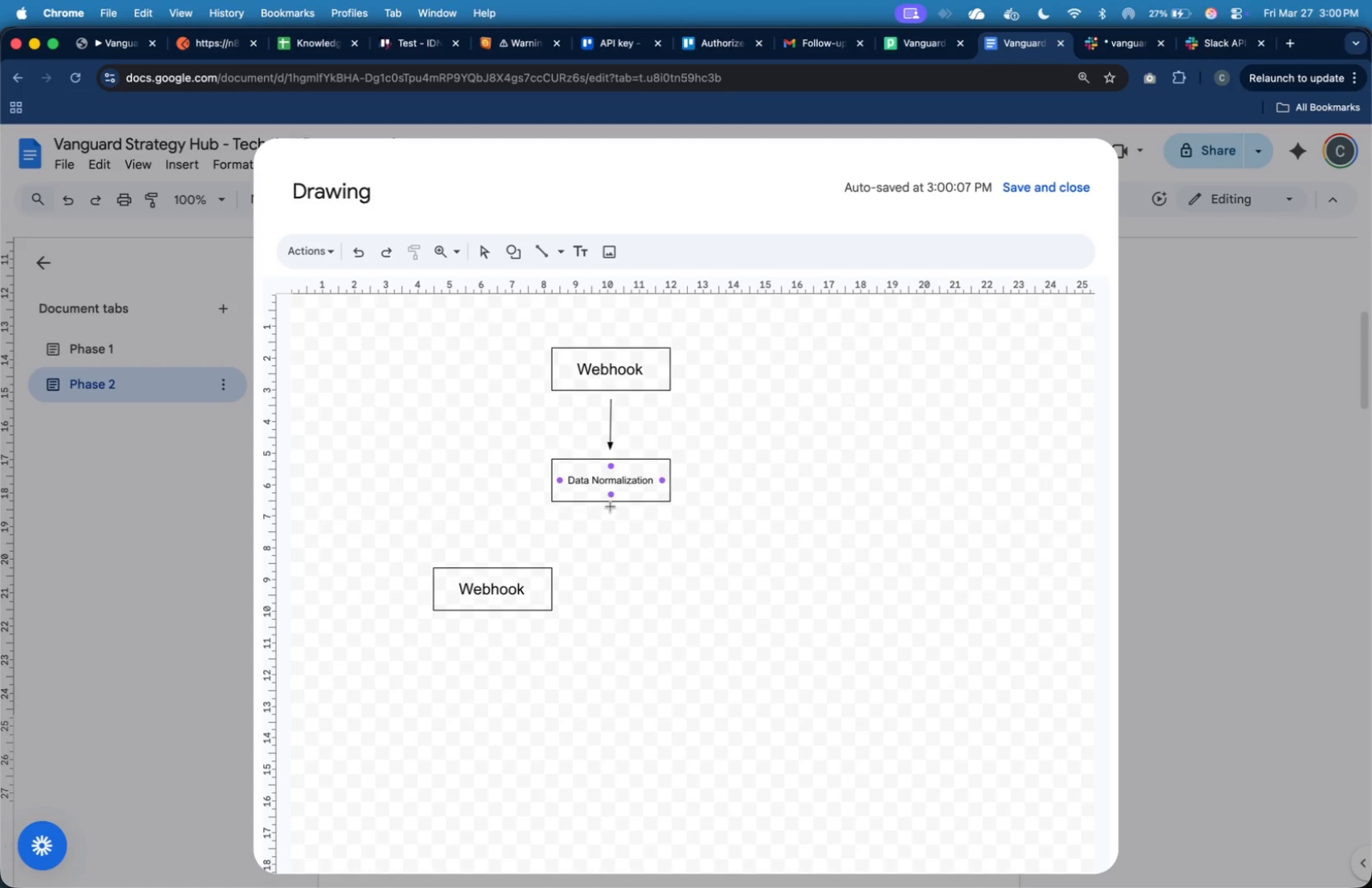 
left_click_drag(start_coordinate=[612, 509], to_coordinate=[608, 549])
 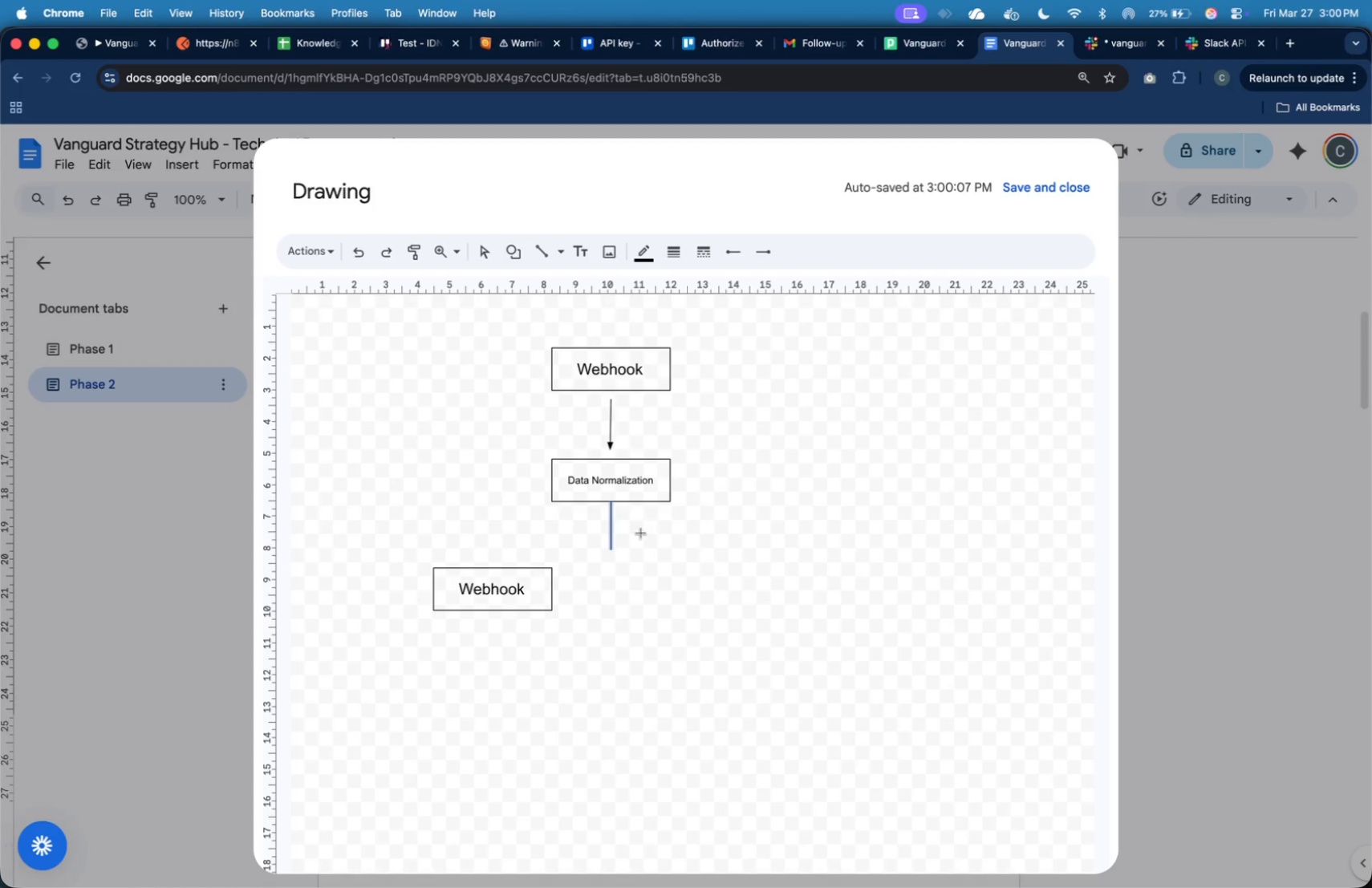 
hold_key(key=ShiftLeft, duration=2.64)
 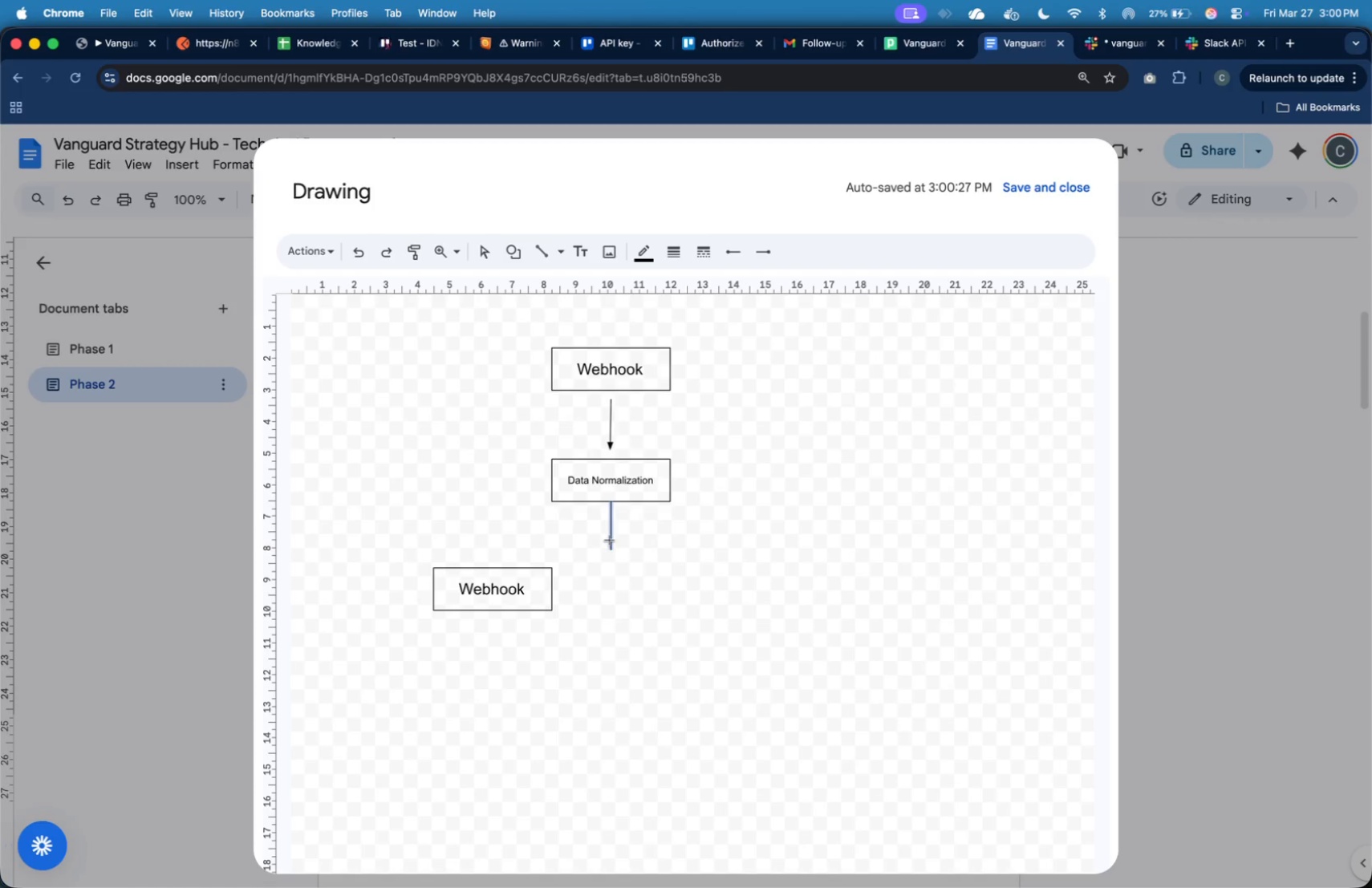 
left_click([593, 549])
 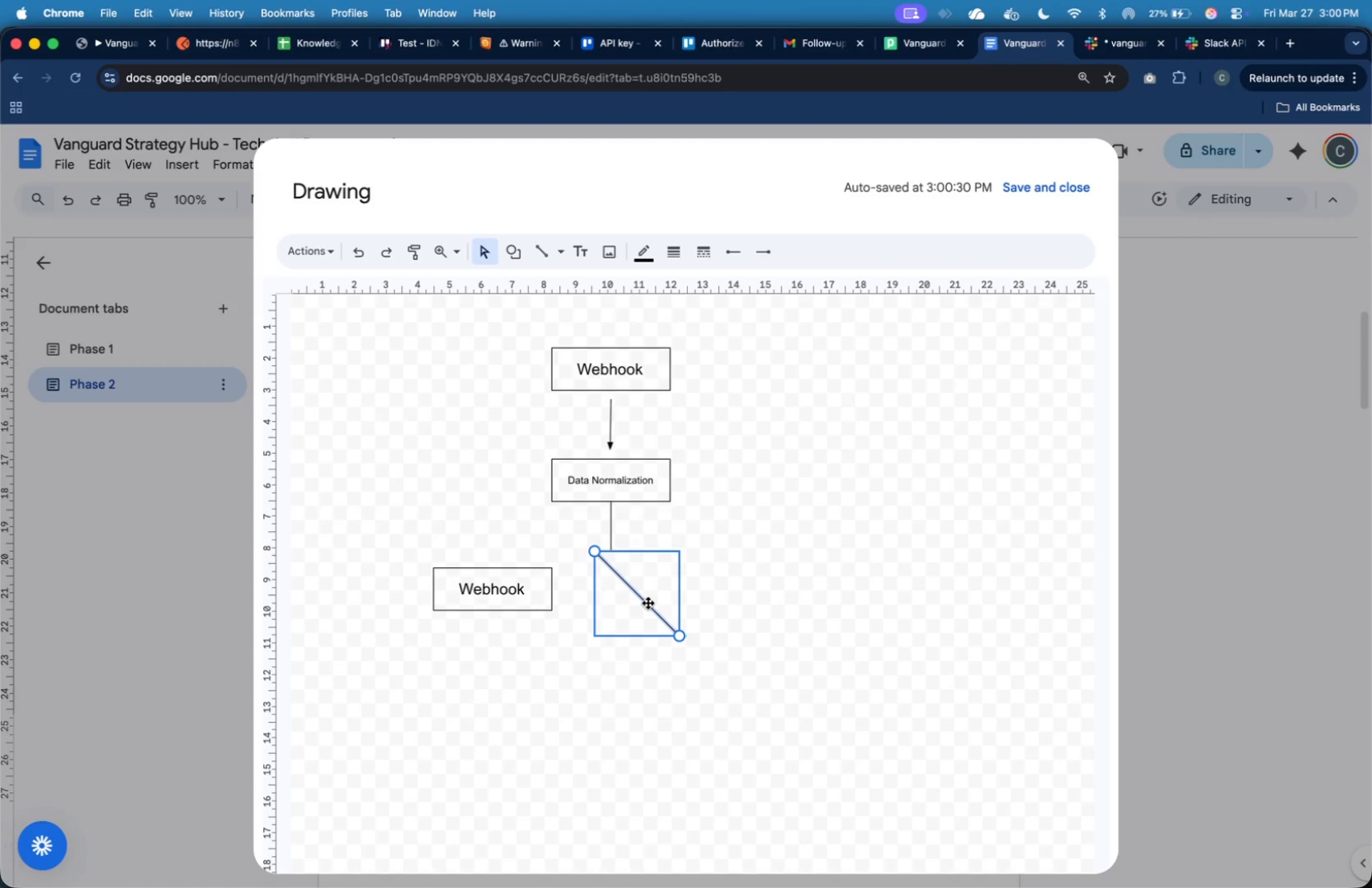 
left_click_drag(start_coordinate=[648, 602], to_coordinate=[516, 553])
 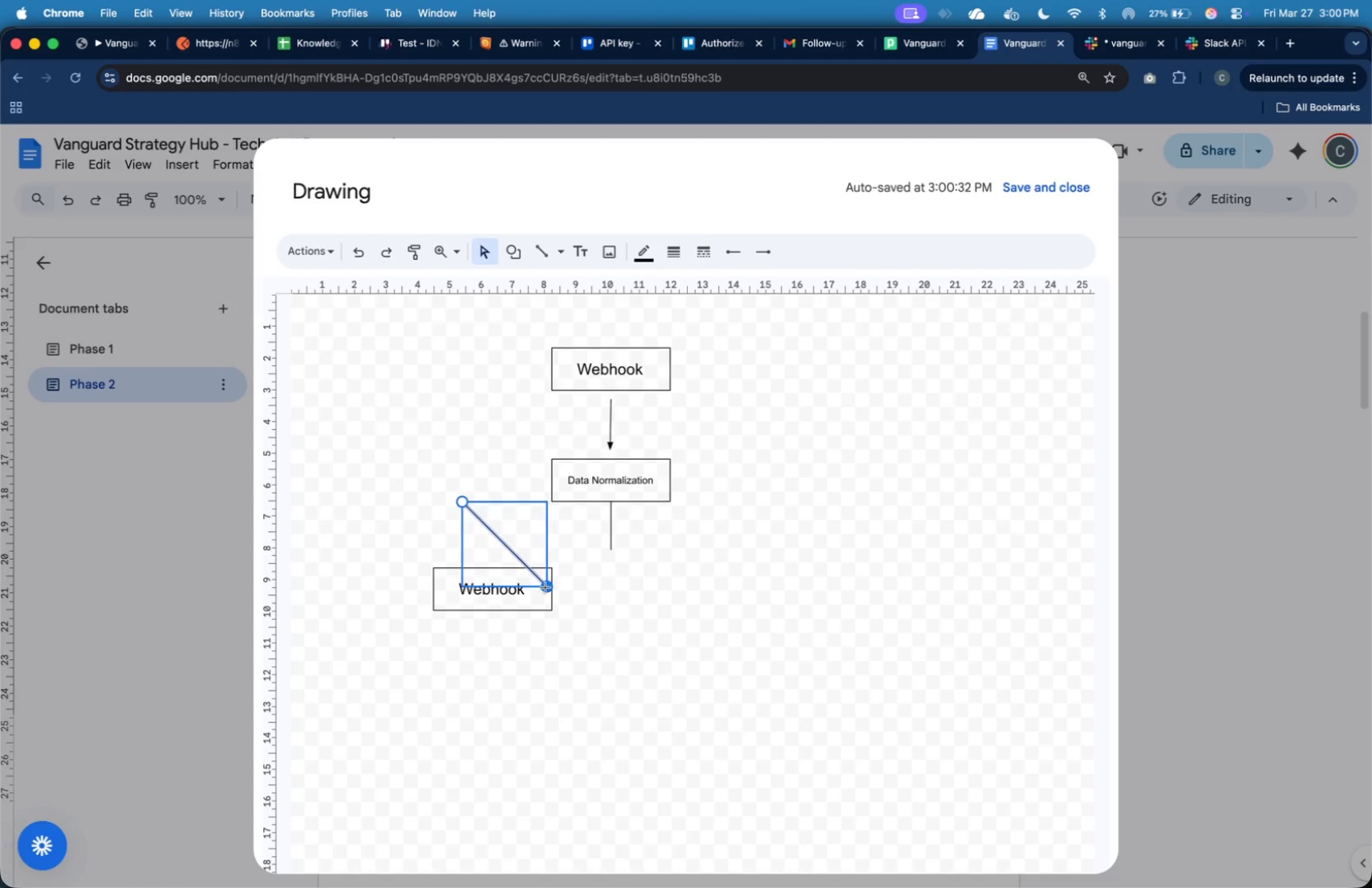 
left_click_drag(start_coordinate=[547, 588], to_coordinate=[580, 507])
 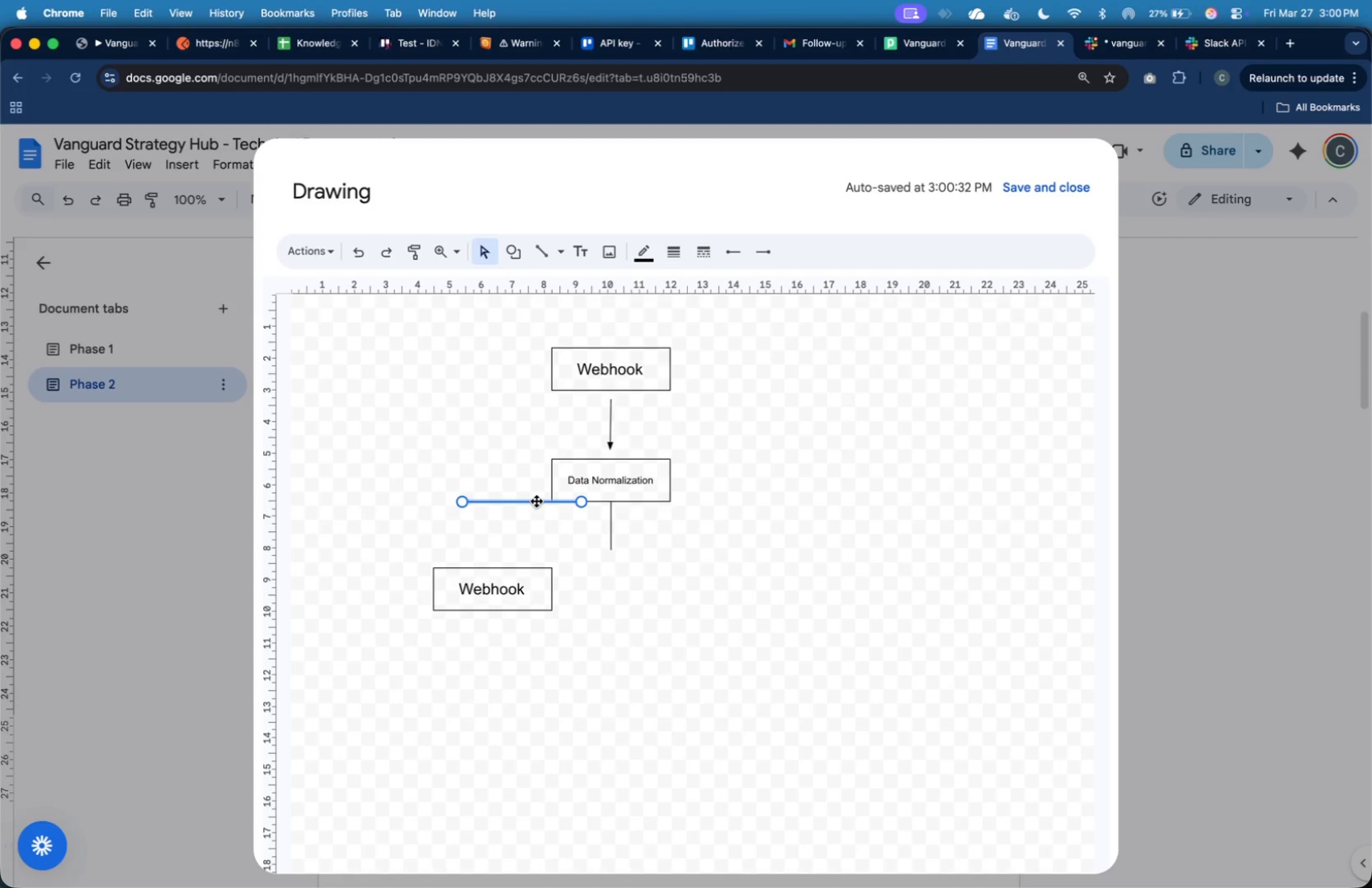 
hold_key(key=ShiftLeft, duration=2.0)
 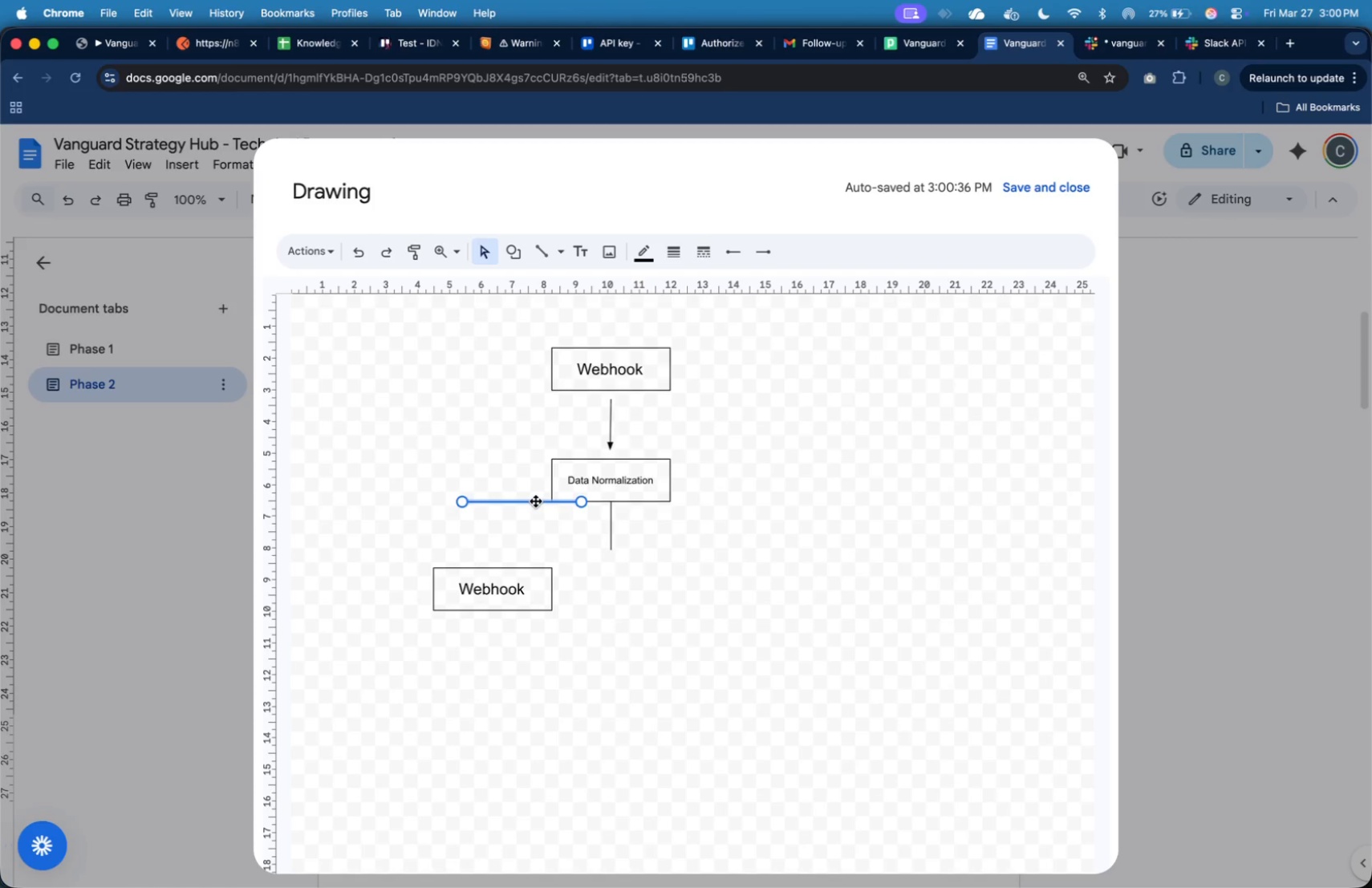 
left_click_drag(start_coordinate=[535, 501], to_coordinate=[562, 551])
 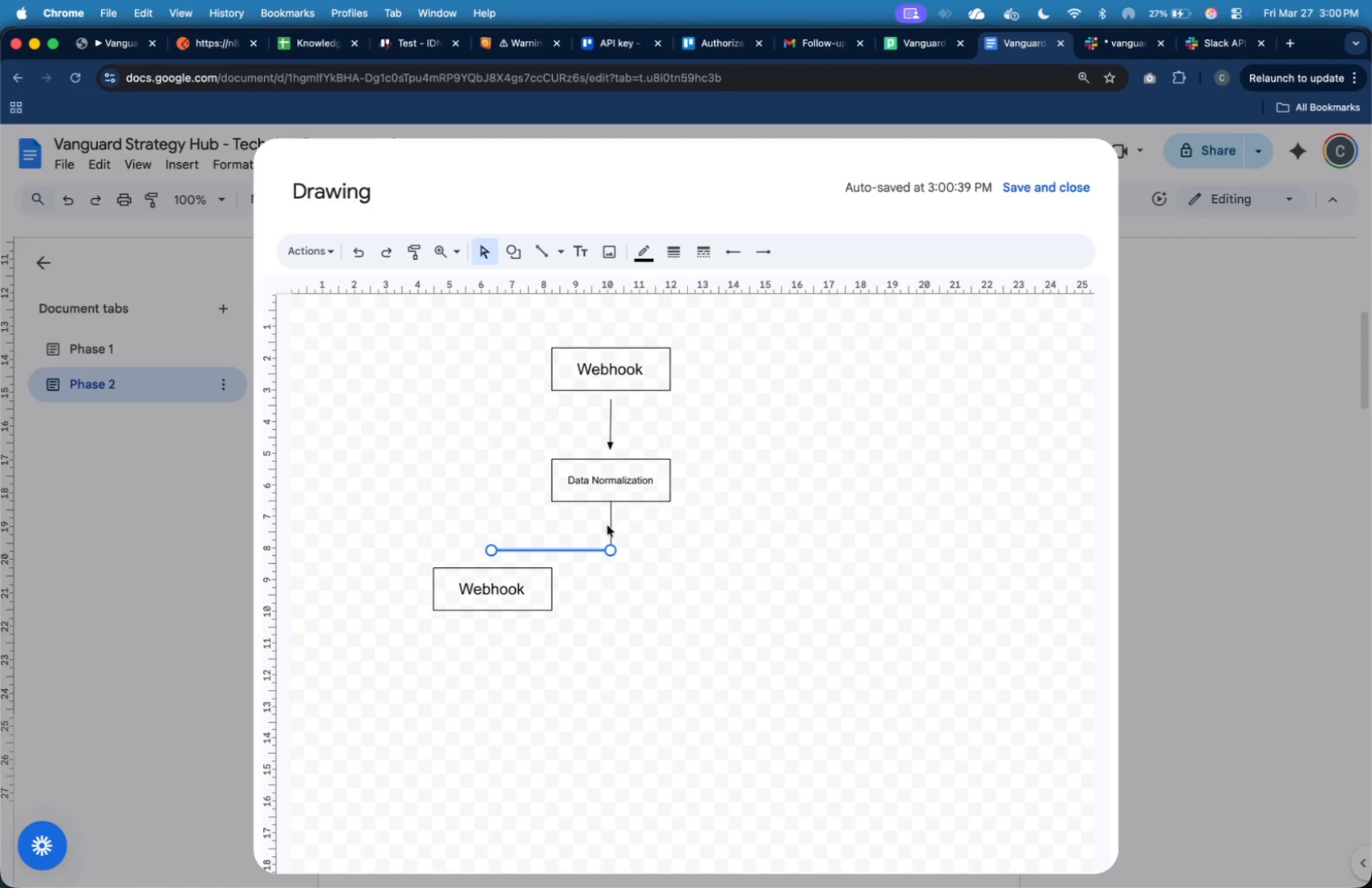 
left_click([651, 548])
 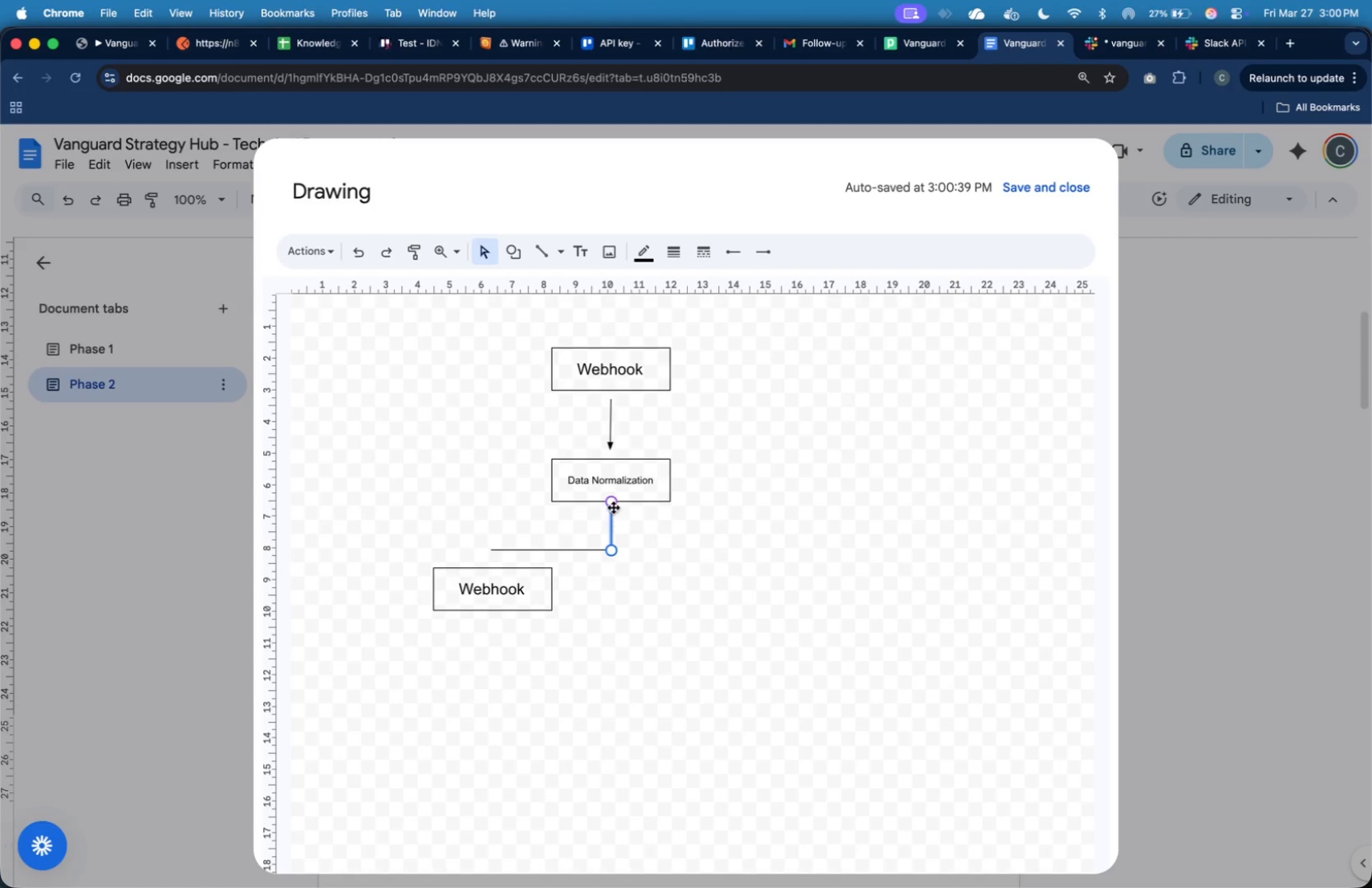 
left_click_drag(start_coordinate=[611, 503], to_coordinate=[611, 513])
 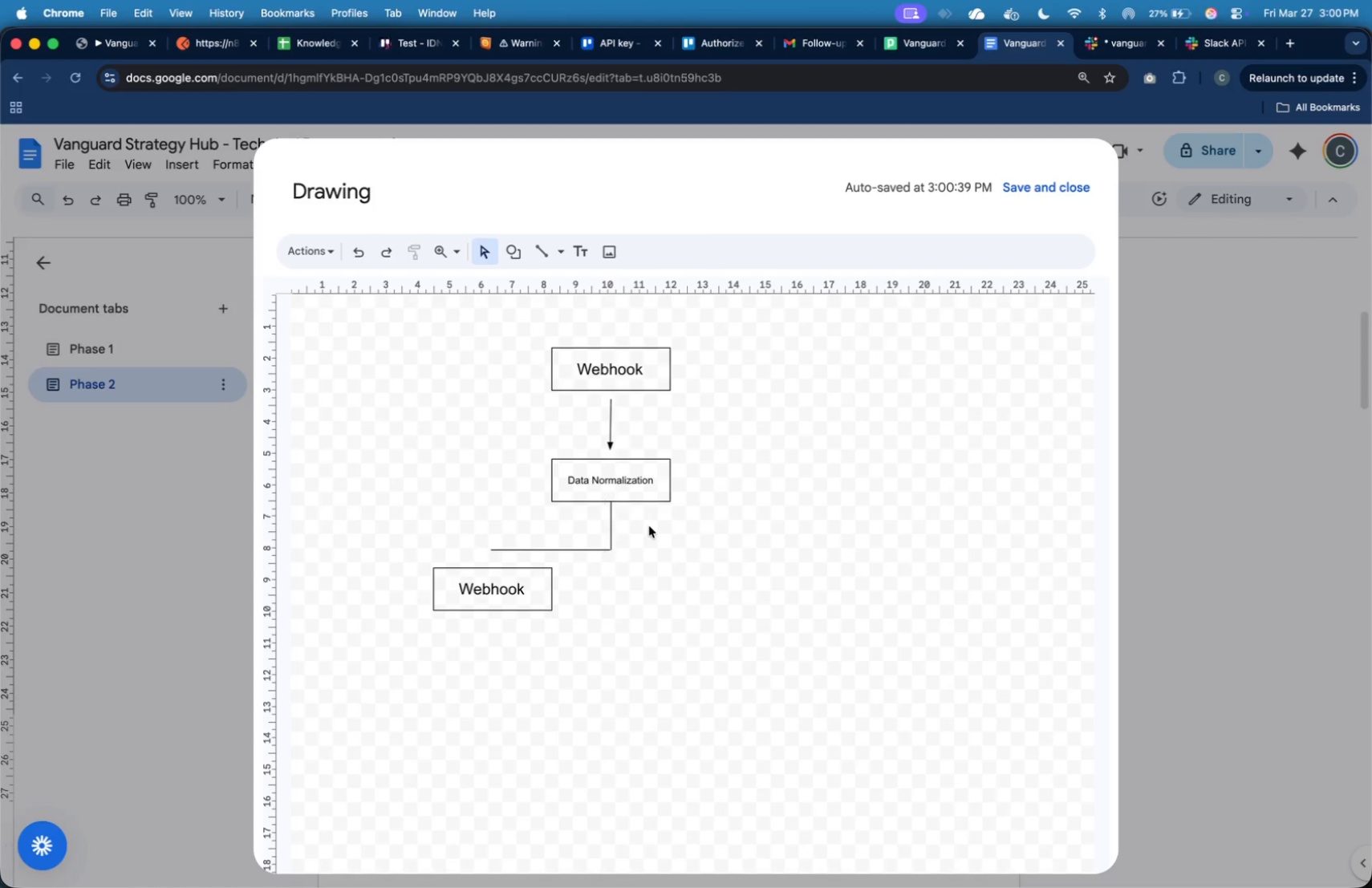 
hold_key(key=ShiftLeft, duration=1.49)
 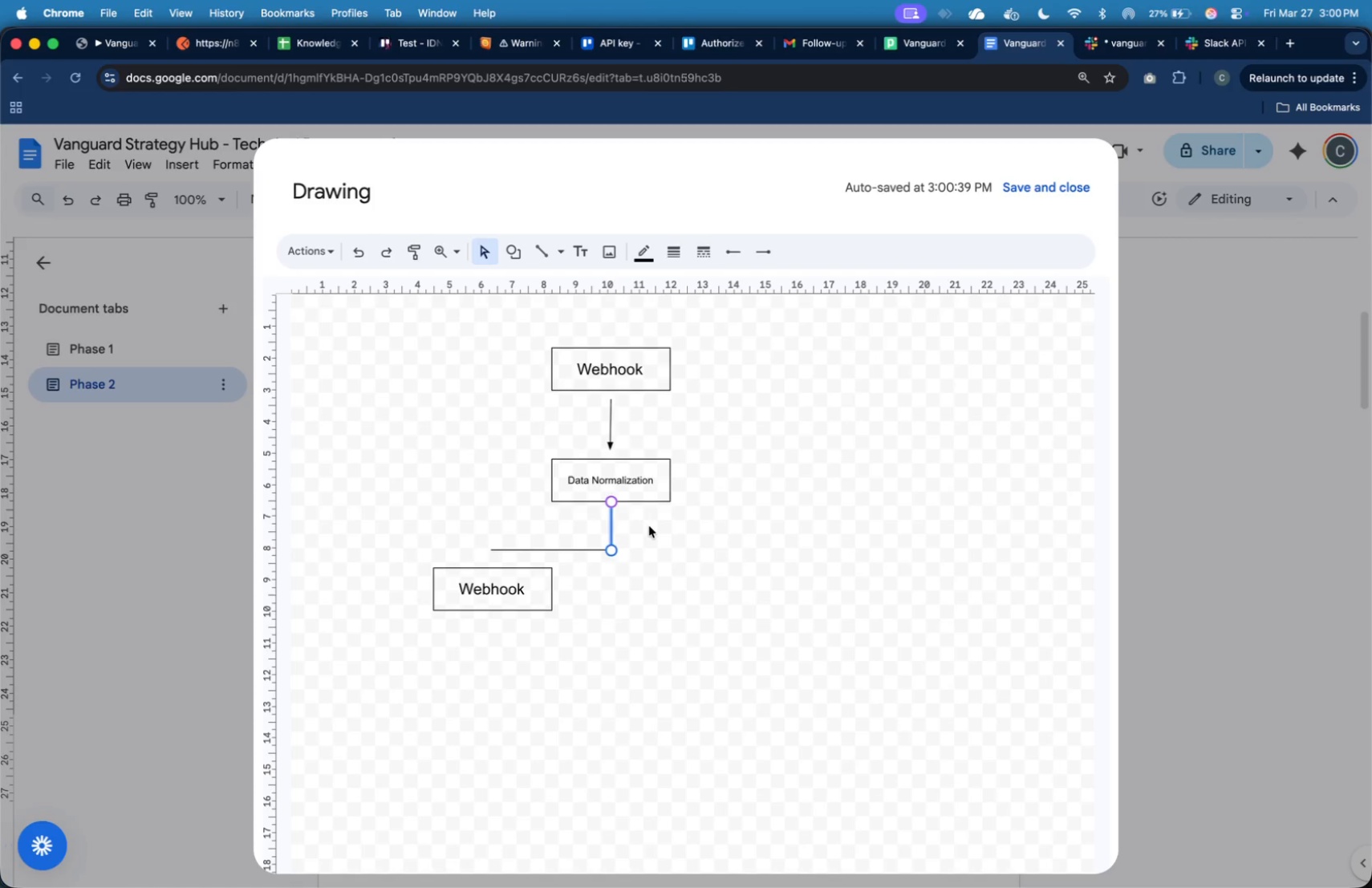 
left_click([649, 526])
 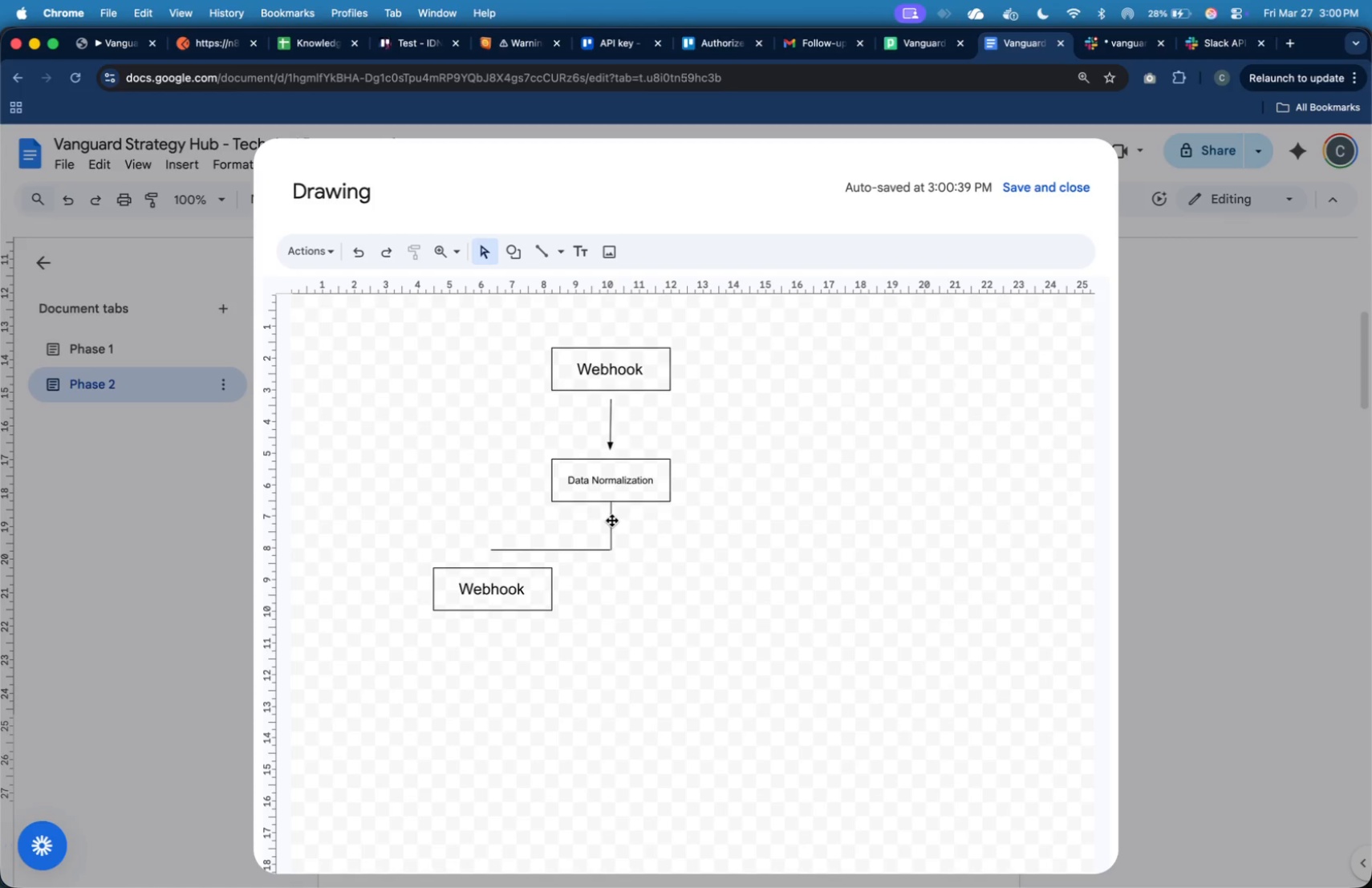 
left_click([609, 518])
 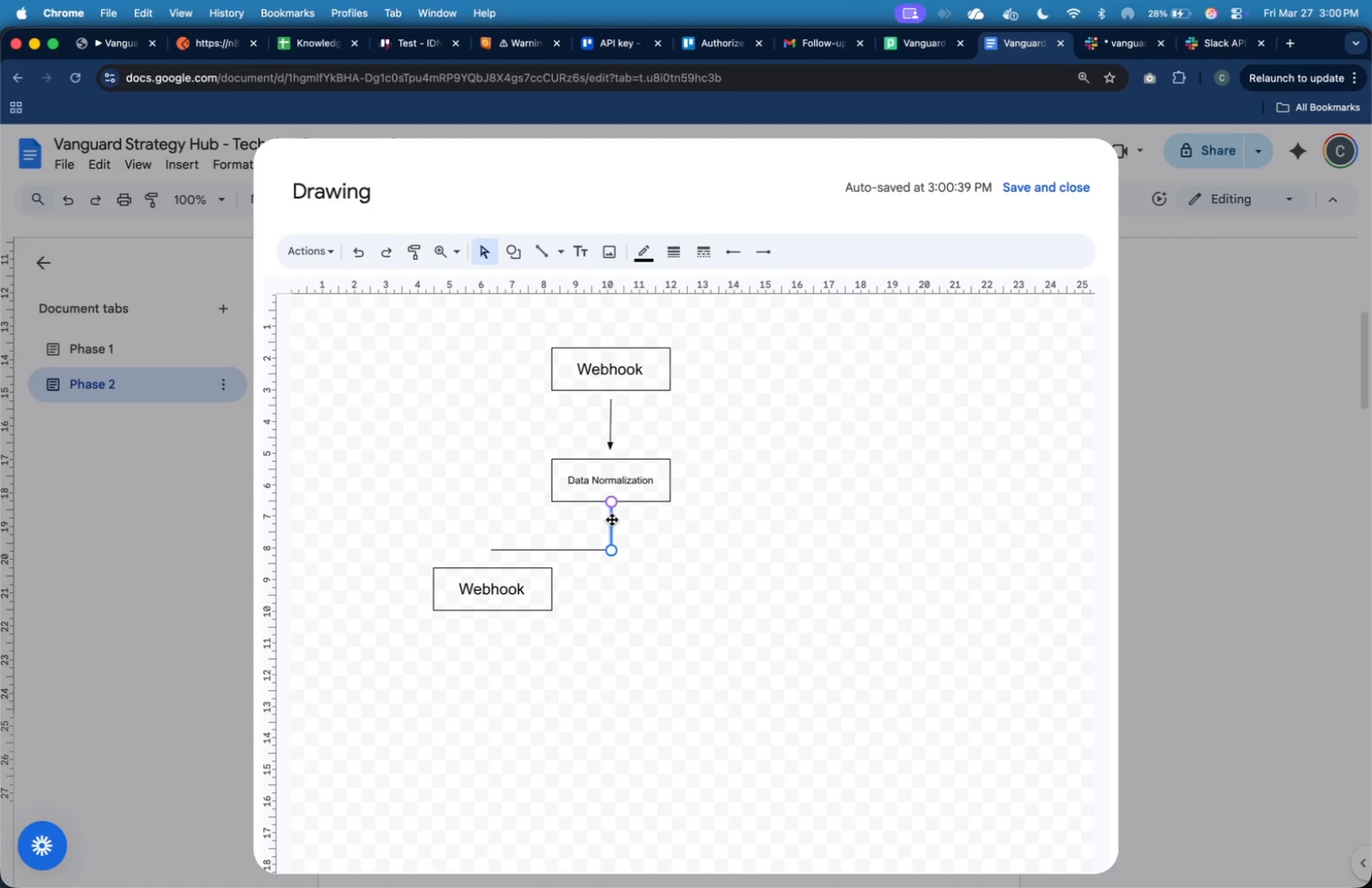 
left_click_drag(start_coordinate=[612, 520], to_coordinate=[611, 532])
 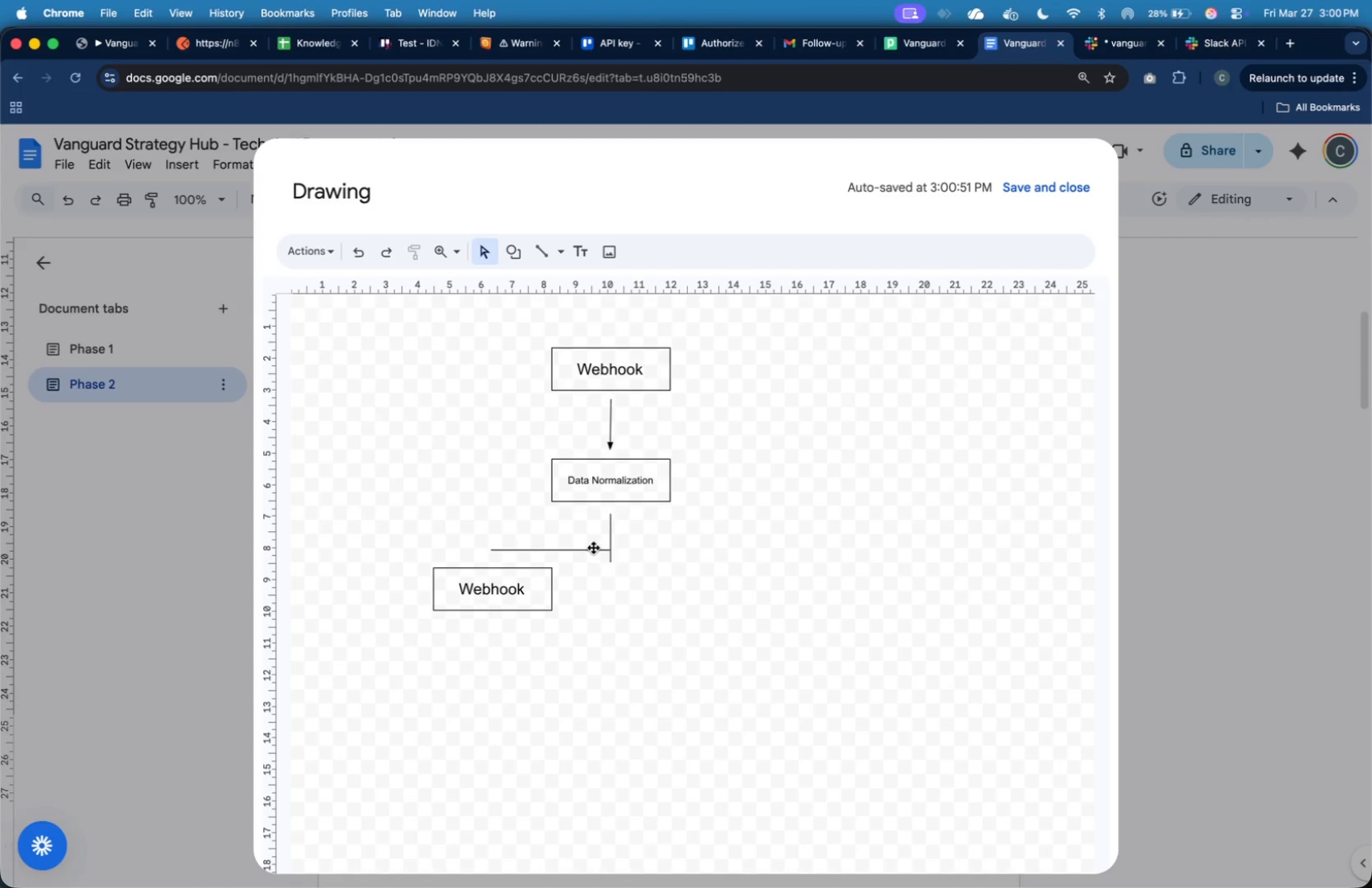 
left_click([590, 550])
 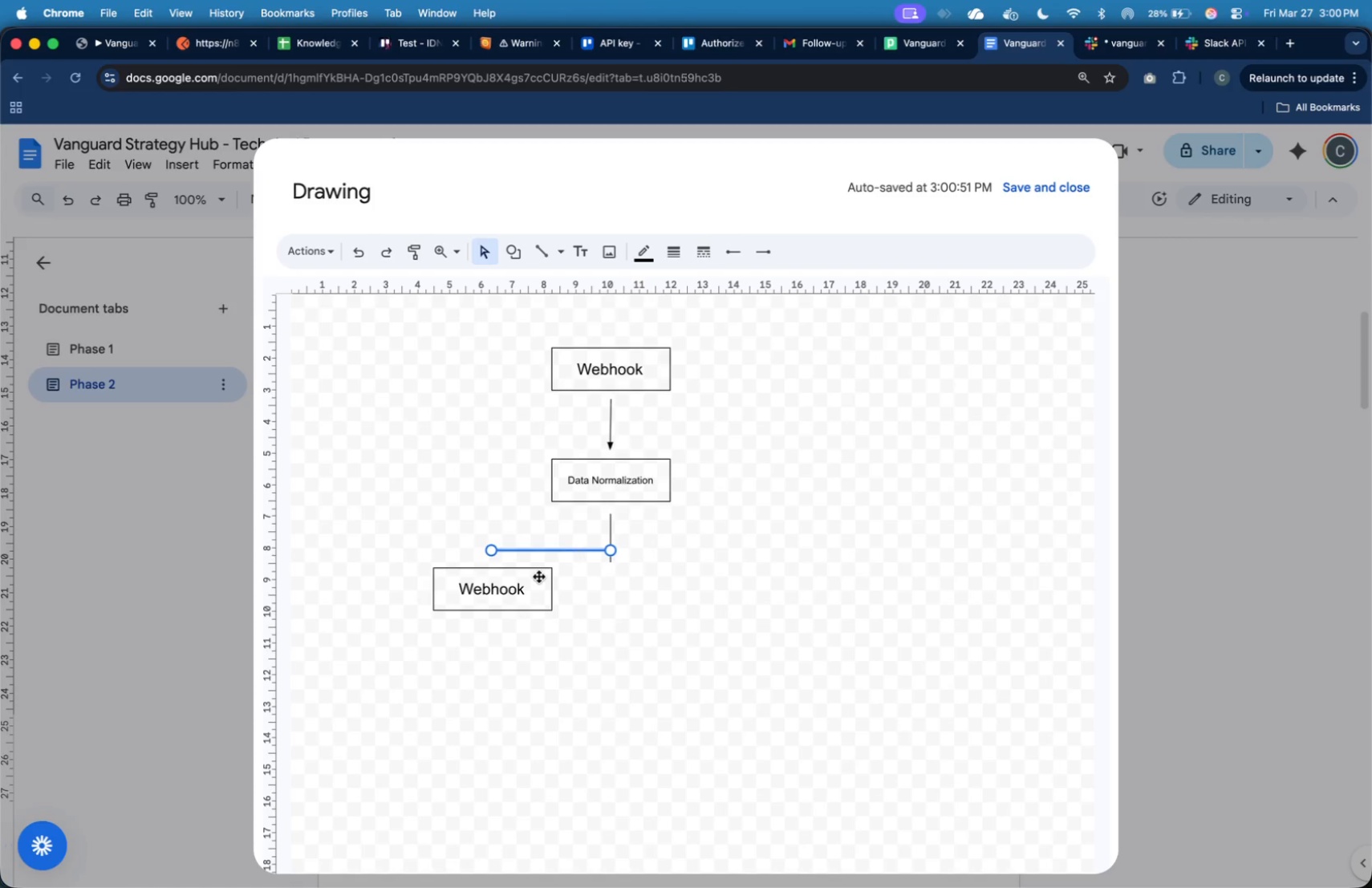 
left_click([539, 578])
 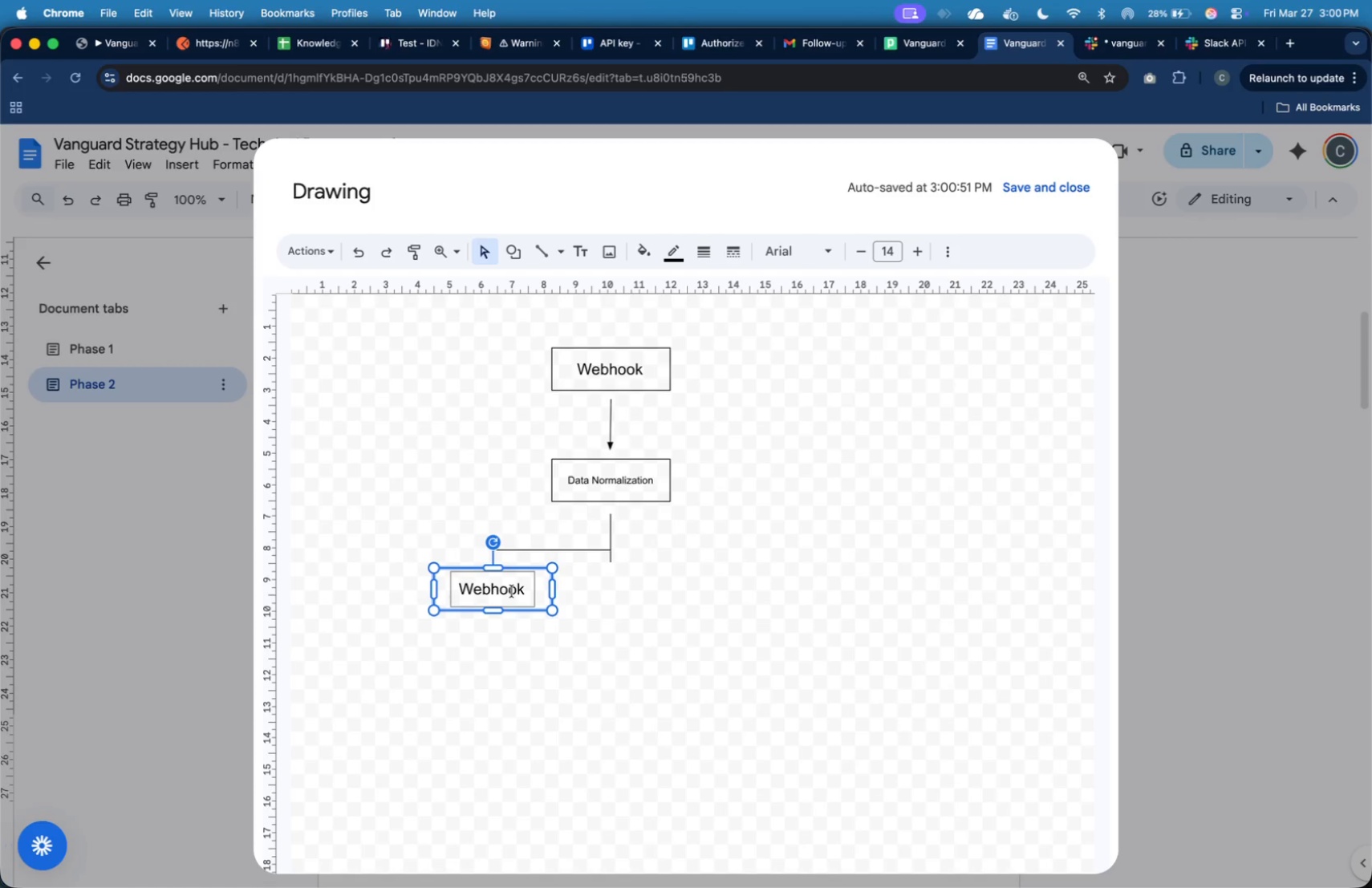 
hold_key(key=ShiftLeft, duration=0.83)
left_click([509, 591])
 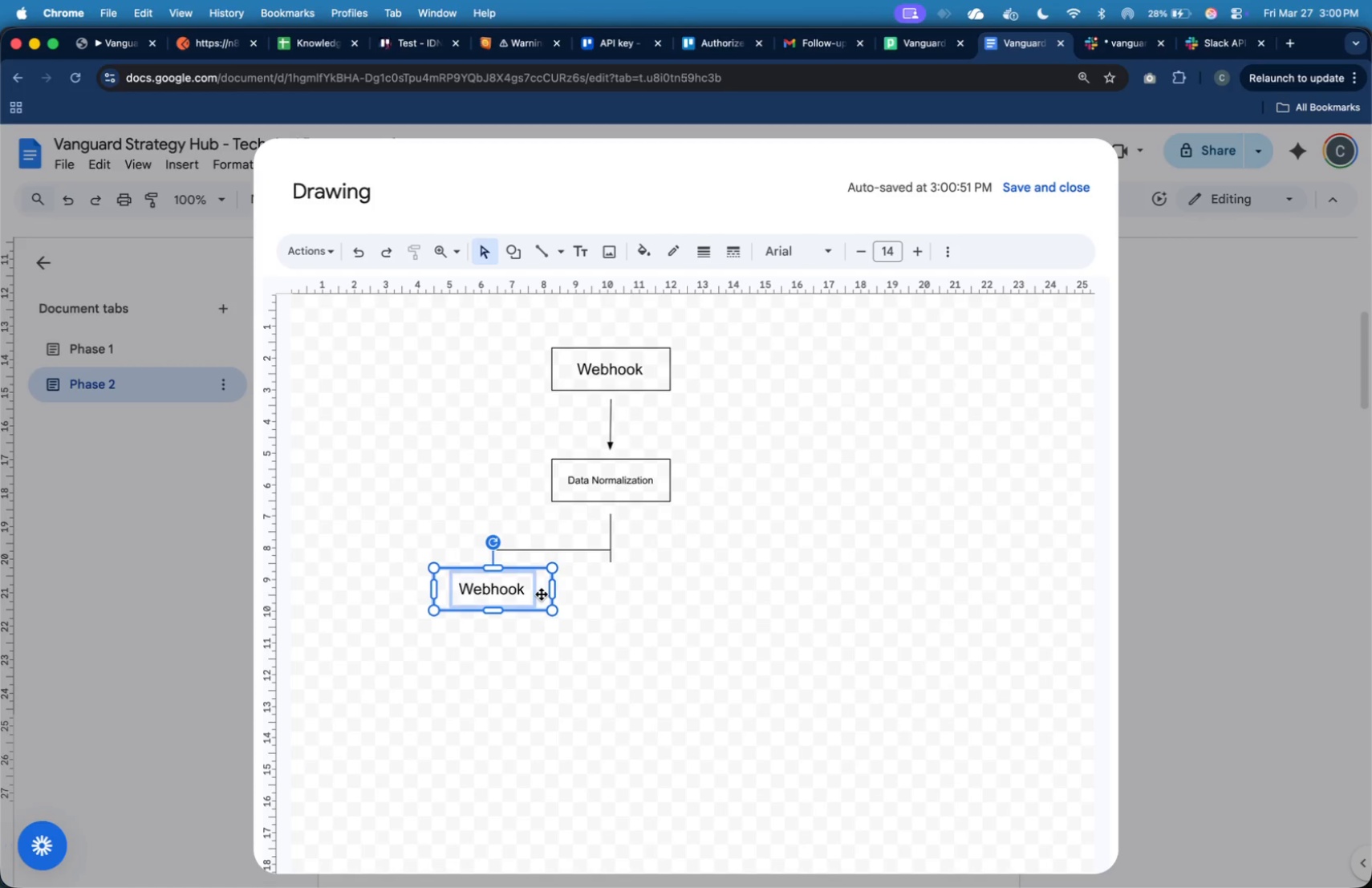 
left_click_drag(start_coordinate=[542, 594], to_coordinate=[542, 610])
 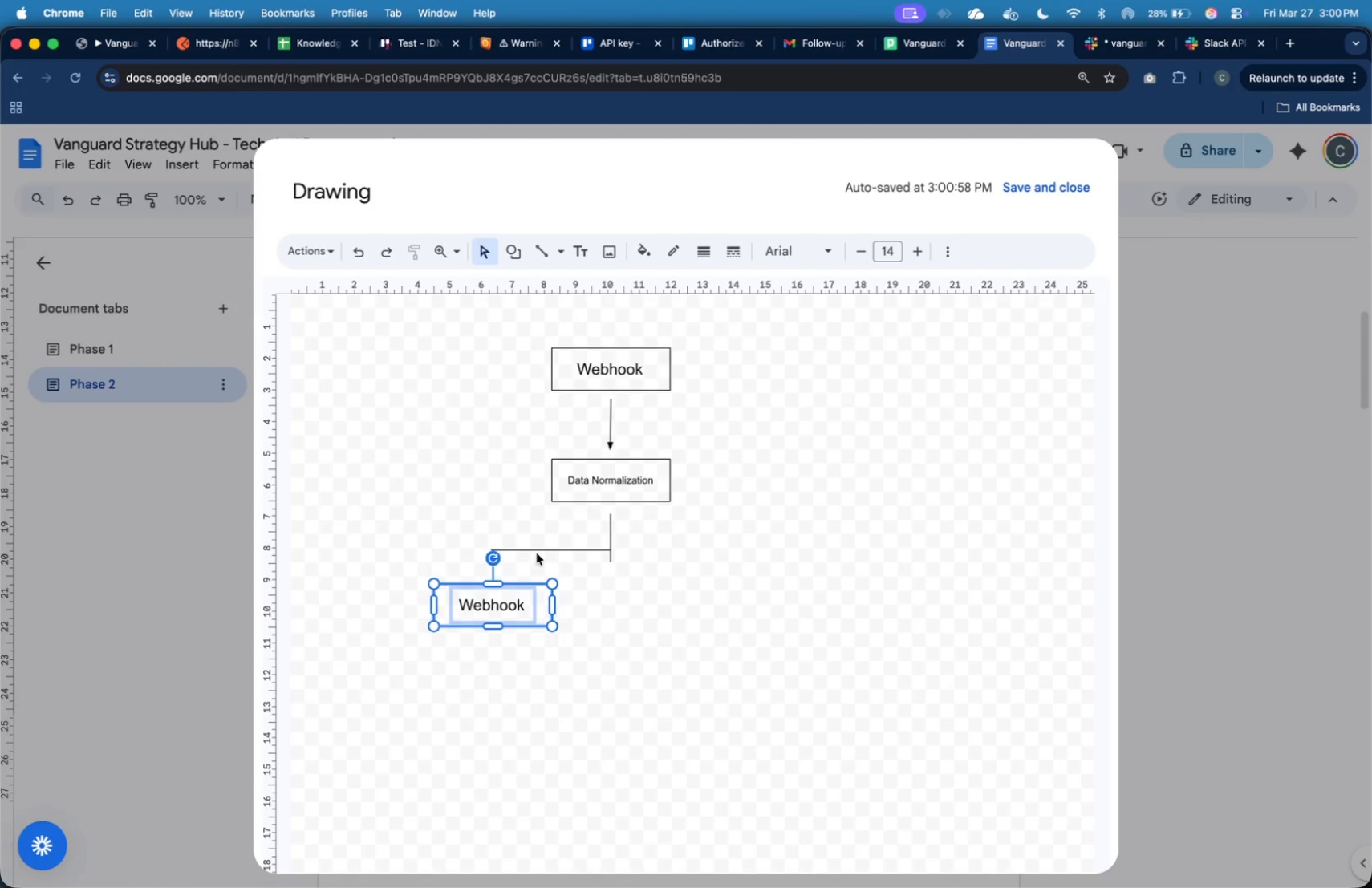 
left_click([537, 551])
 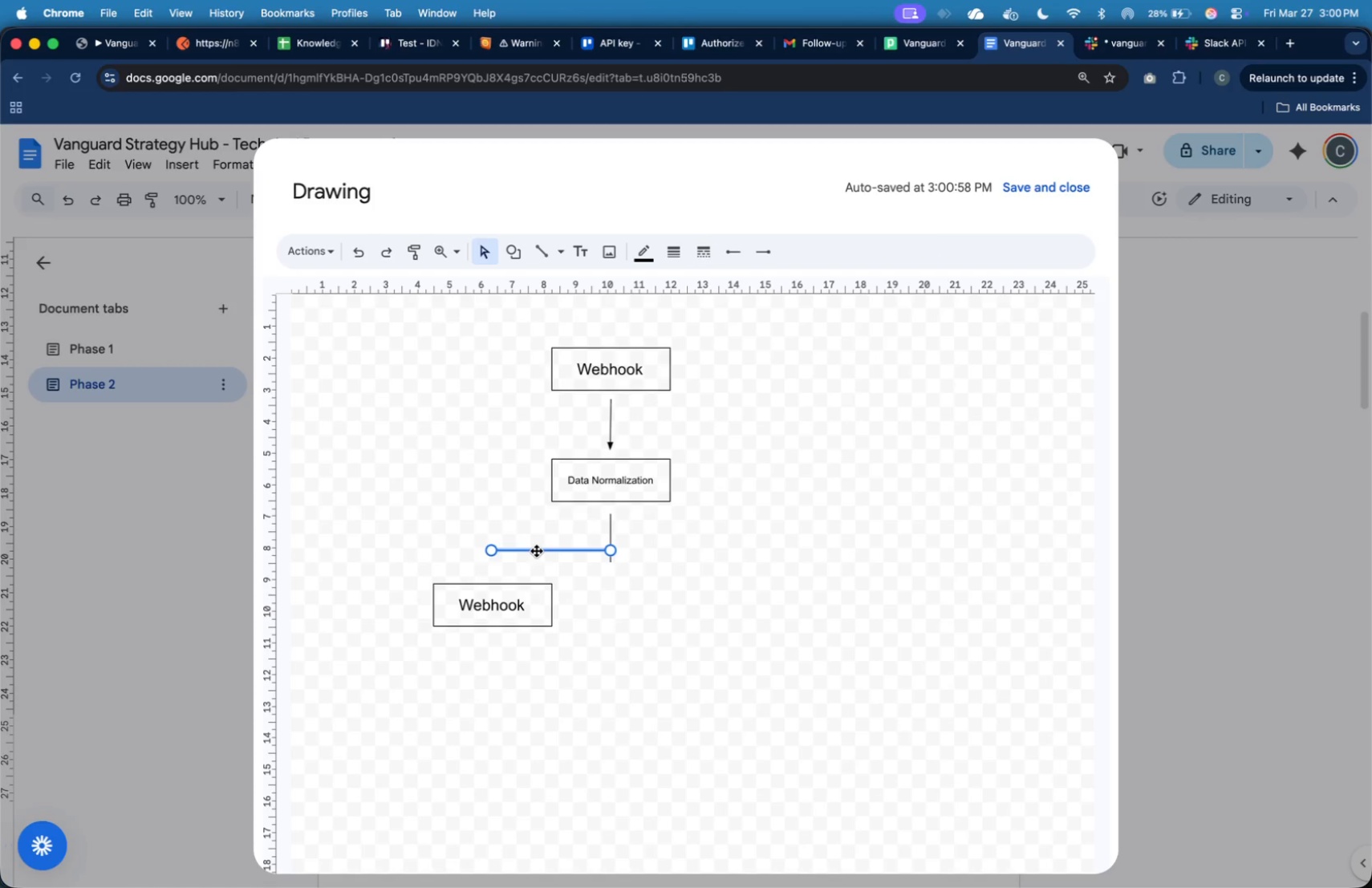 
left_click_drag(start_coordinate=[537, 551], to_coordinate=[538, 564])
 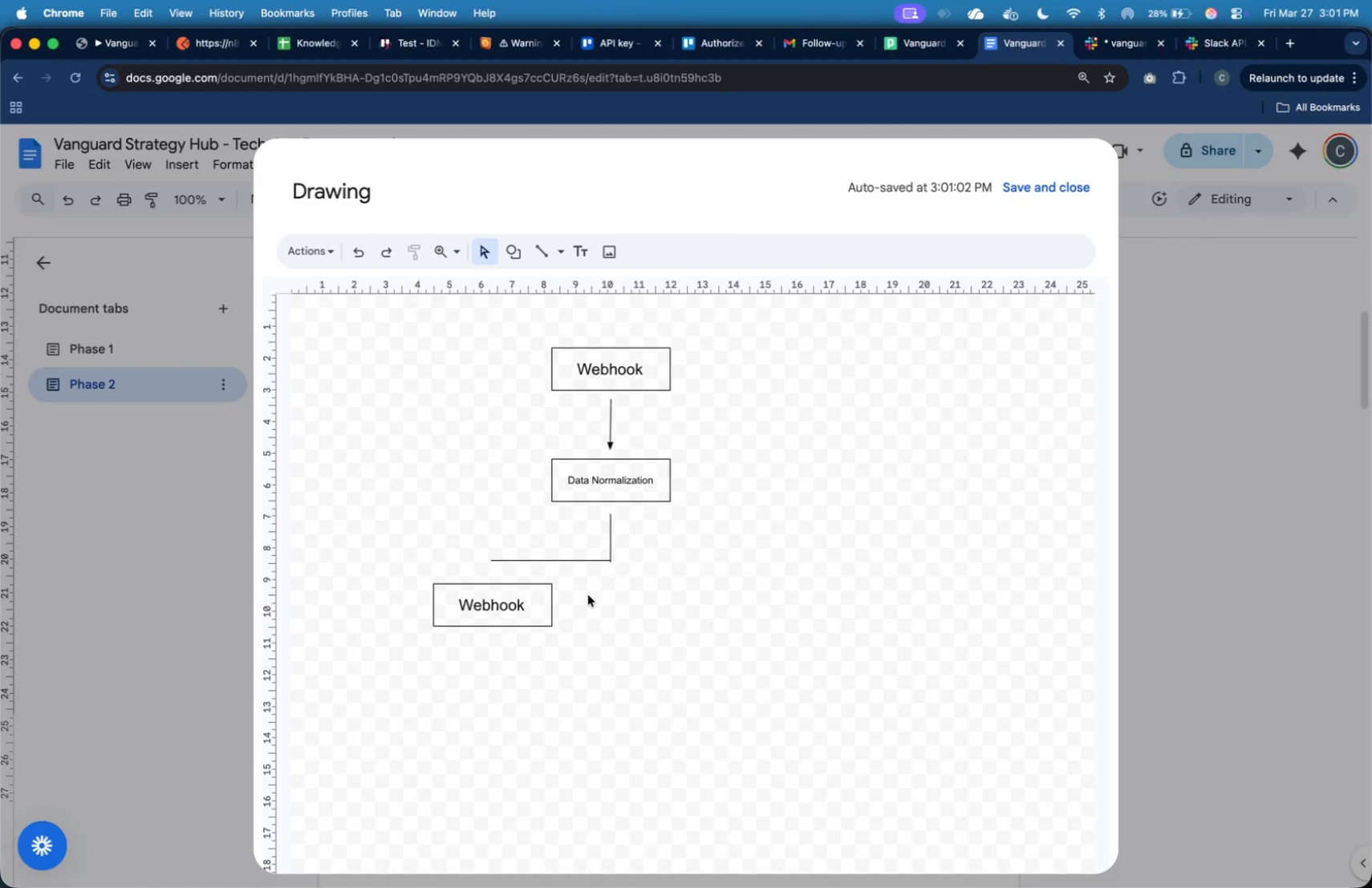 
hold_key(key=ShiftLeft, duration=1.03)
 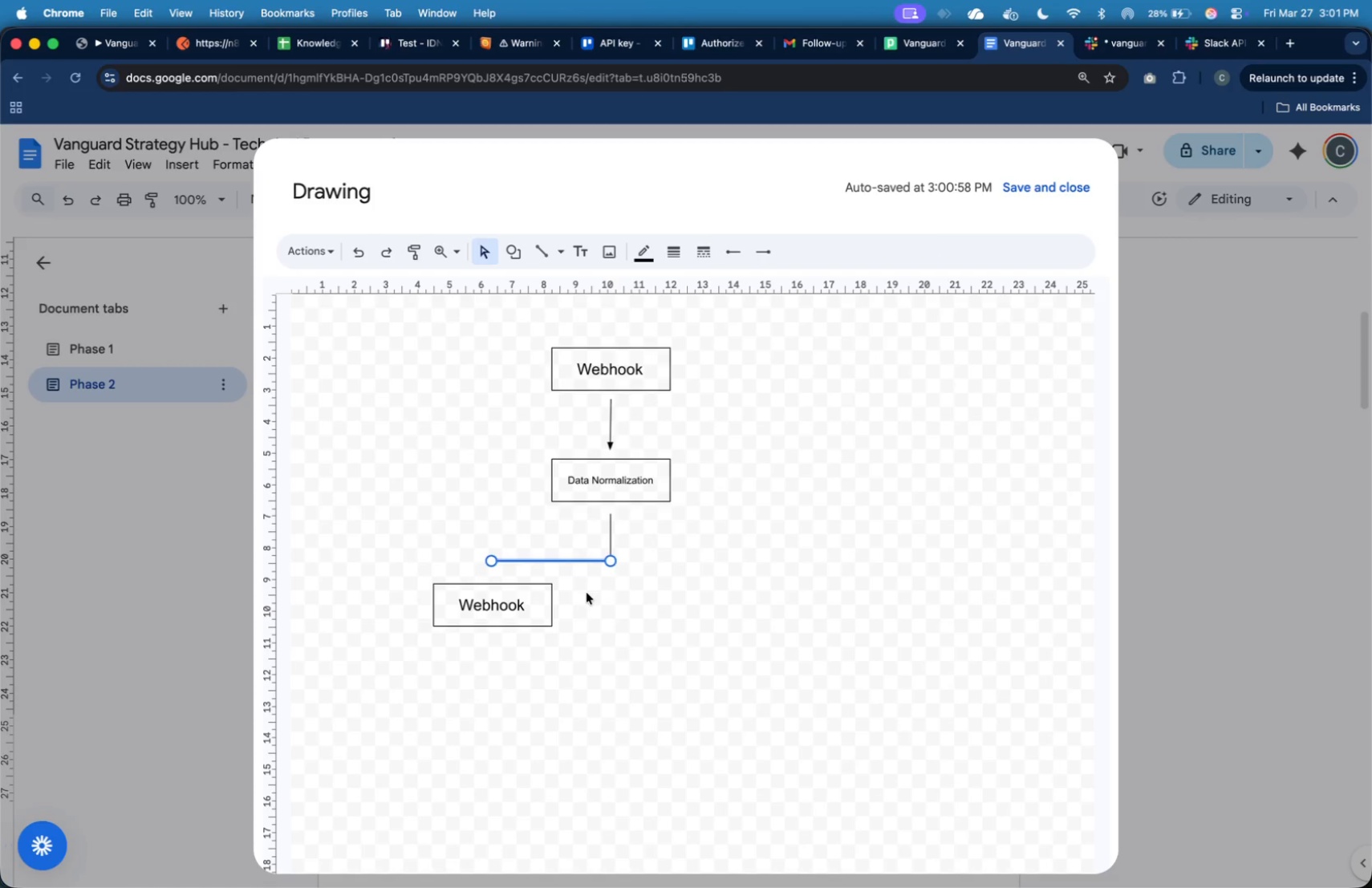 
left_click([588, 595])
 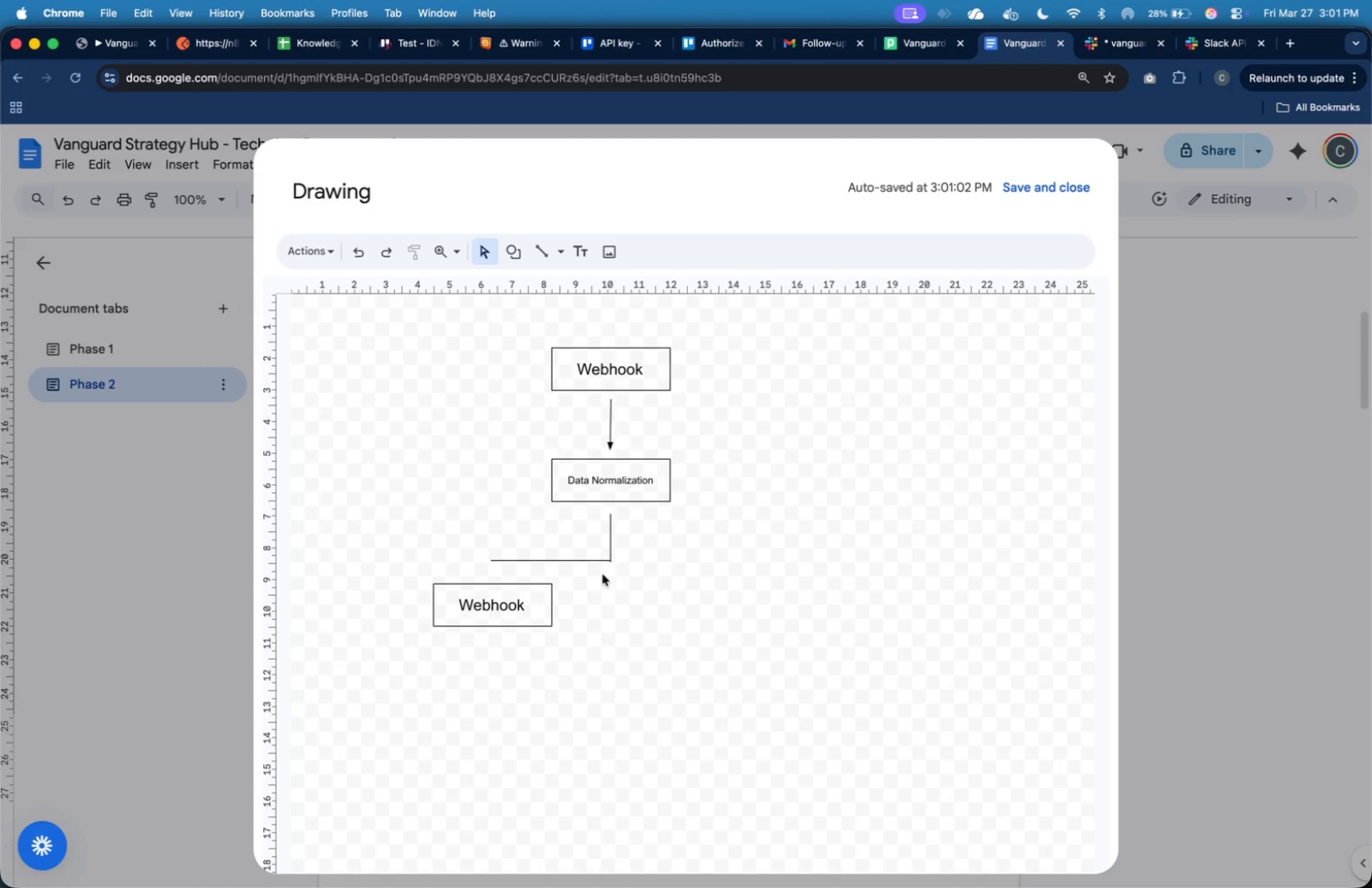 
left_click([586, 562])
 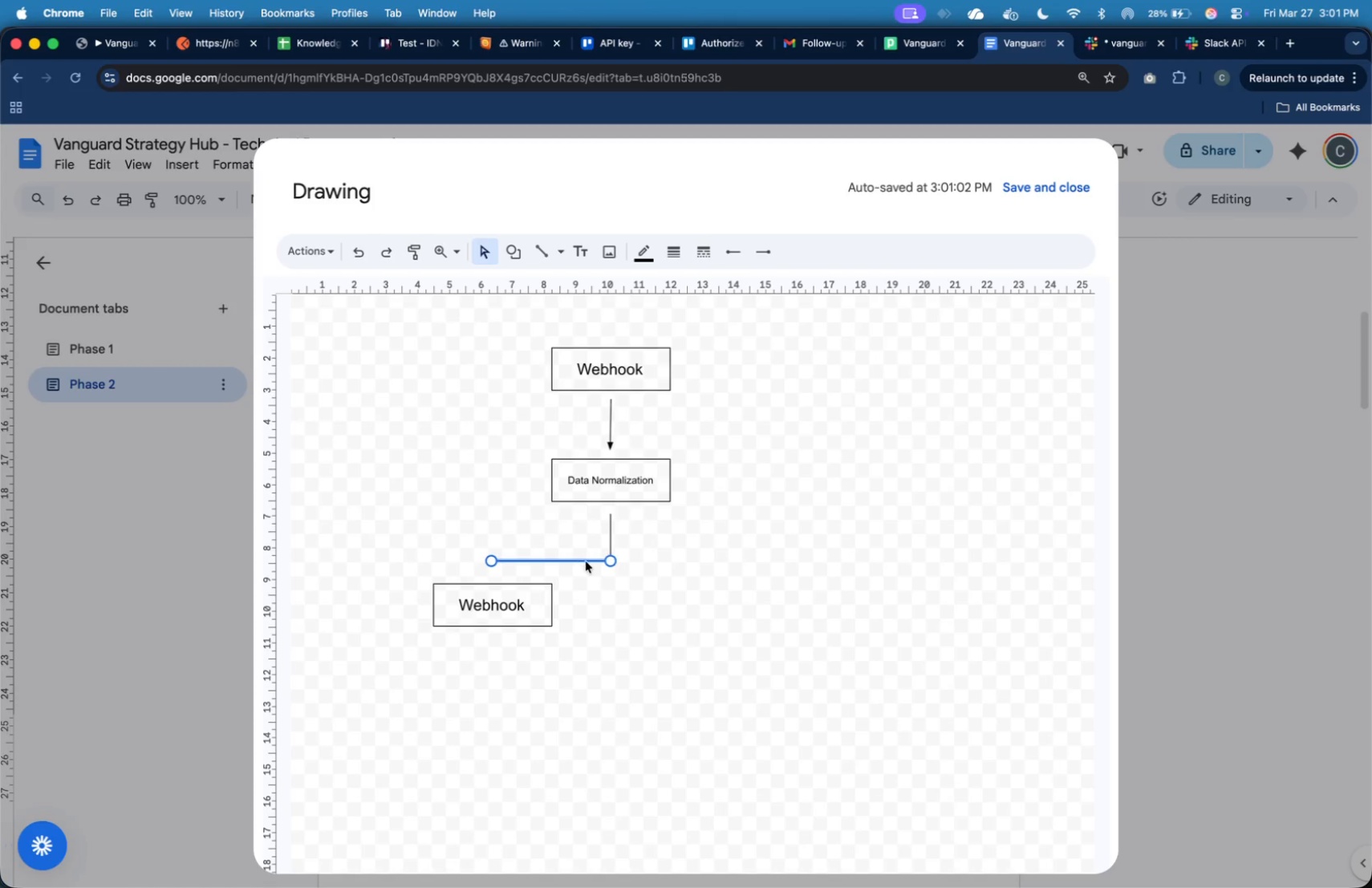 
left_click_drag(start_coordinate=[586, 562], to_coordinate=[584, 566])
 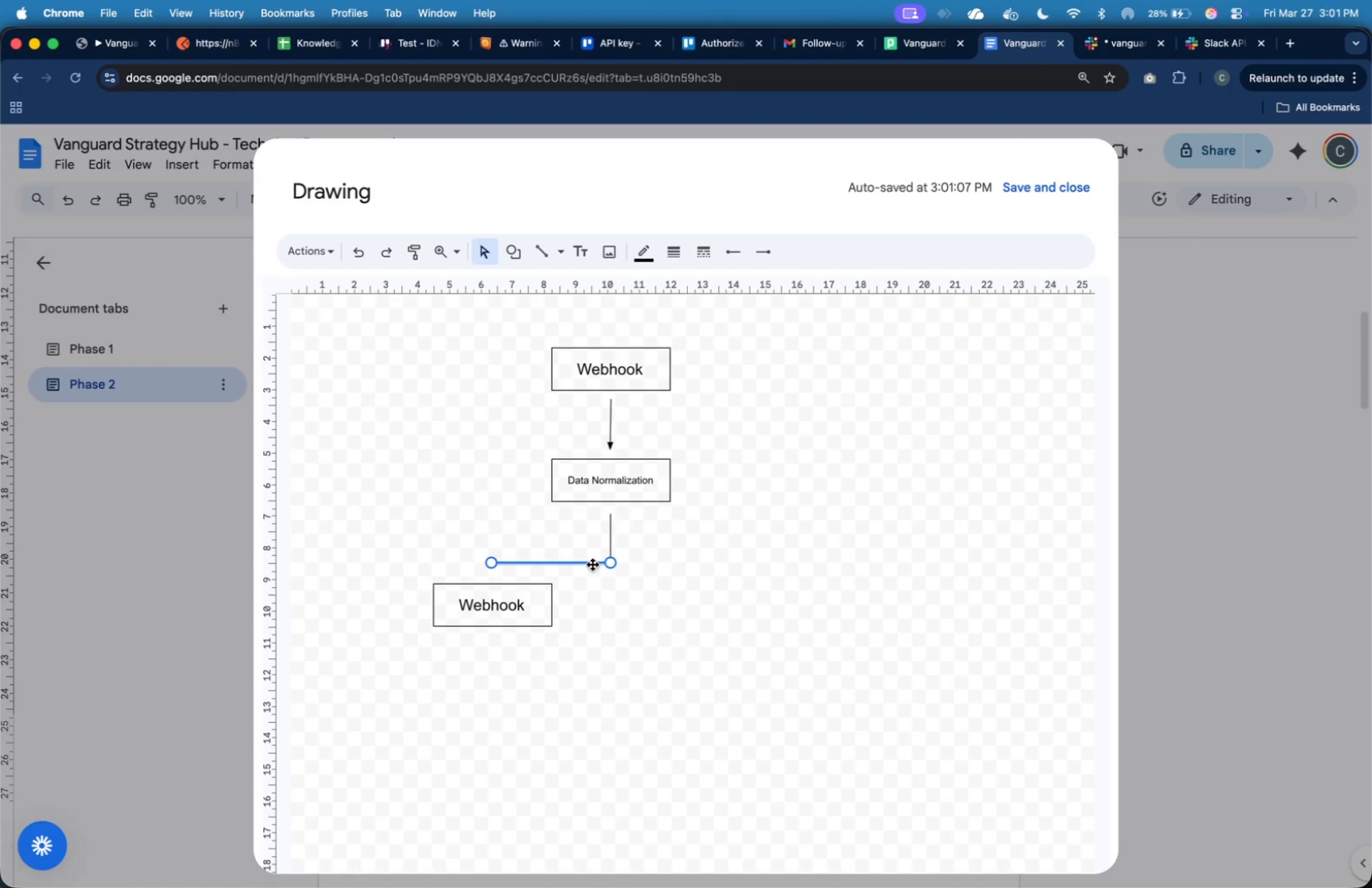 
scroll: coordinate [593, 565], scroll_direction: down, amount: 3.0
 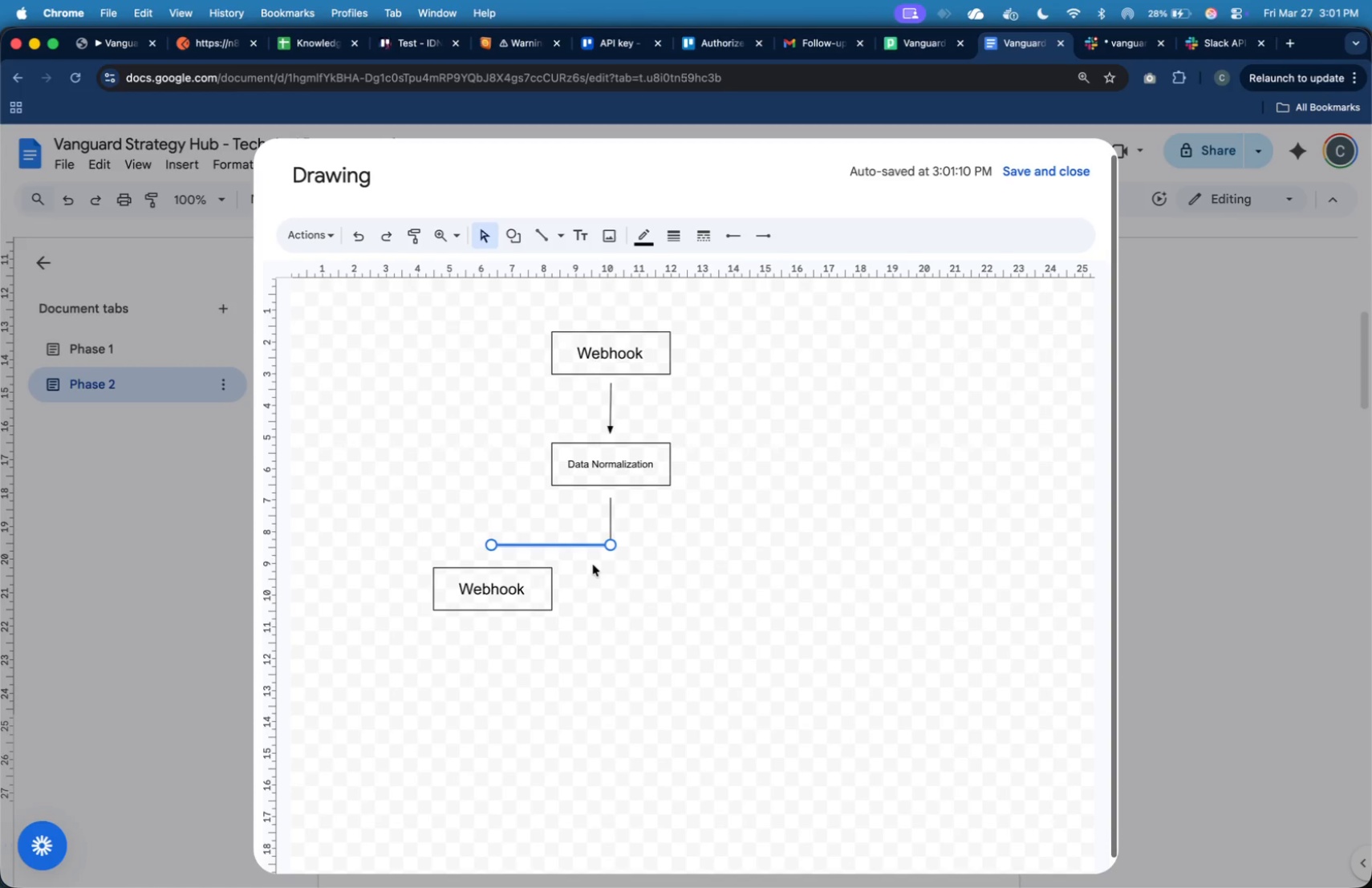 
left_click([644, 594])
 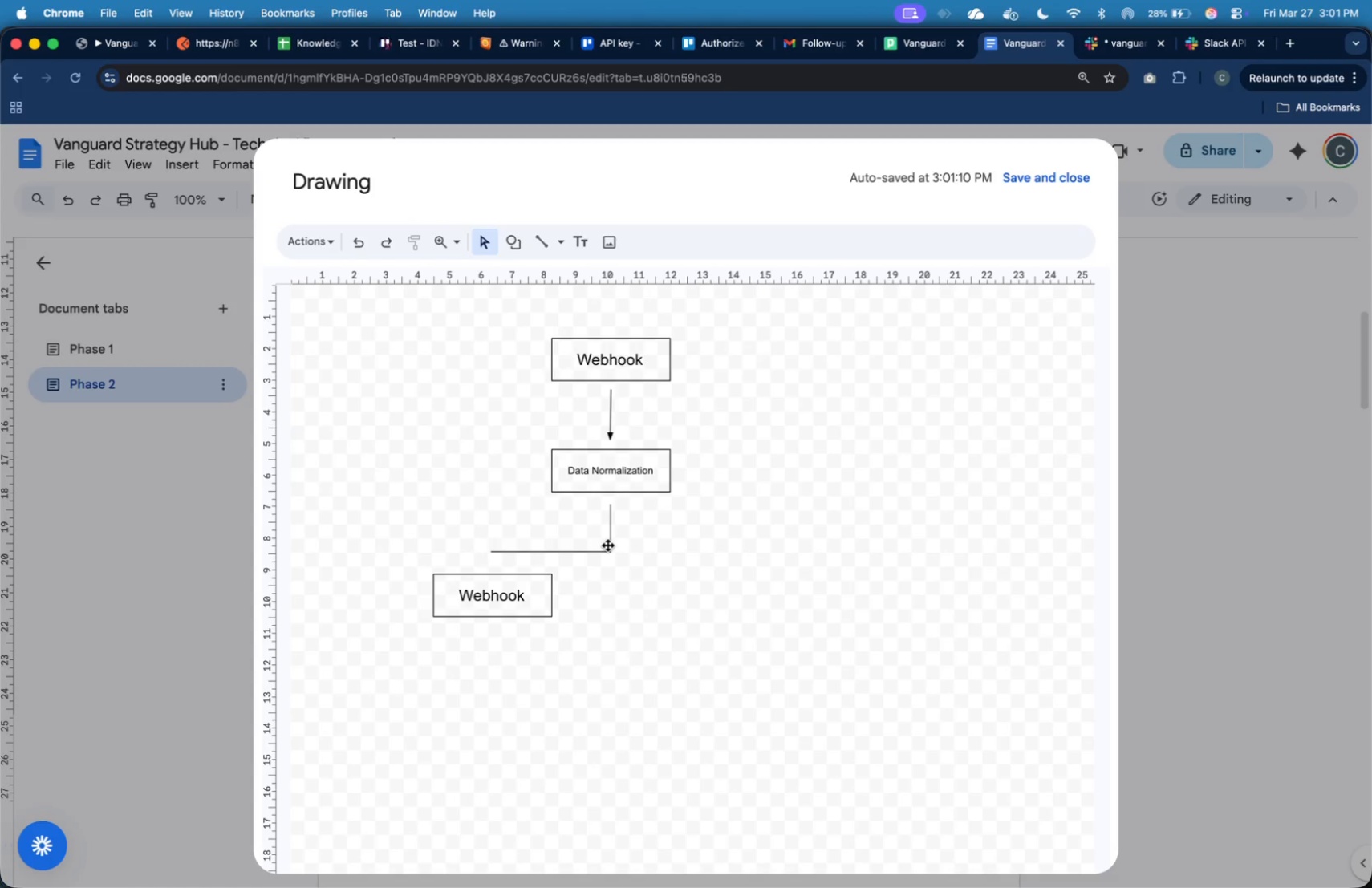 
scroll: coordinate [593, 565], scroll_direction: up, amount: 2.0
 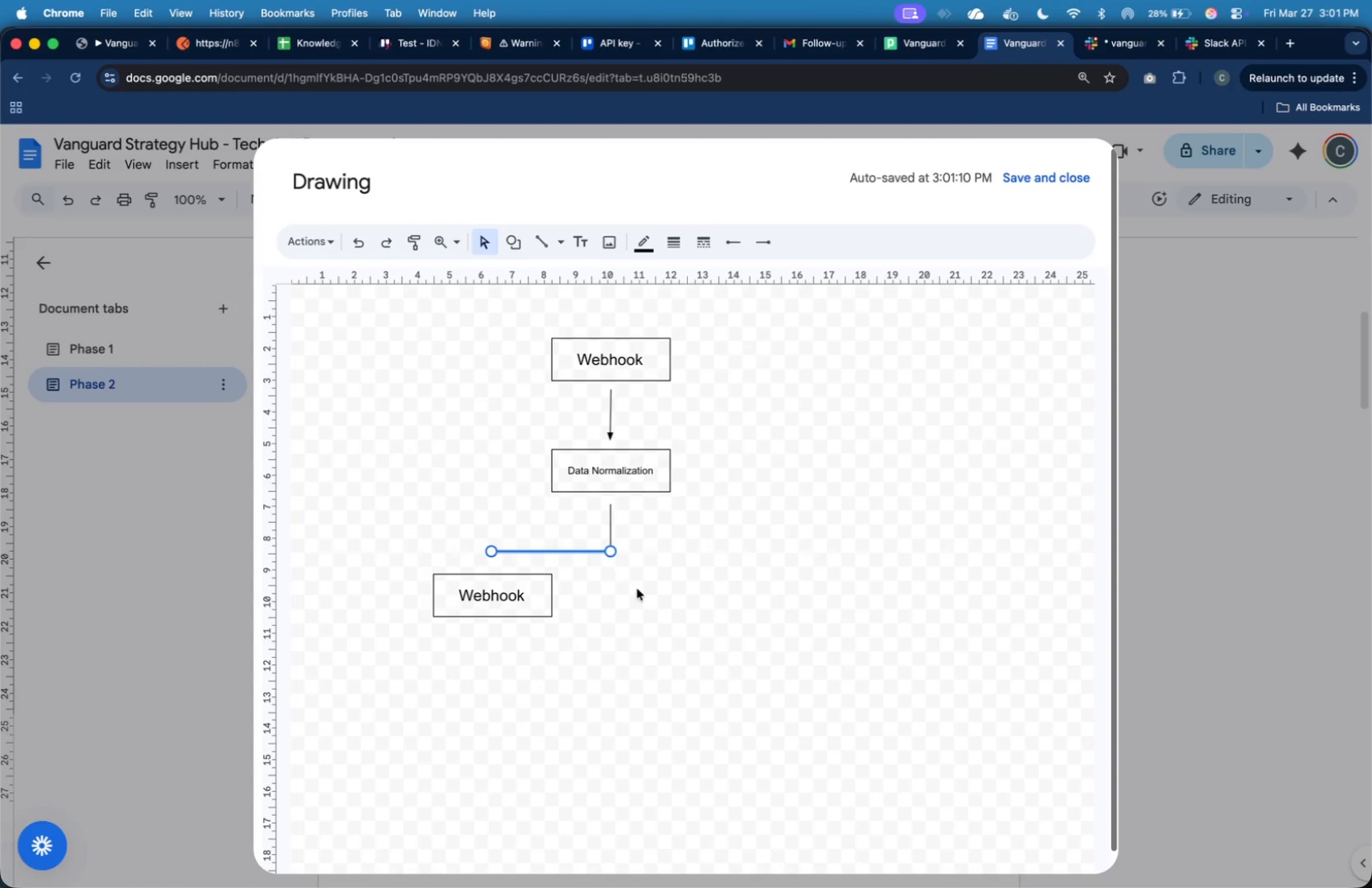 
left_click([609, 529])
 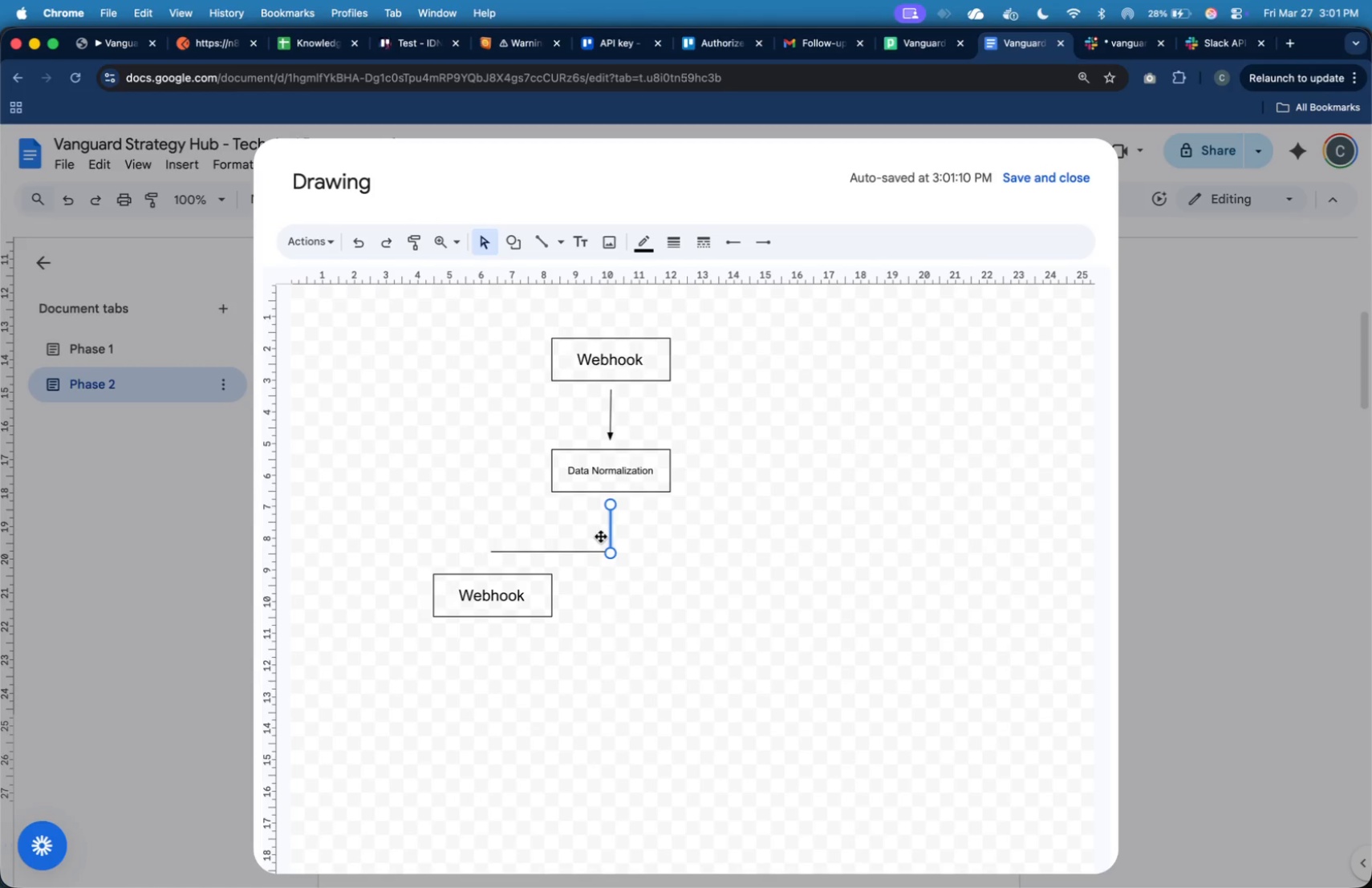 
hold_key(key=ShiftLeft, duration=1.28)
left_click([588, 550])
 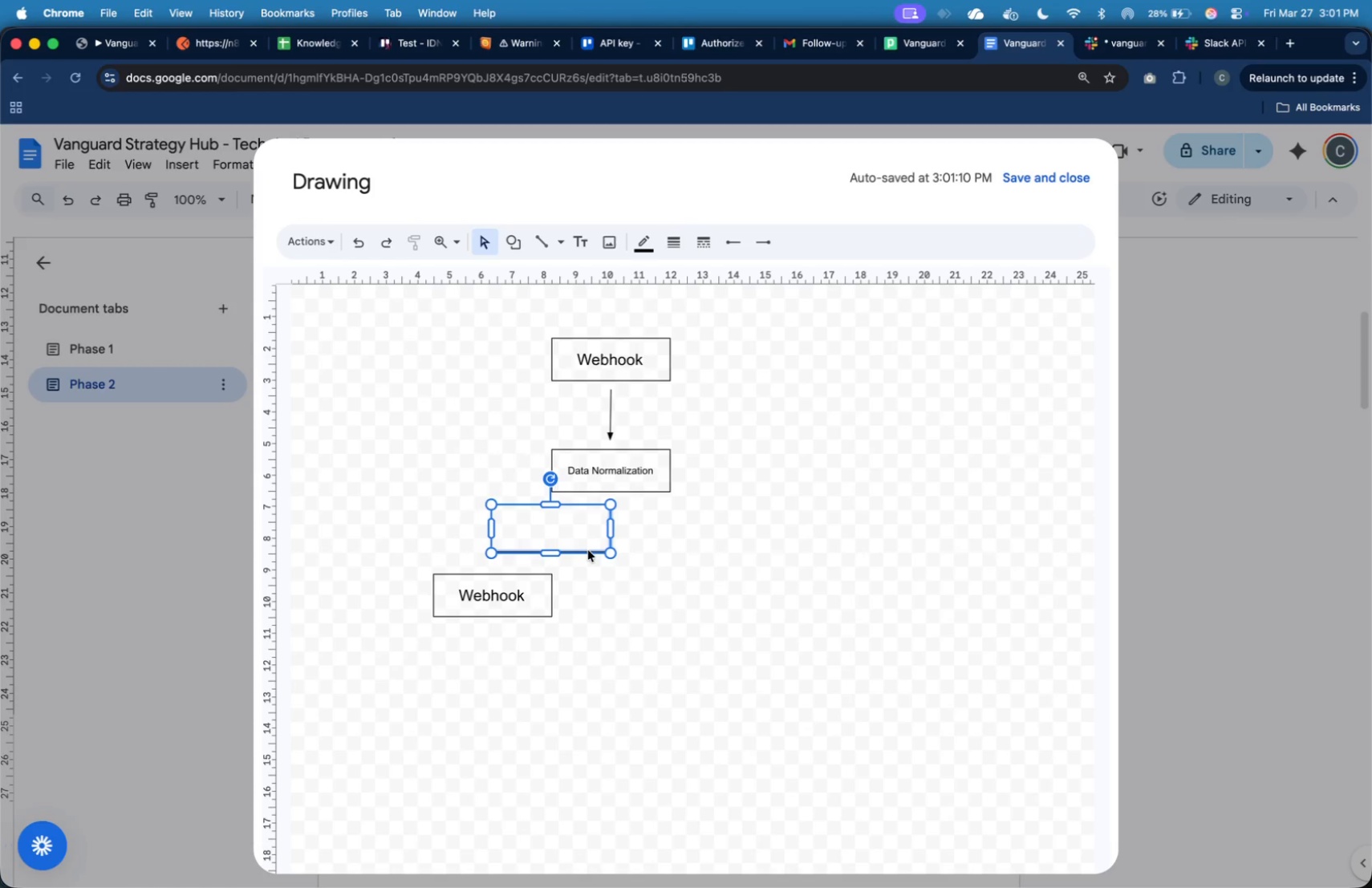 
key(Meta+C)
 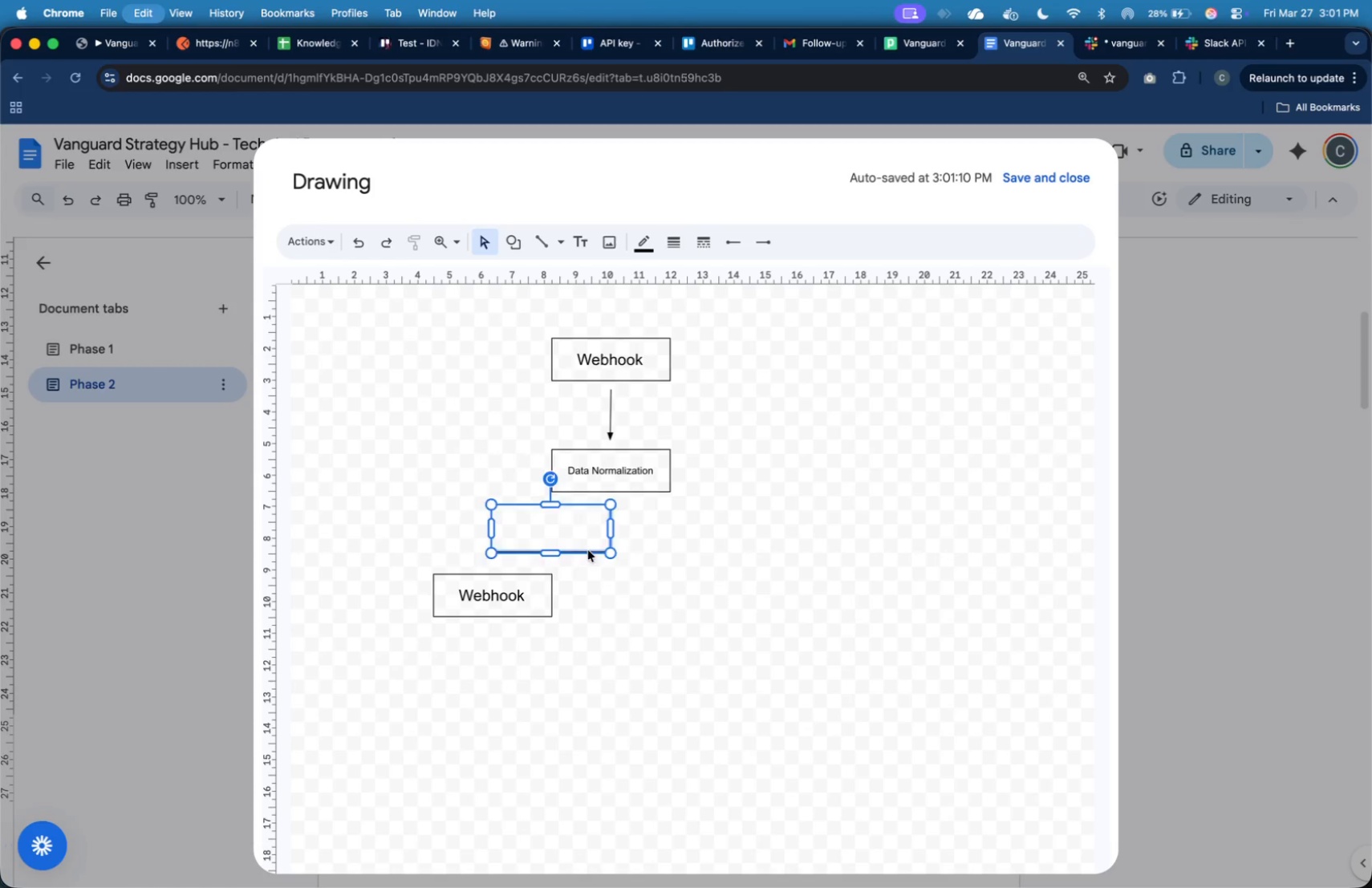 
key(Meta+V)
 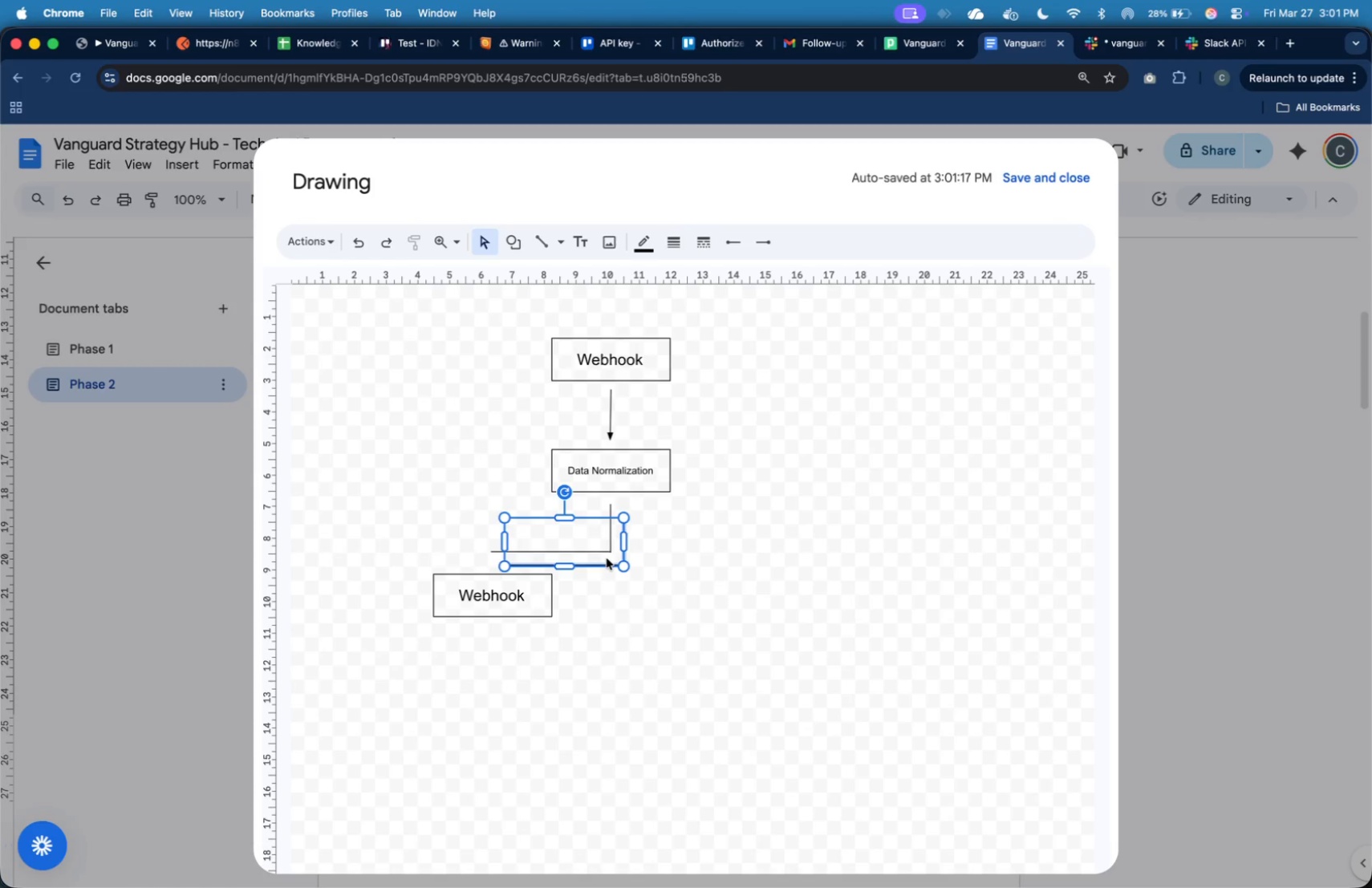 
left_click_drag(start_coordinate=[607, 558], to_coordinate=[644, 560])
 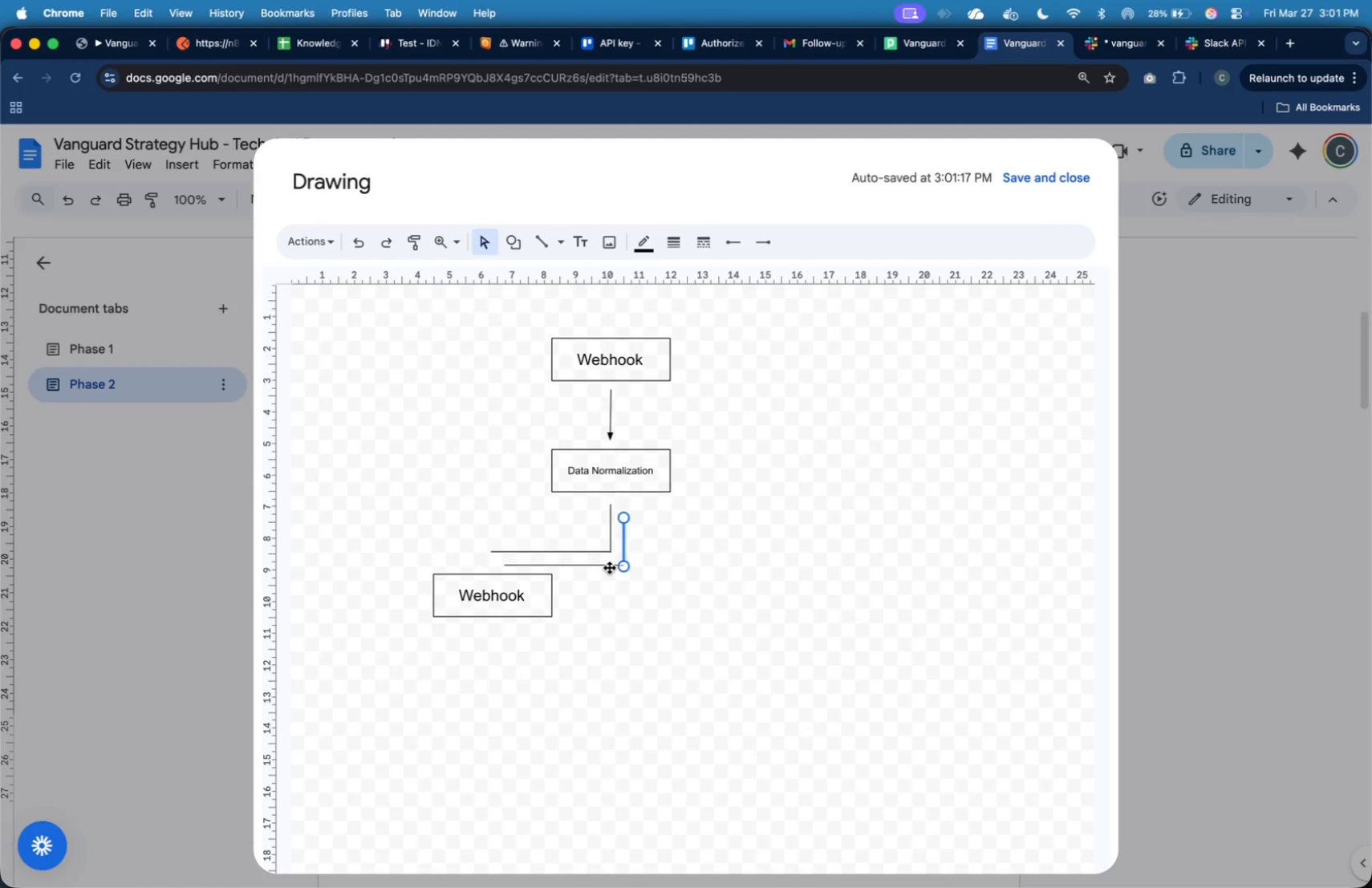 
left_click([607, 568])
 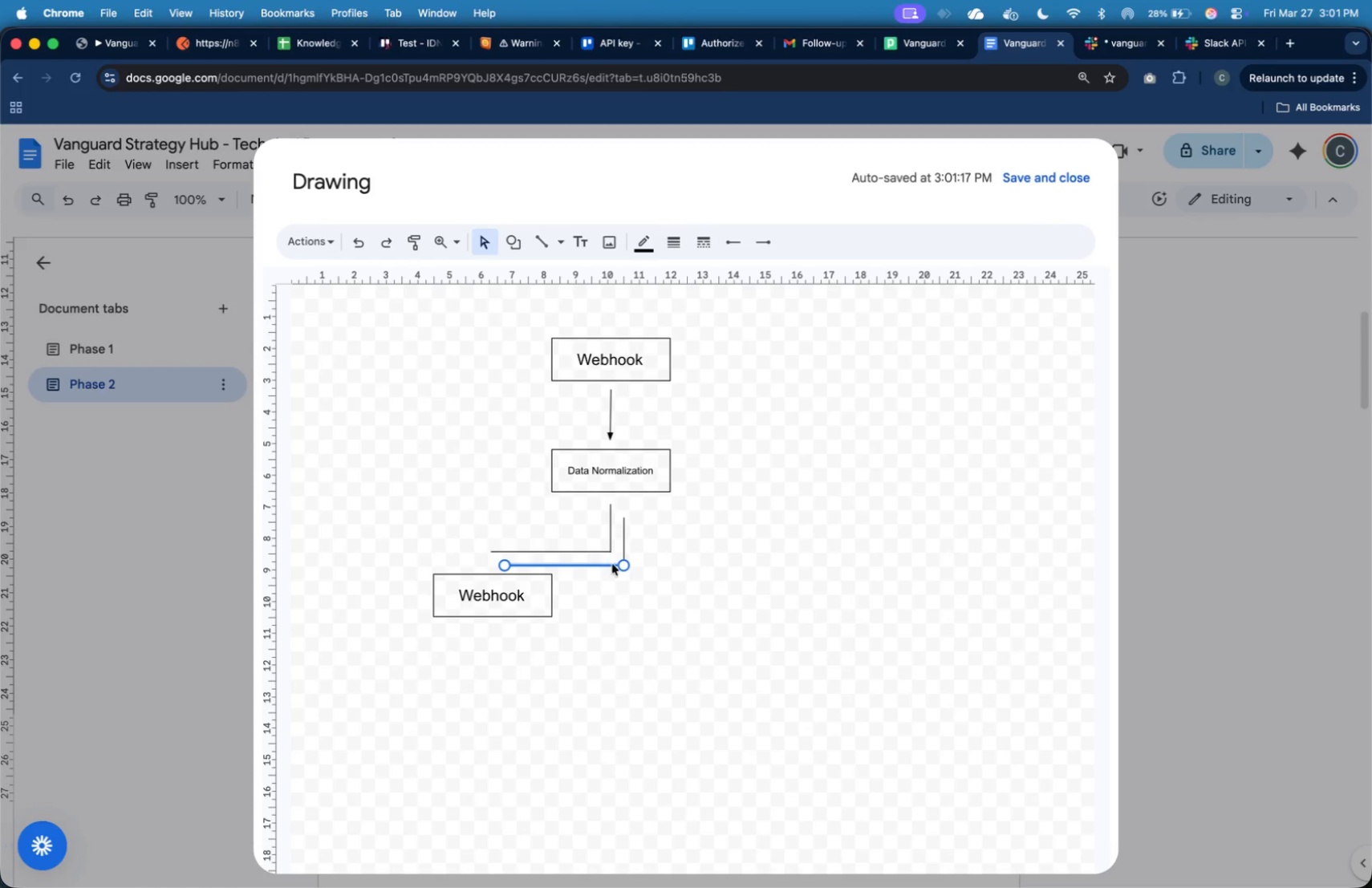 
hold_key(key=ShiftLeft, duration=1.0)
left_click([627, 553])
 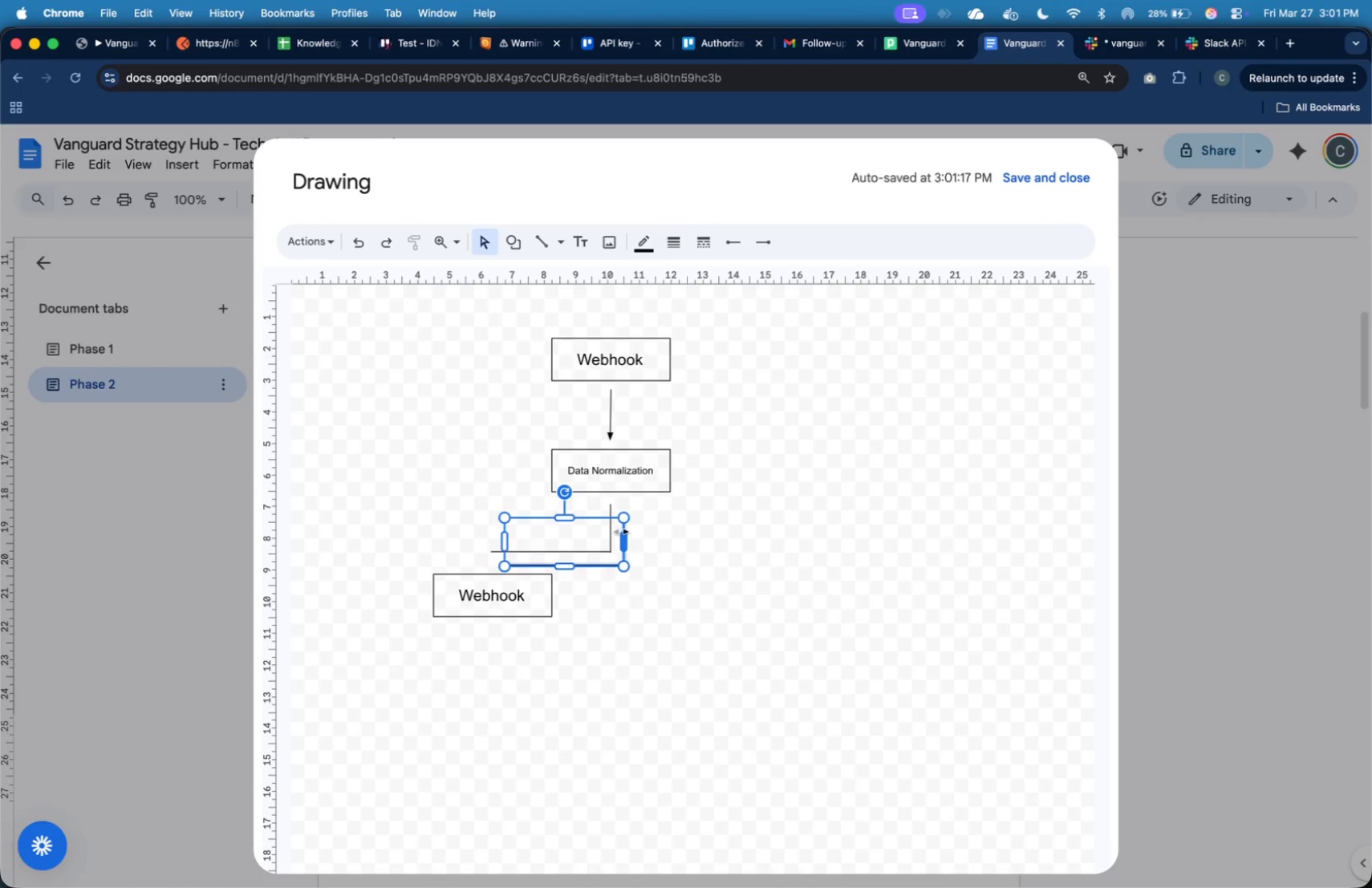 
left_click_drag(start_coordinate=[606, 526], to_coordinate=[660, 541])
 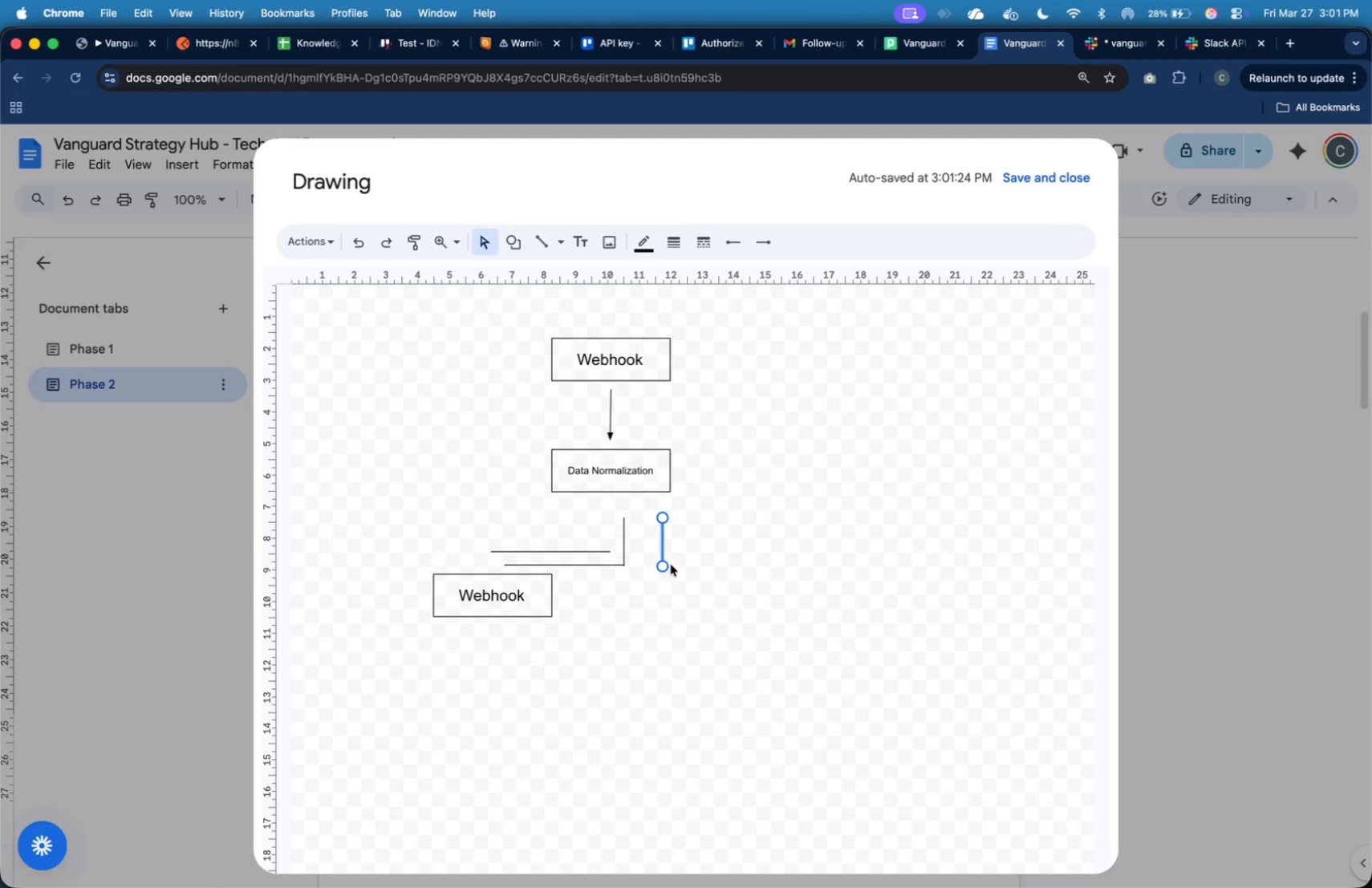 
key(Meta+Z)
 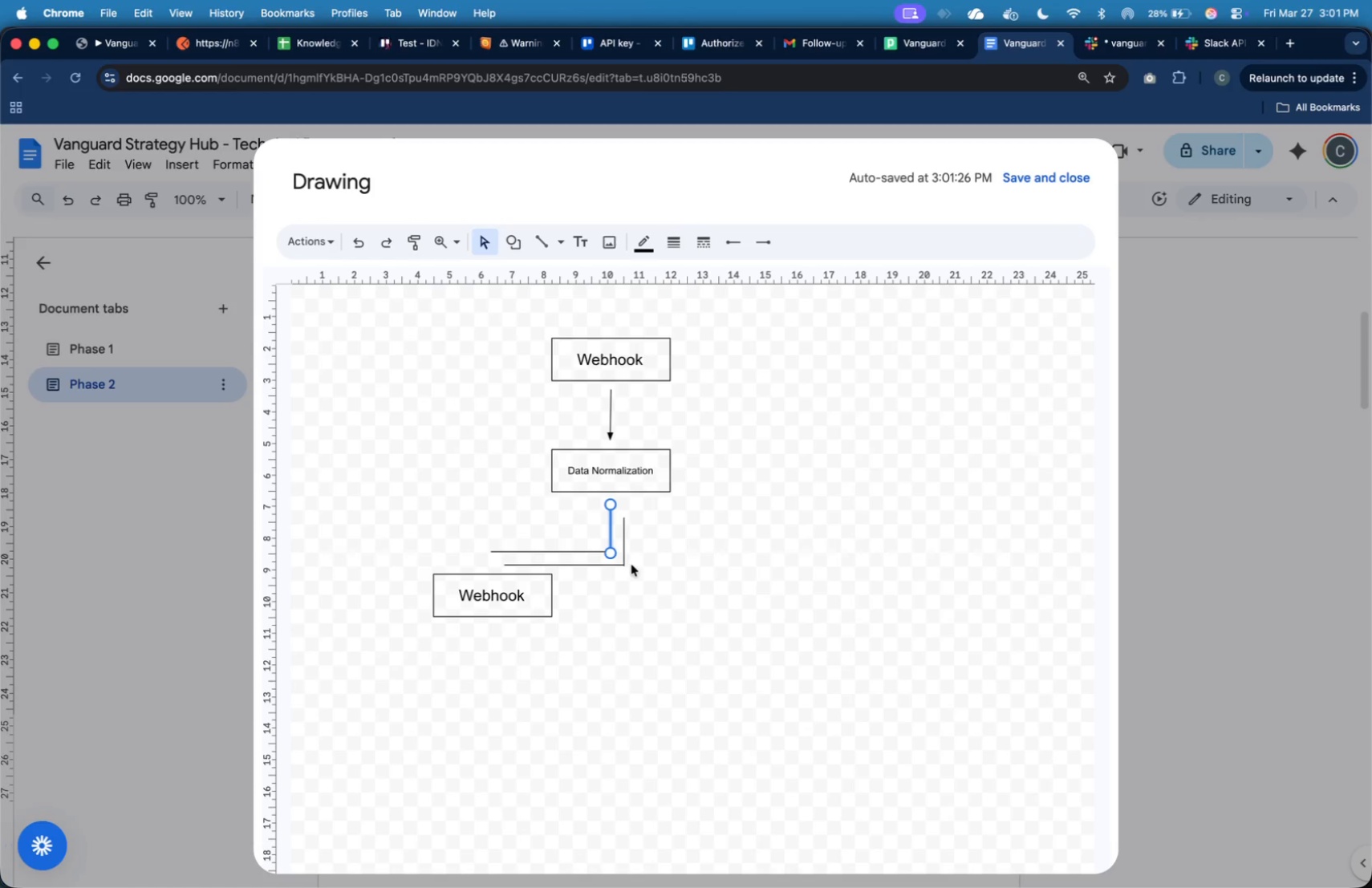 
left_click([624, 545])
 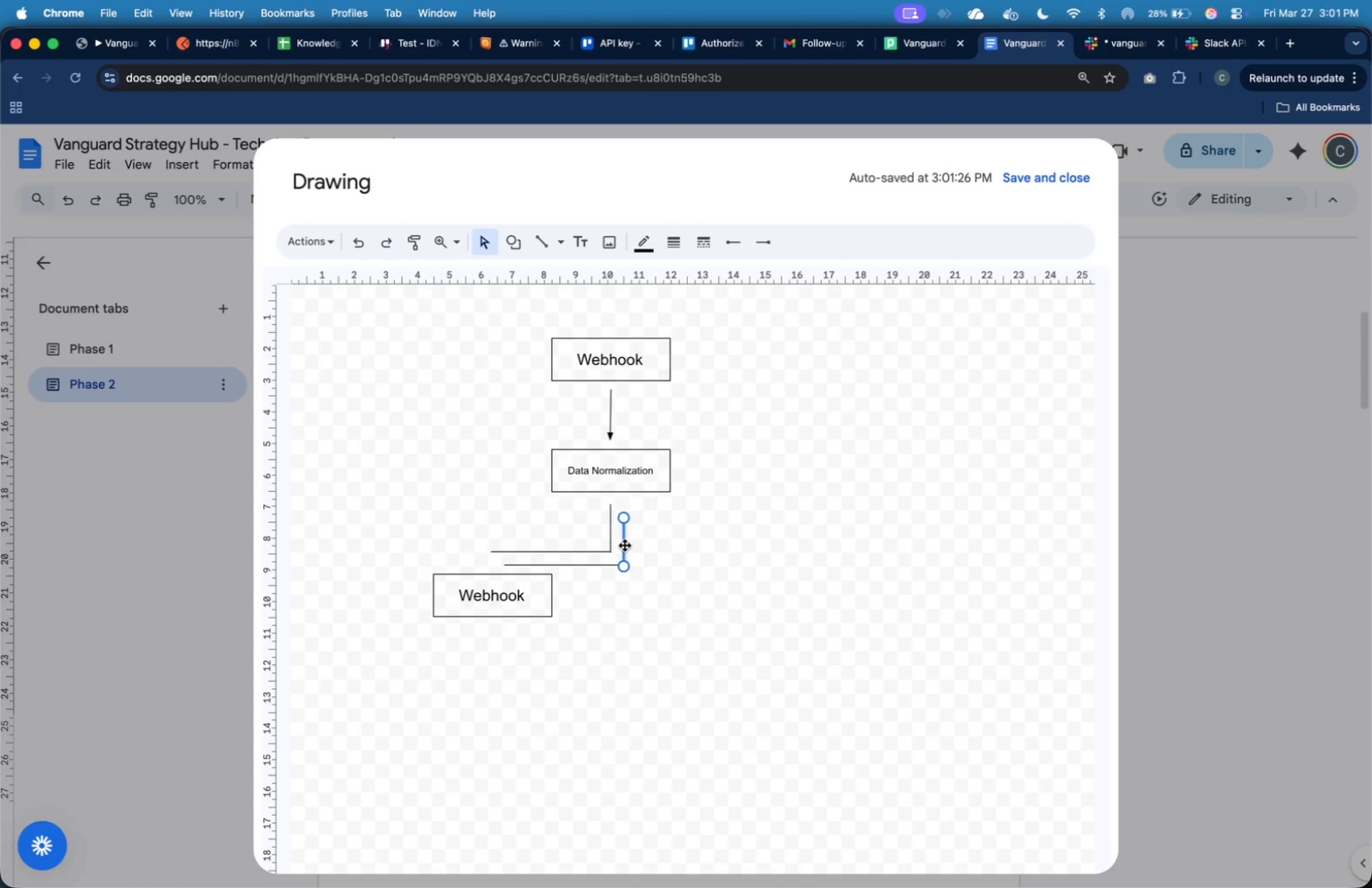 
key(Backspace)
 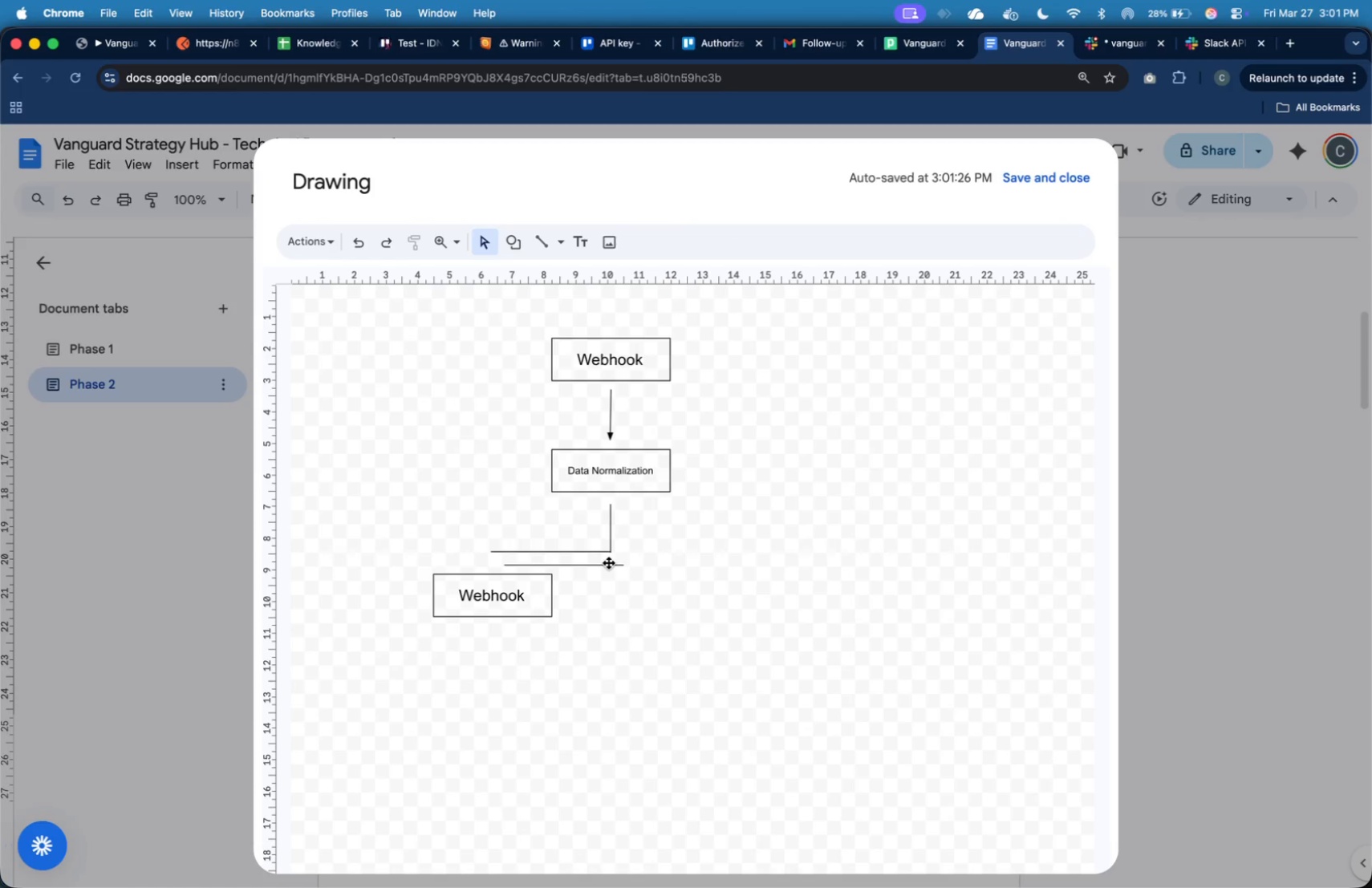 
left_click_drag(start_coordinate=[609, 563], to_coordinate=[714, 551])
 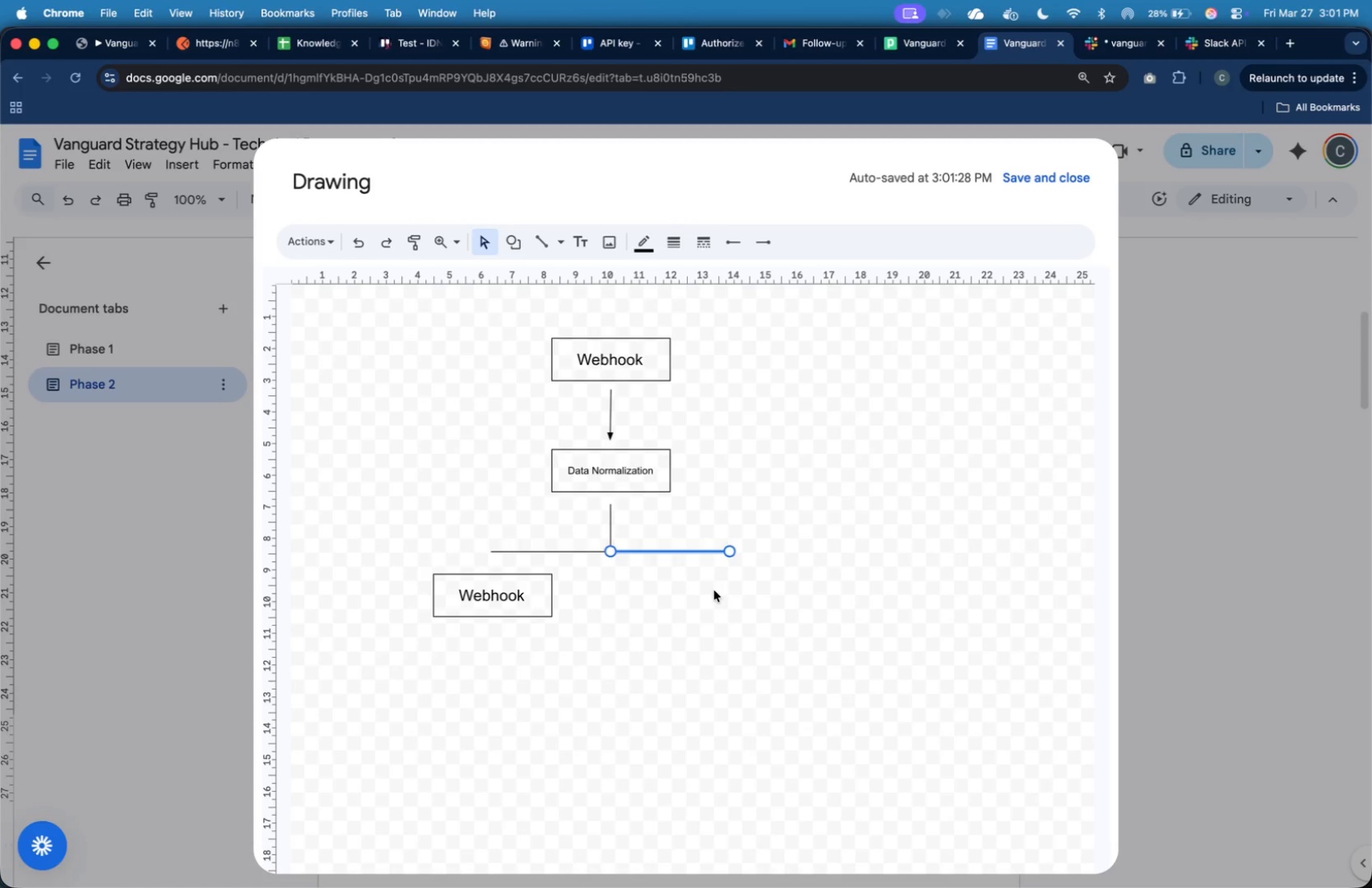 
left_click([714, 595])
 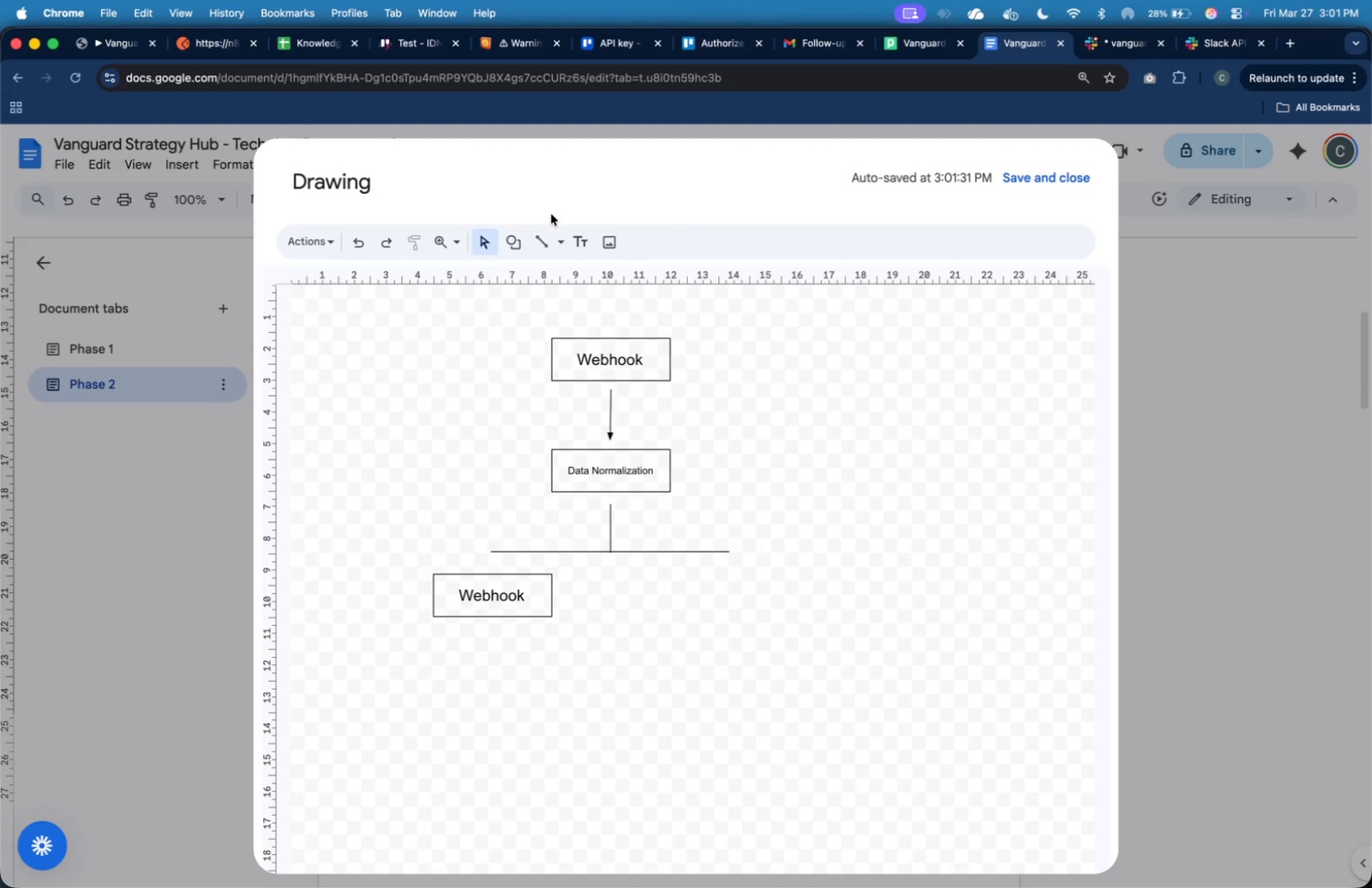 
left_click([493, 243])
 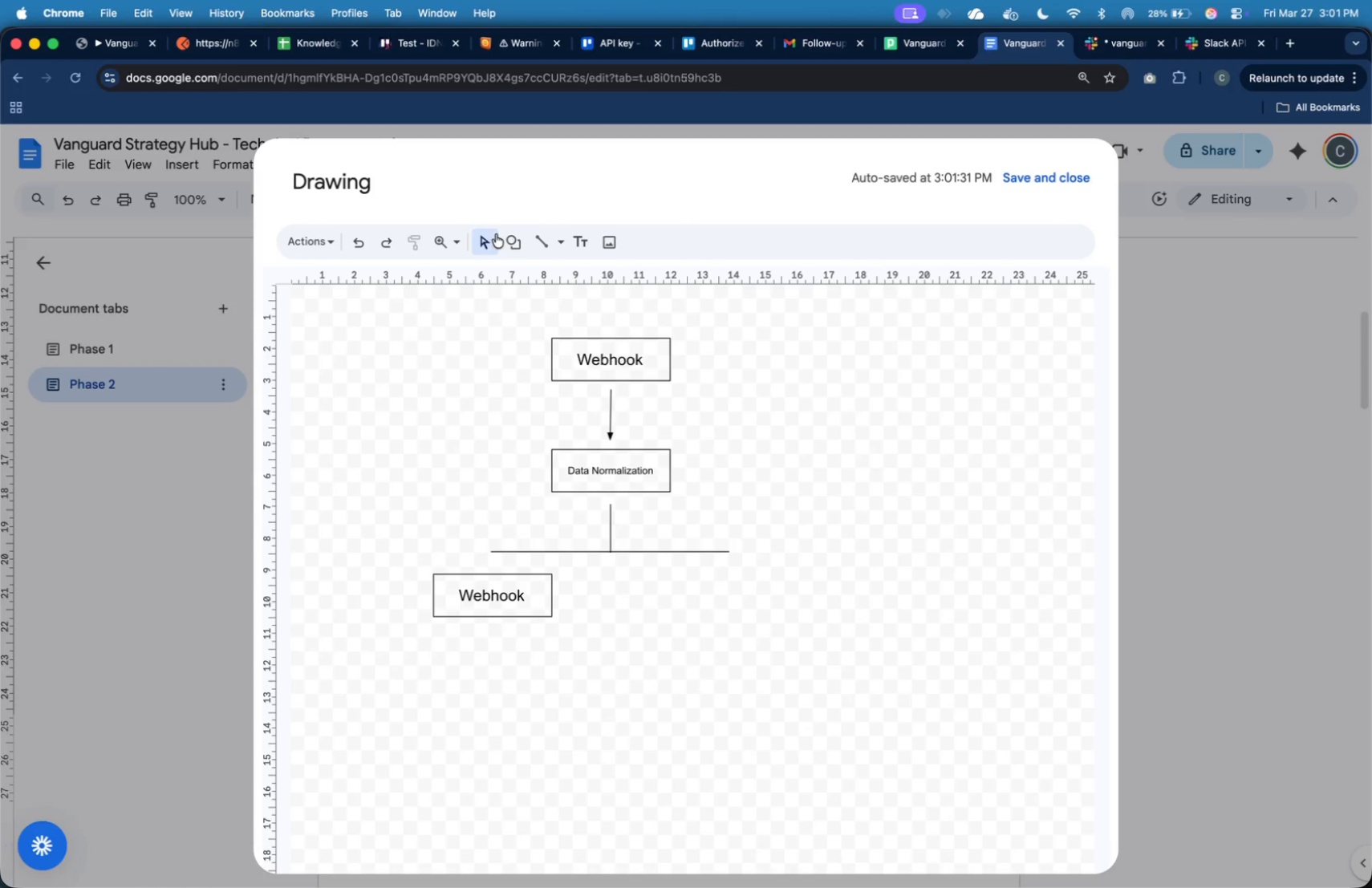 
left_click([509, 238])
 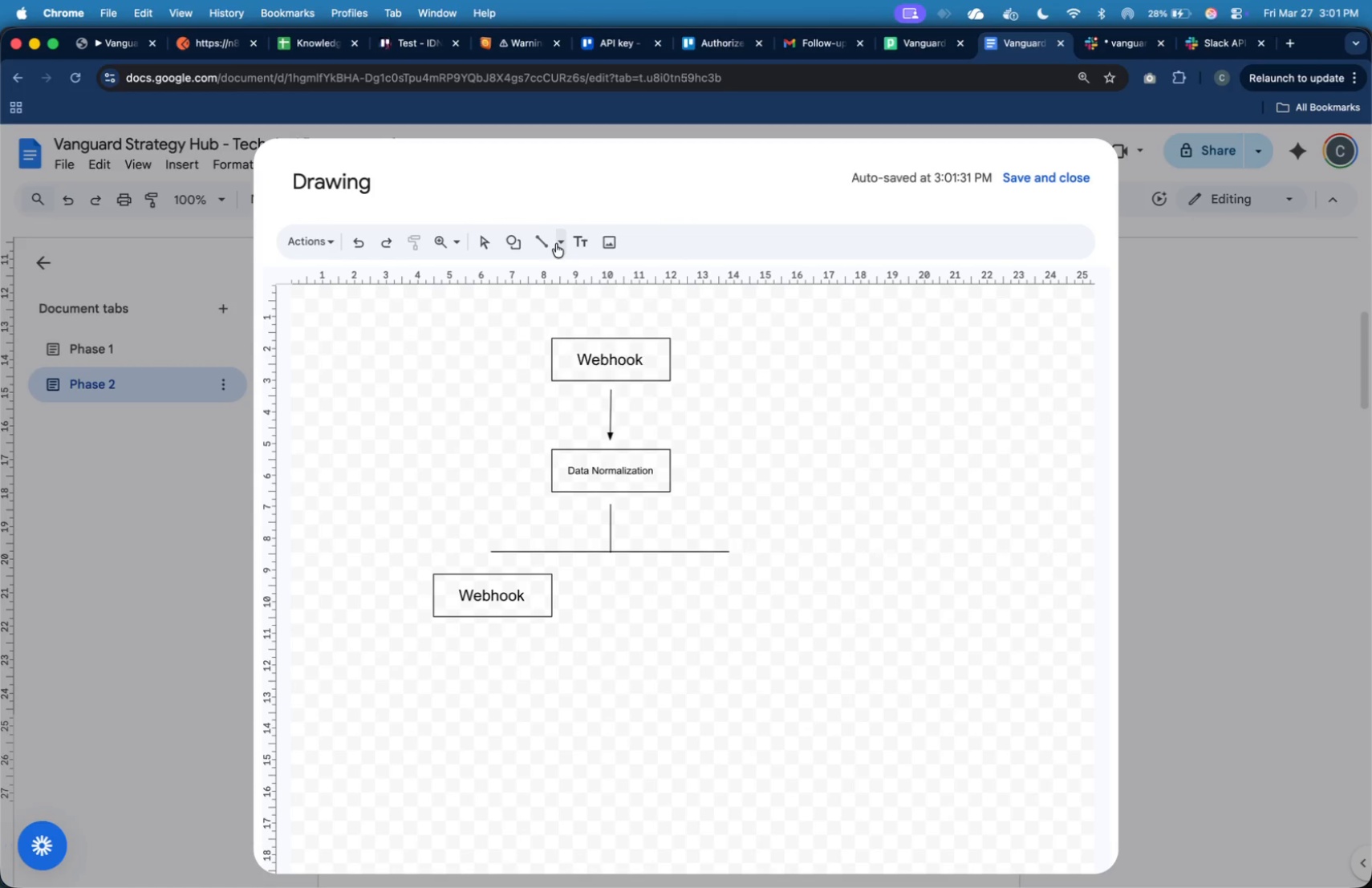 
left_click([591, 297])
 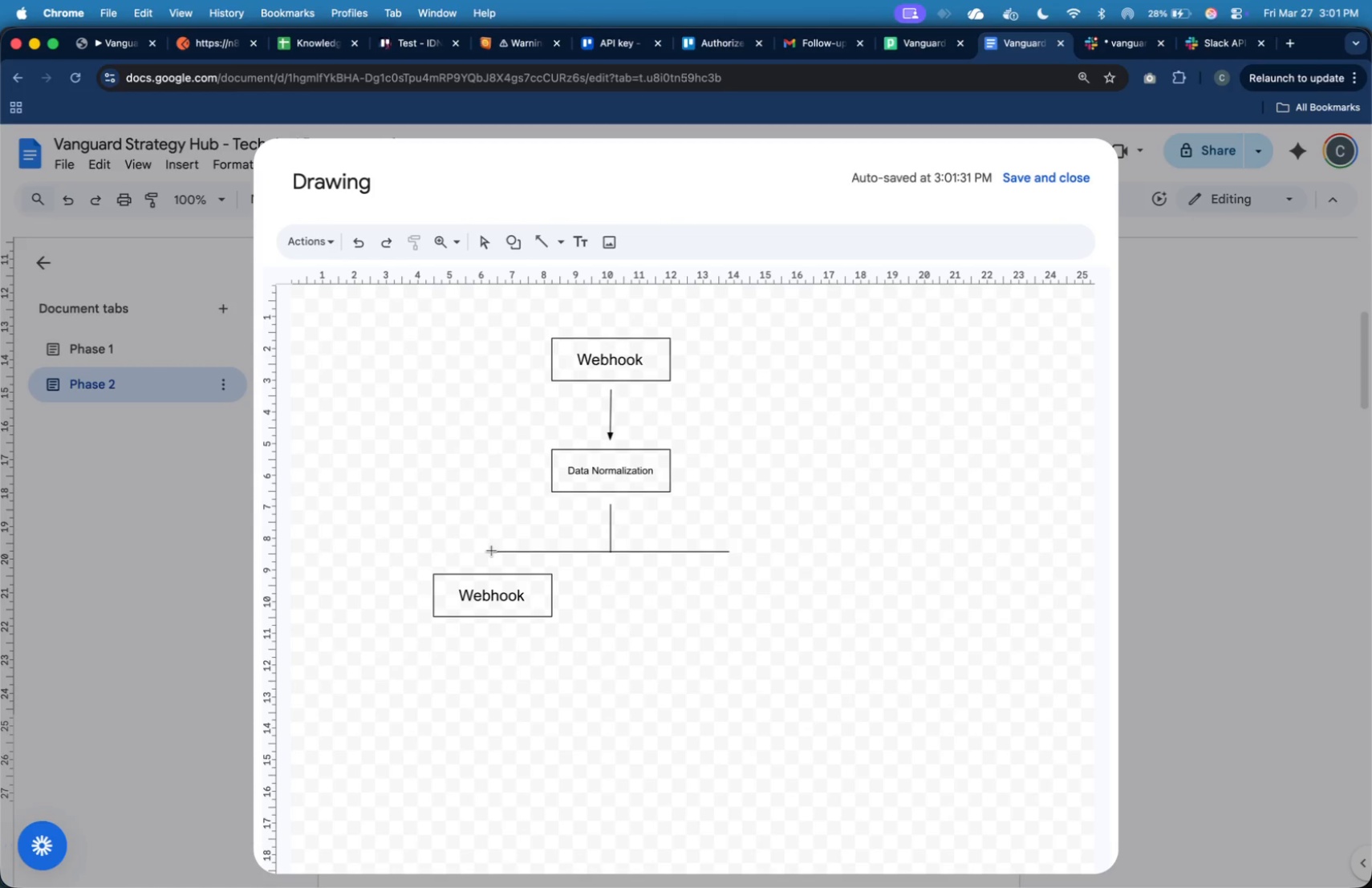 
left_click_drag(start_coordinate=[493, 550], to_coordinate=[493, 559])
 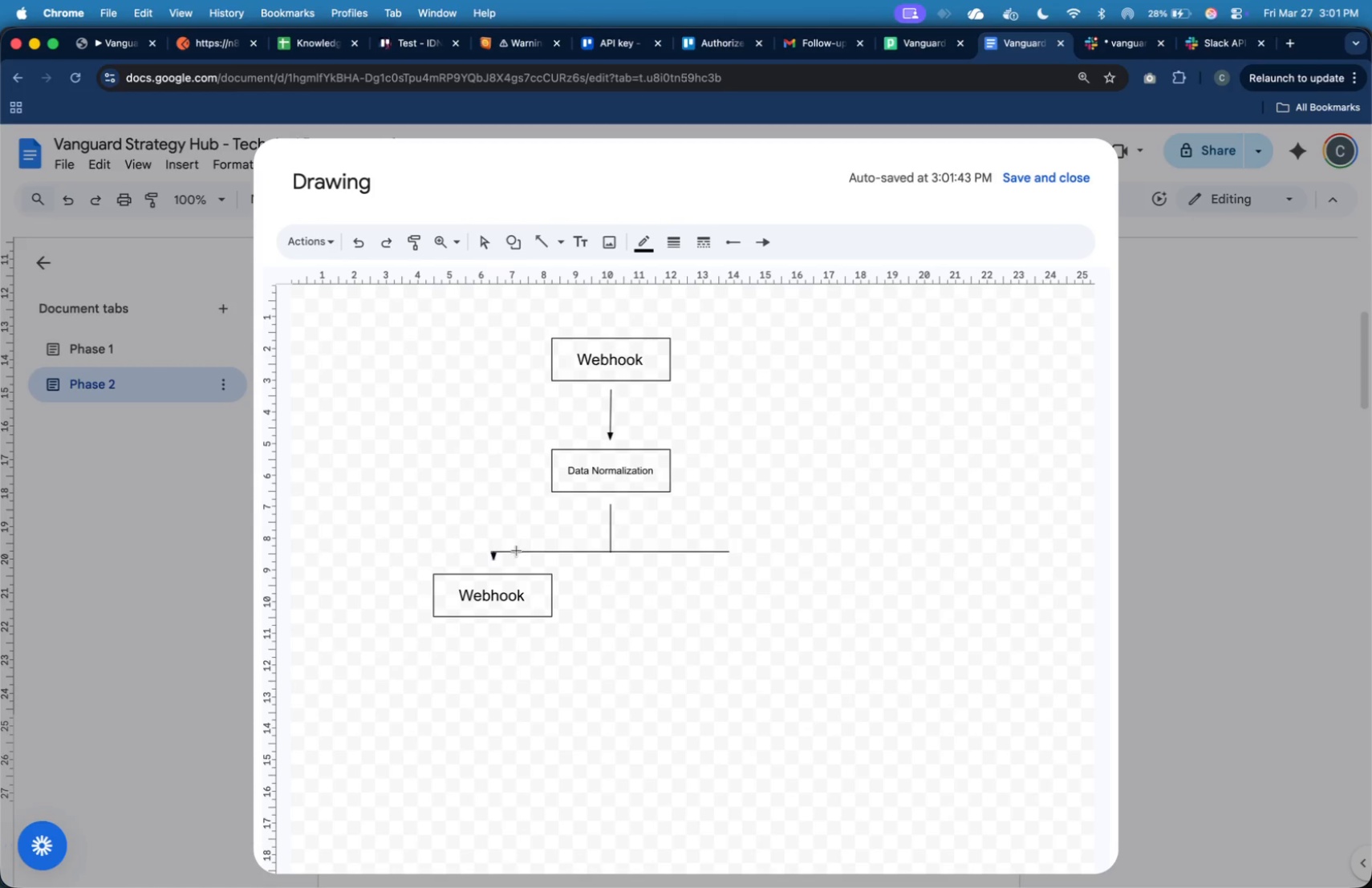 
left_click([513, 505])
 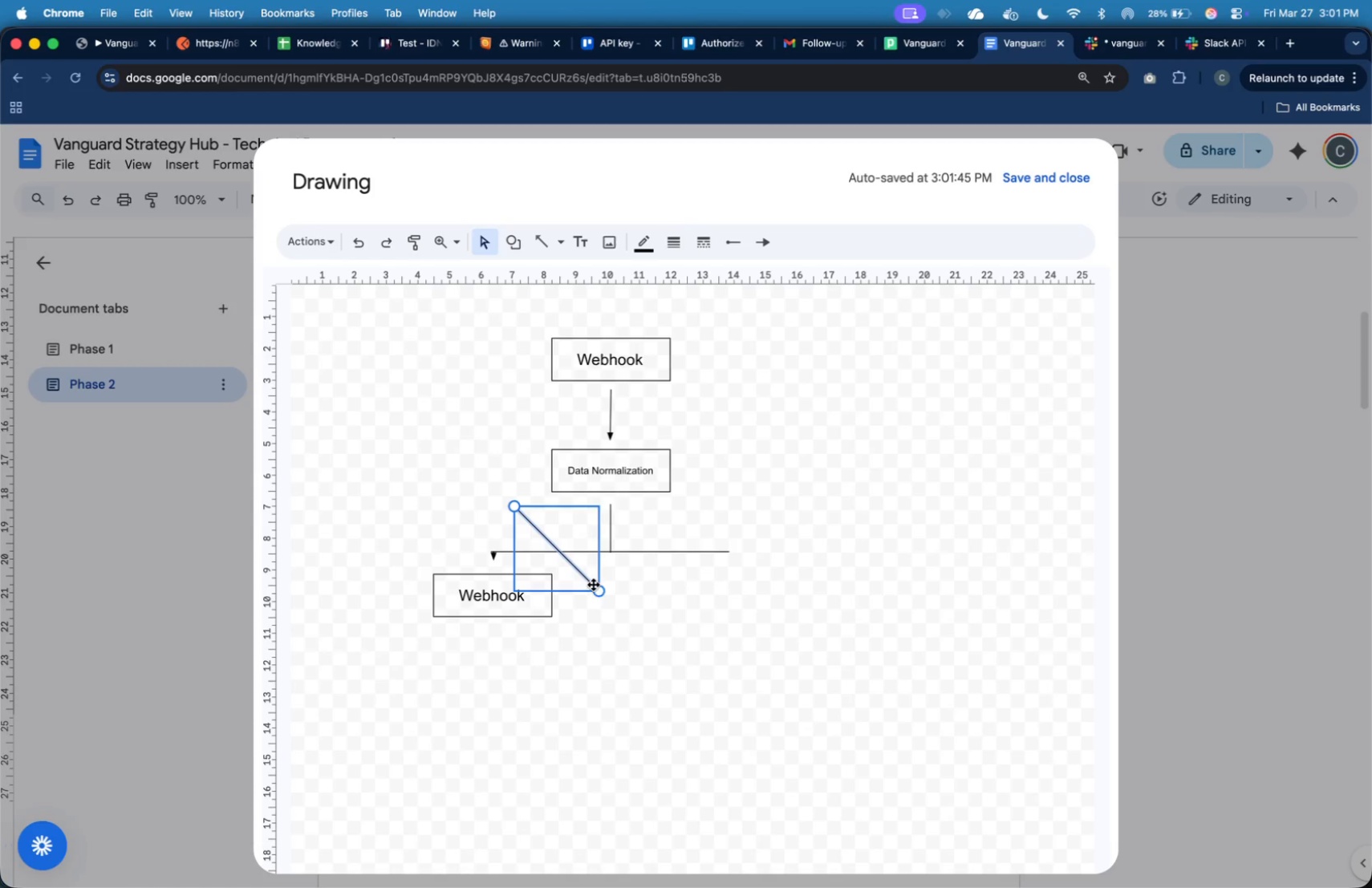 
left_click_drag(start_coordinate=[596, 591], to_coordinate=[513, 533])
 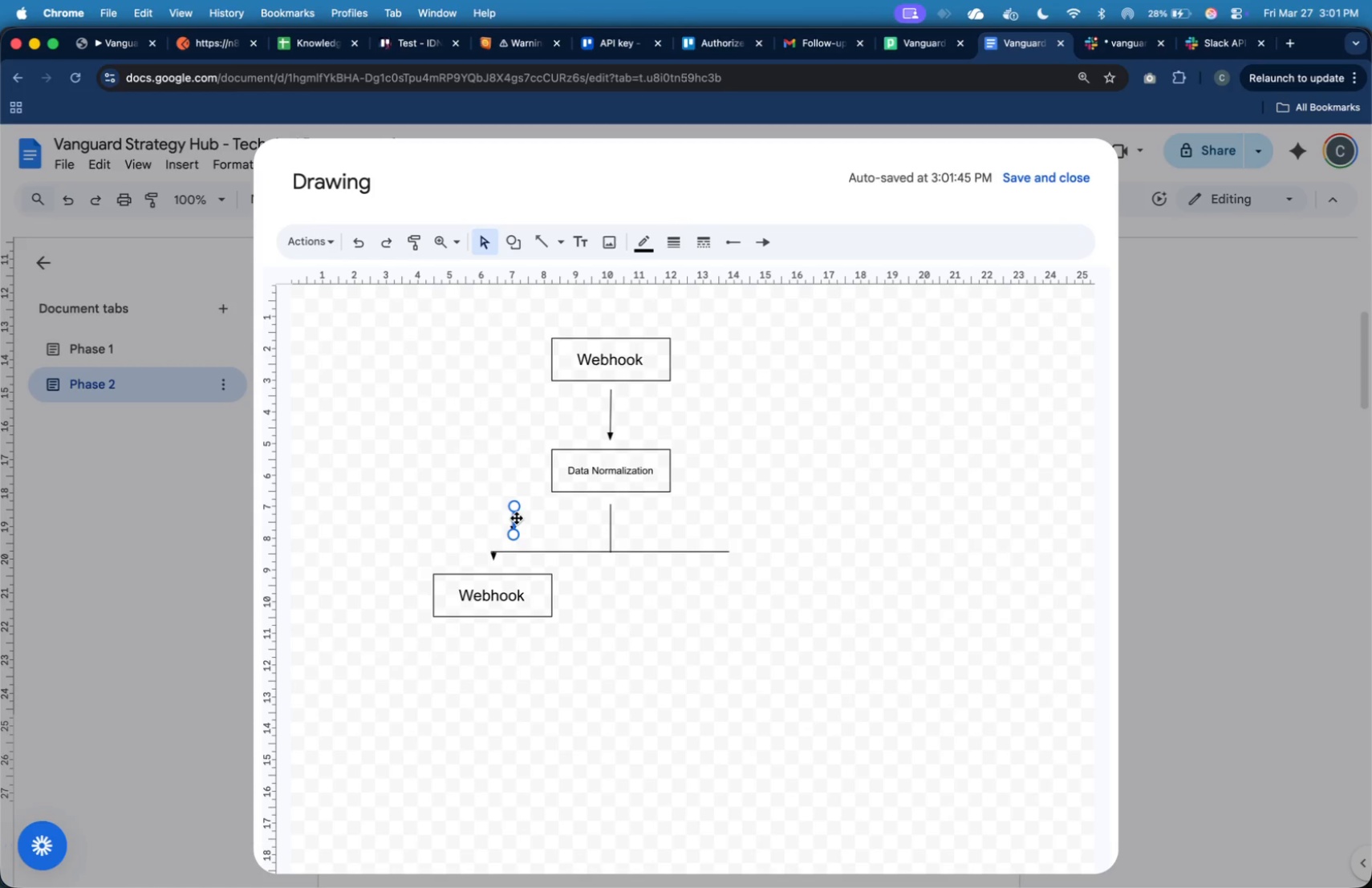 
hold_key(key=ShiftLeft, duration=0.66)
 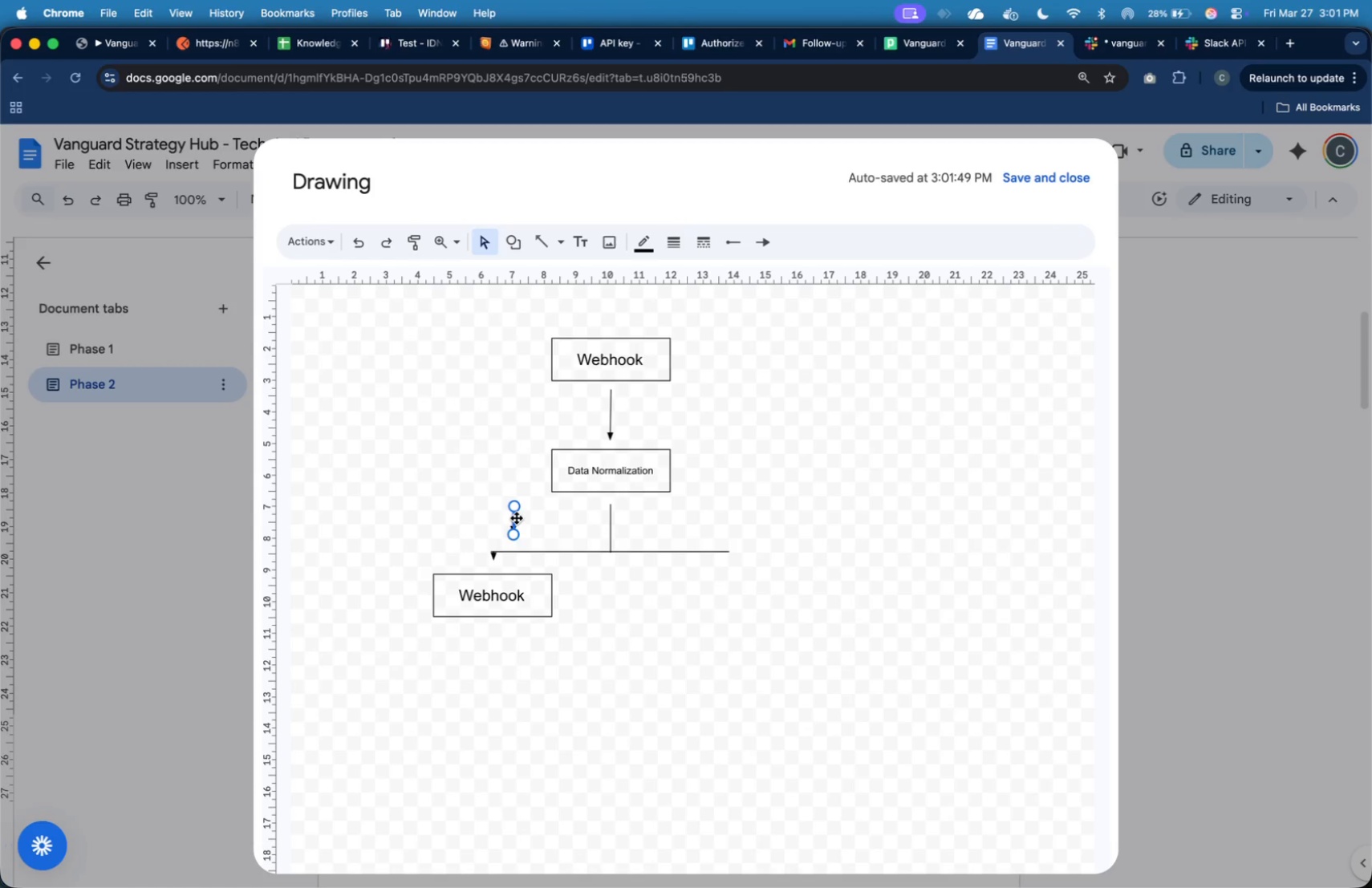 
left_click_drag(start_coordinate=[517, 518], to_coordinate=[736, 561])
 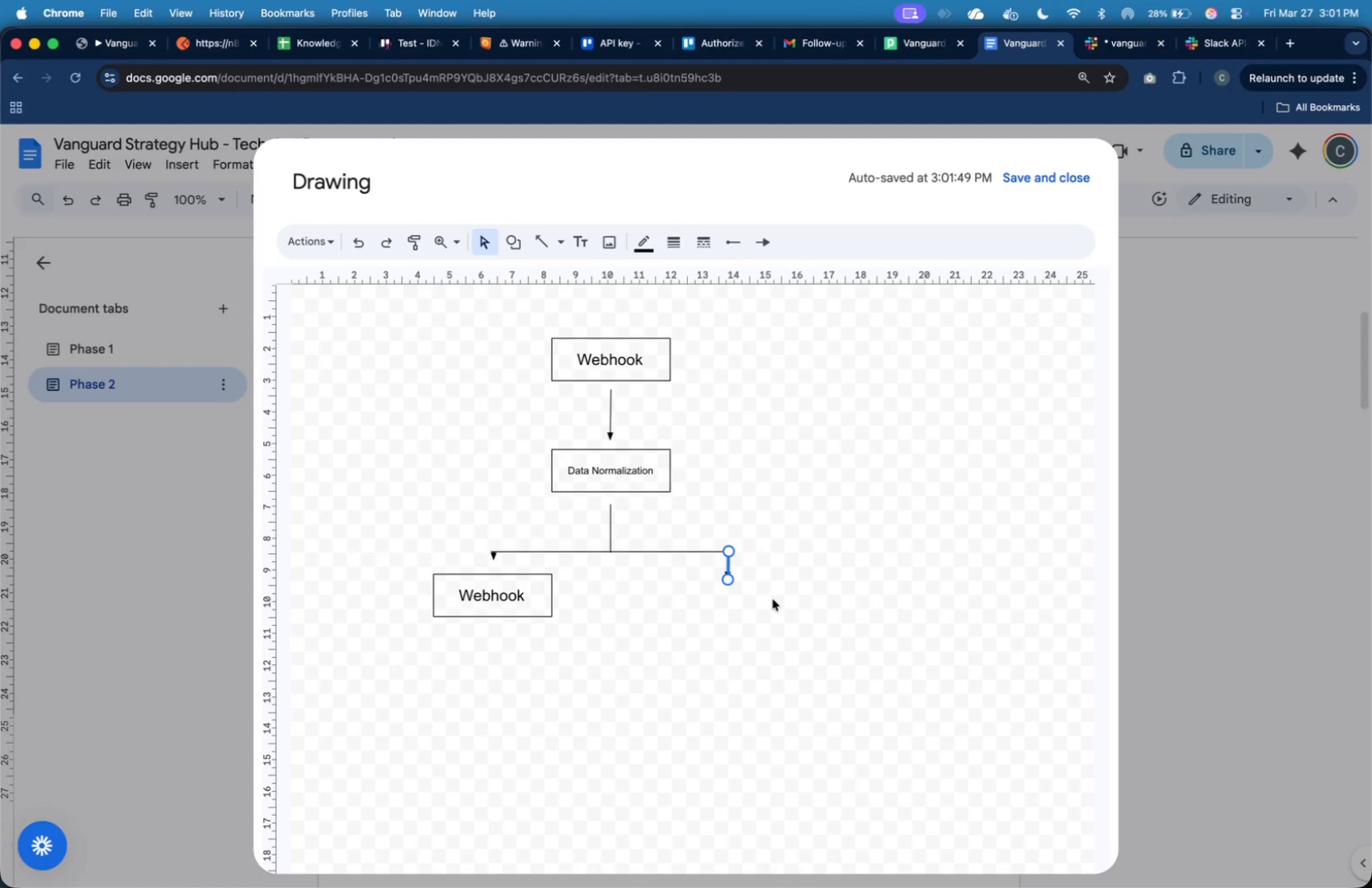 
left_click([773, 599])
 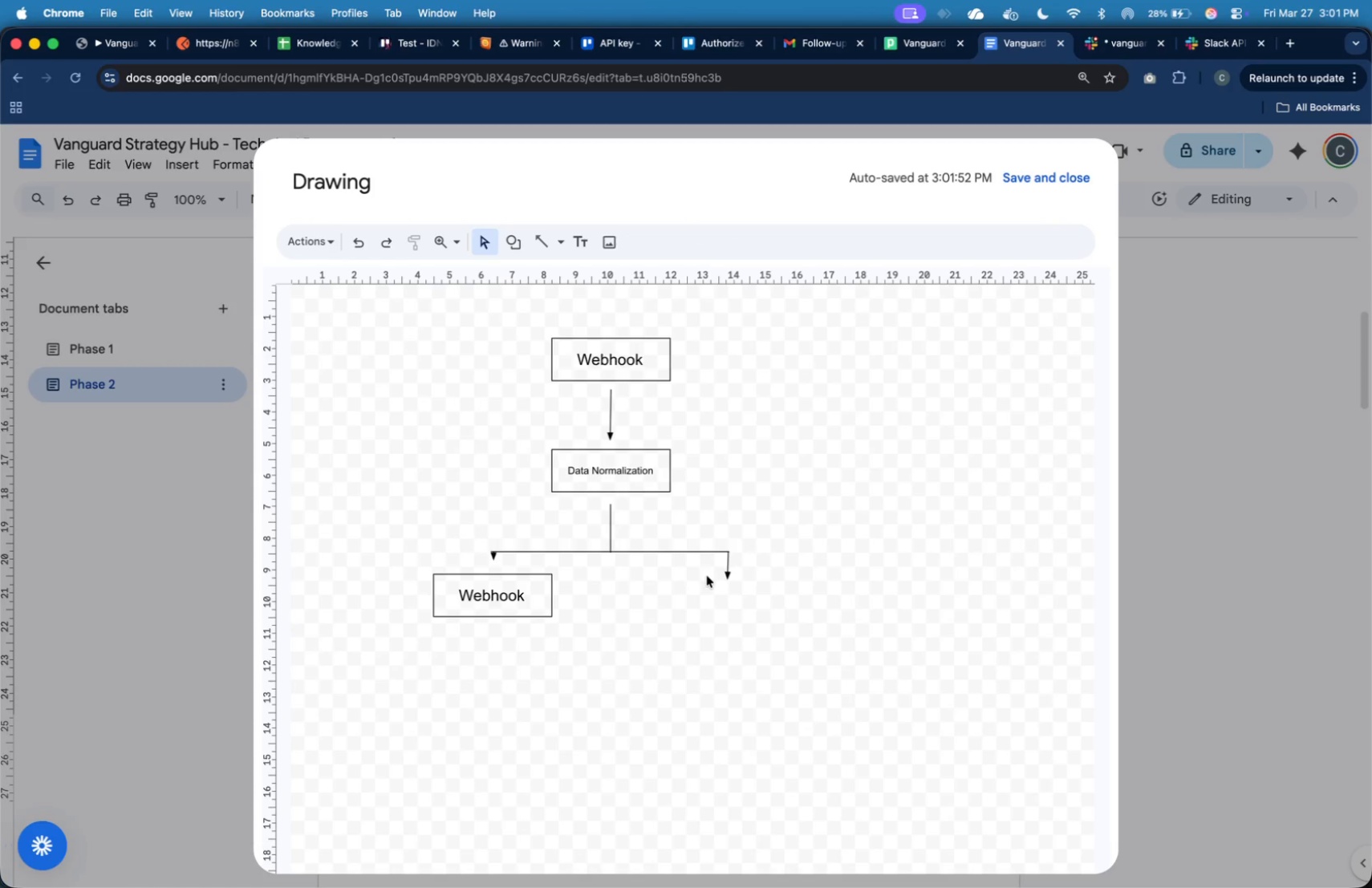 
left_click([727, 565])
 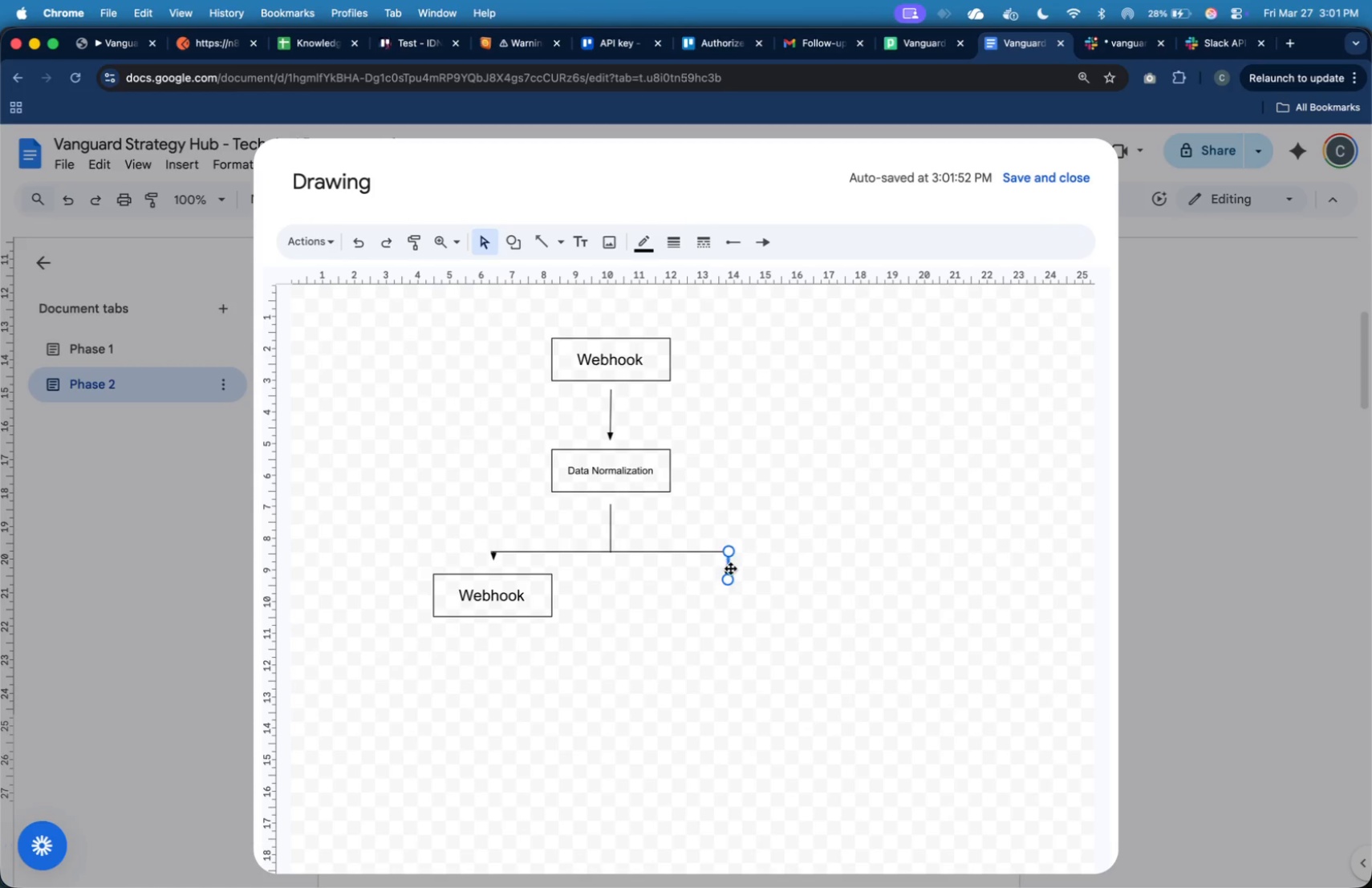 
hold_key(key=ShiftLeft, duration=6.12)
left_click_drag(start_coordinate=[730, 581], to_coordinate=[728, 566])
 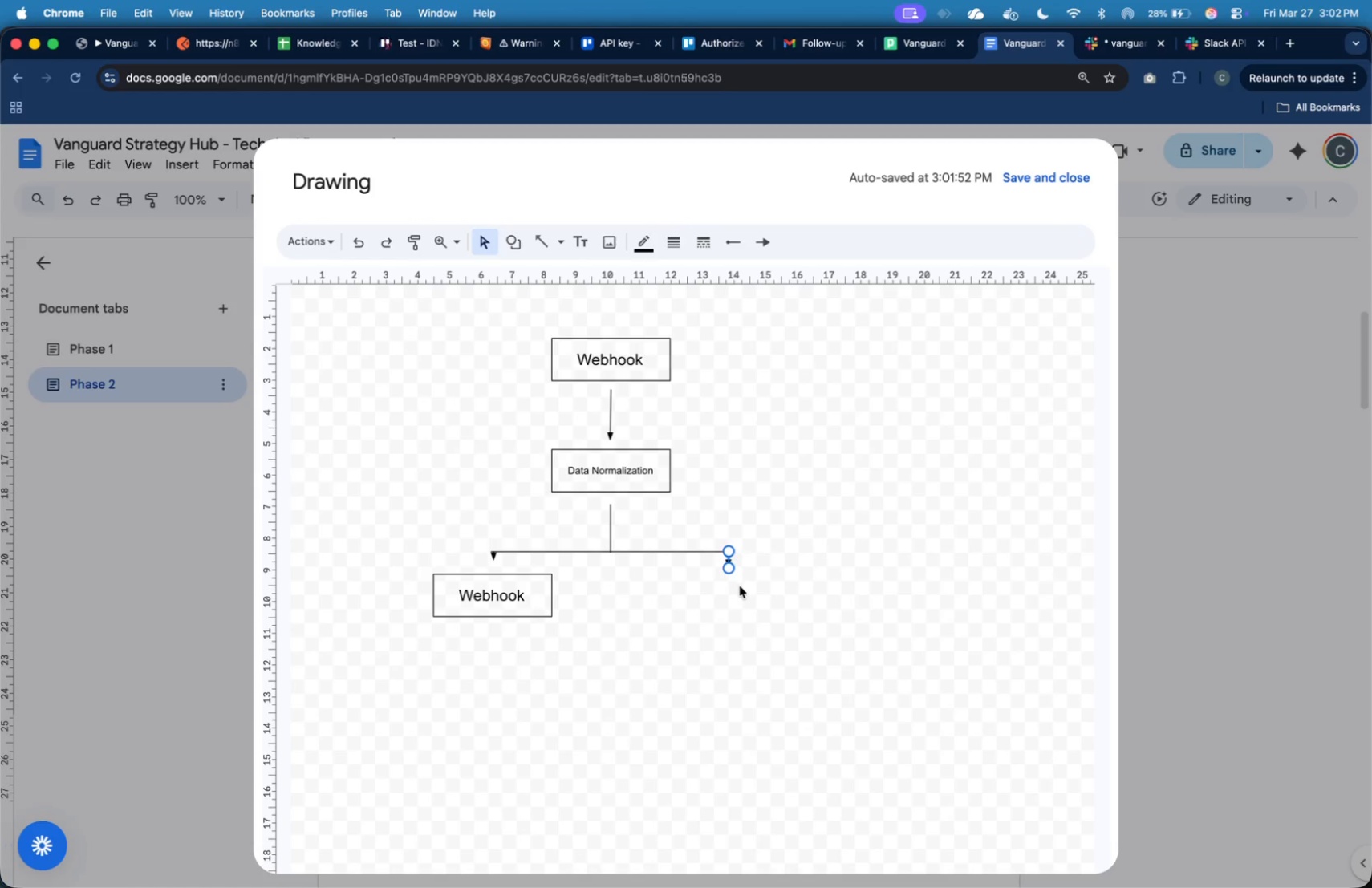 
left_click([740, 588])
 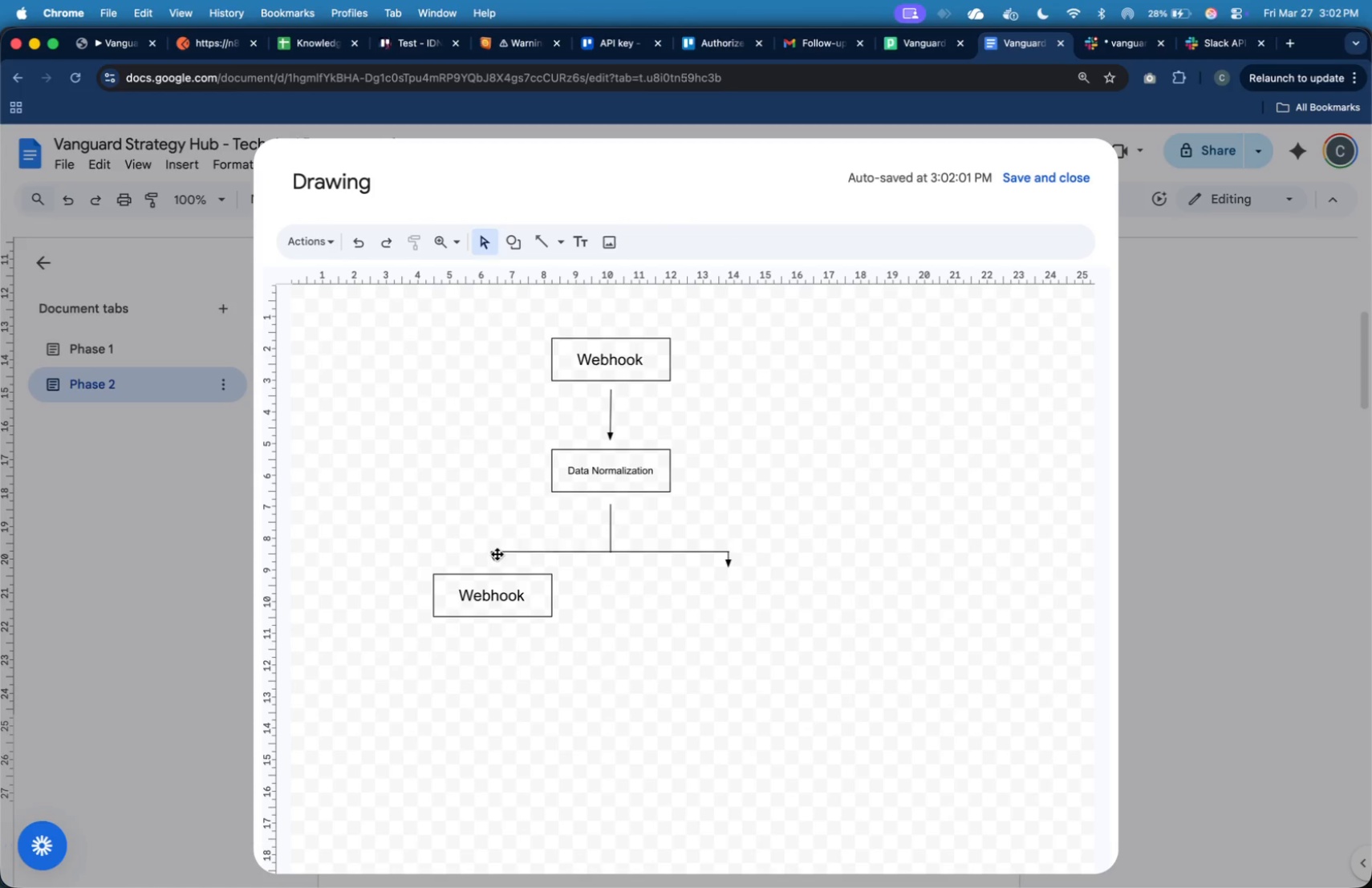 
left_click([494, 555])
 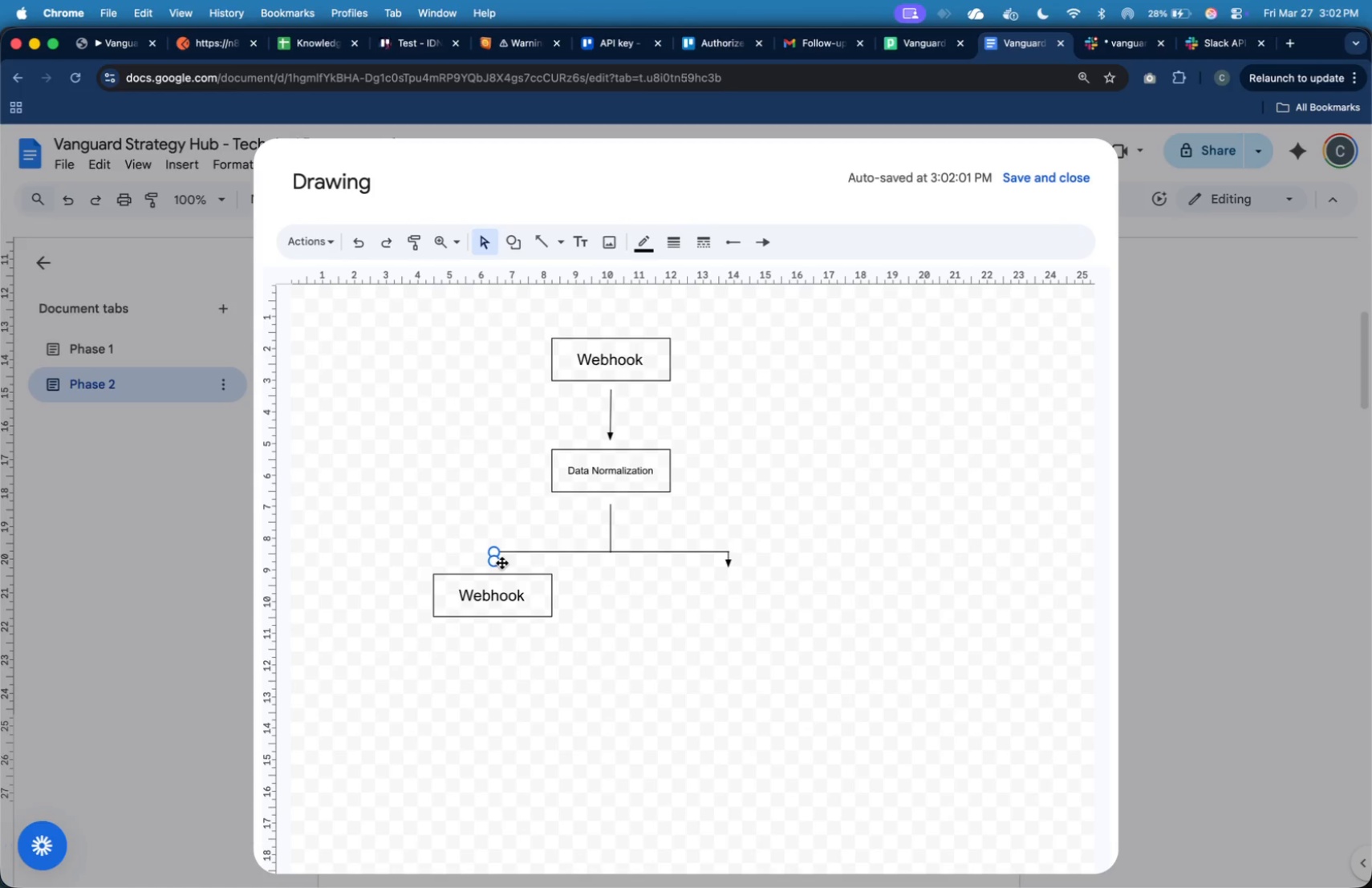 
hold_key(key=ShiftLeft, duration=4.97)
 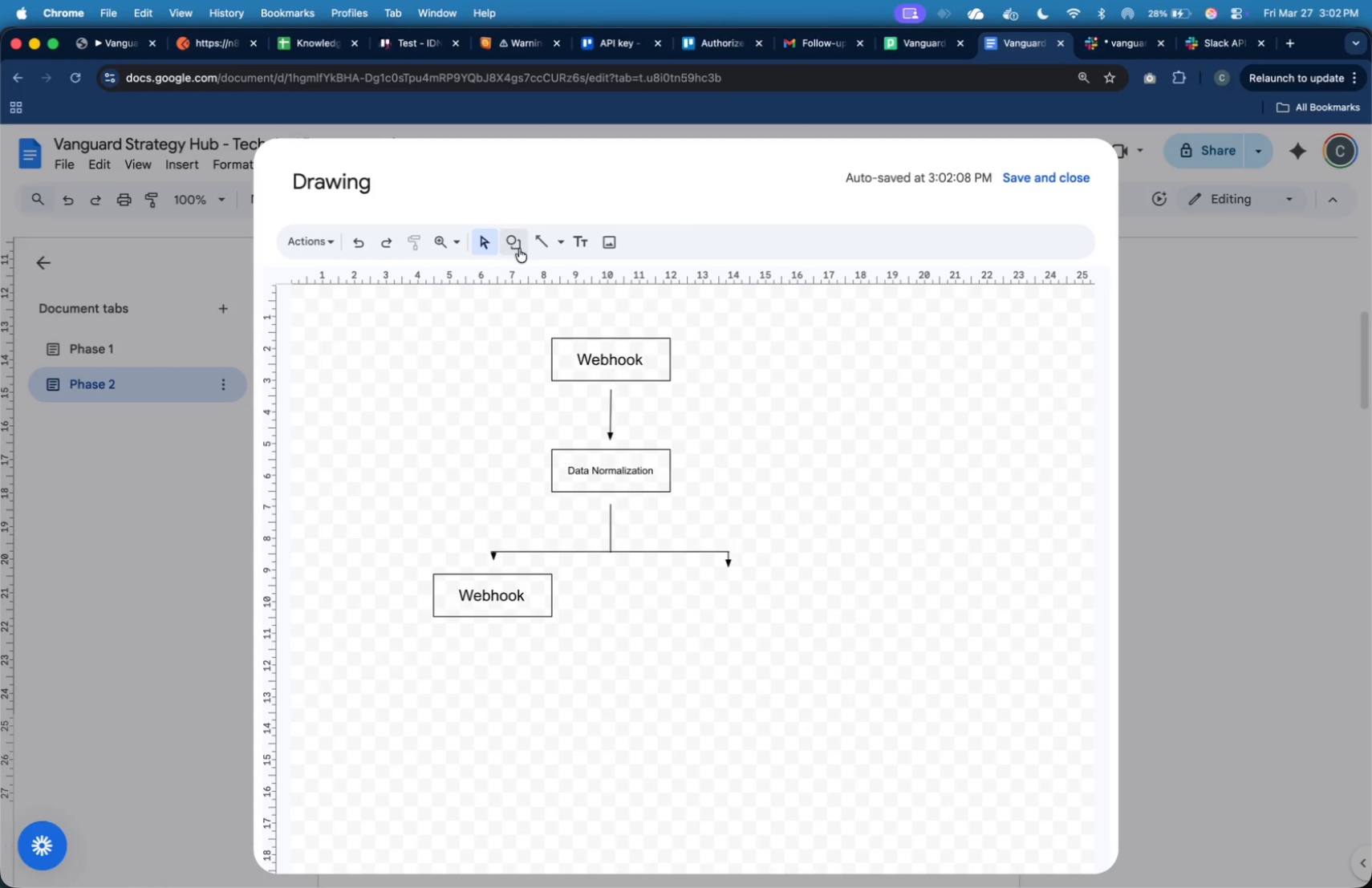 
left_click([442, 242])
 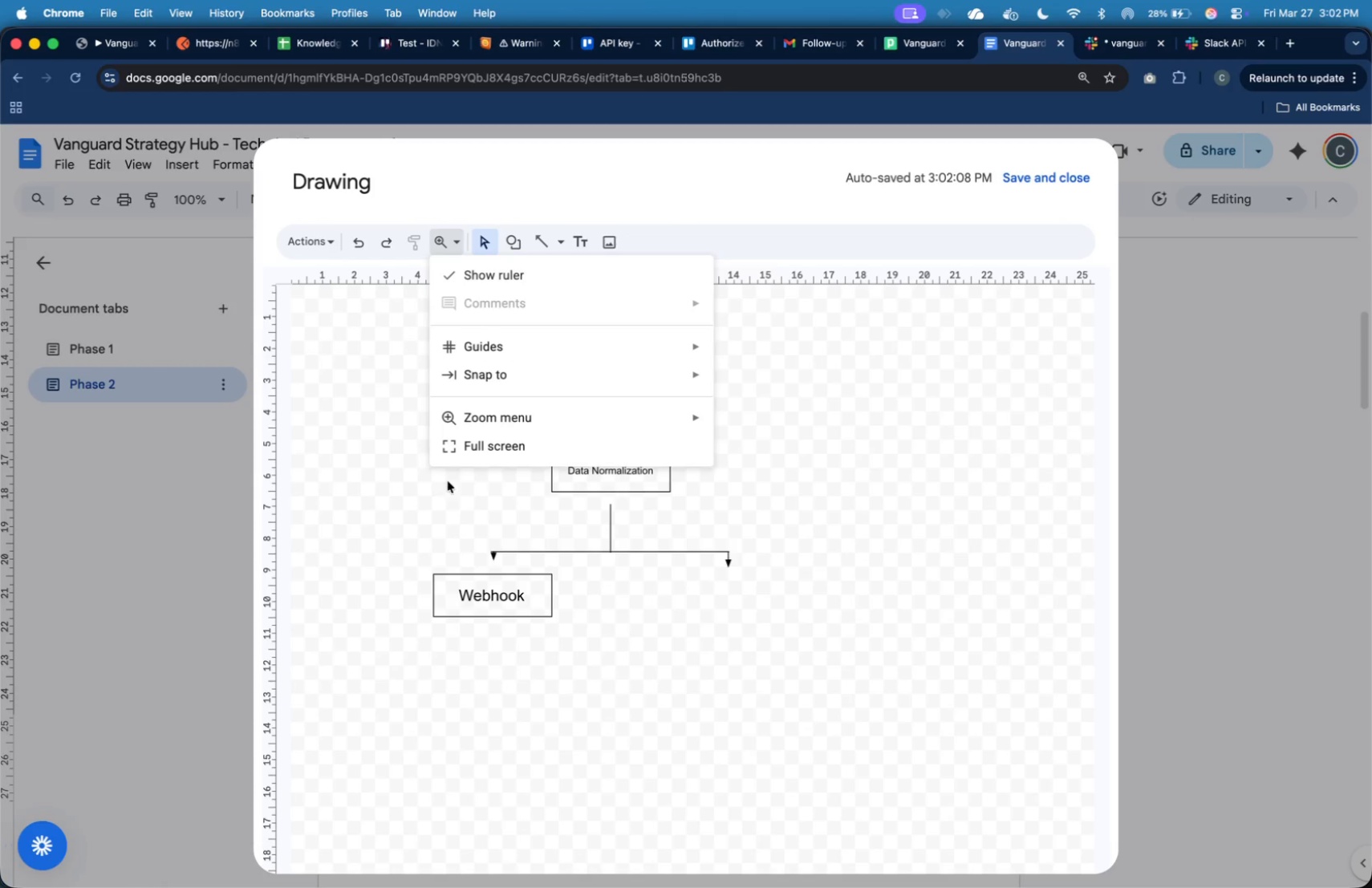 
left_click([492, 533])
 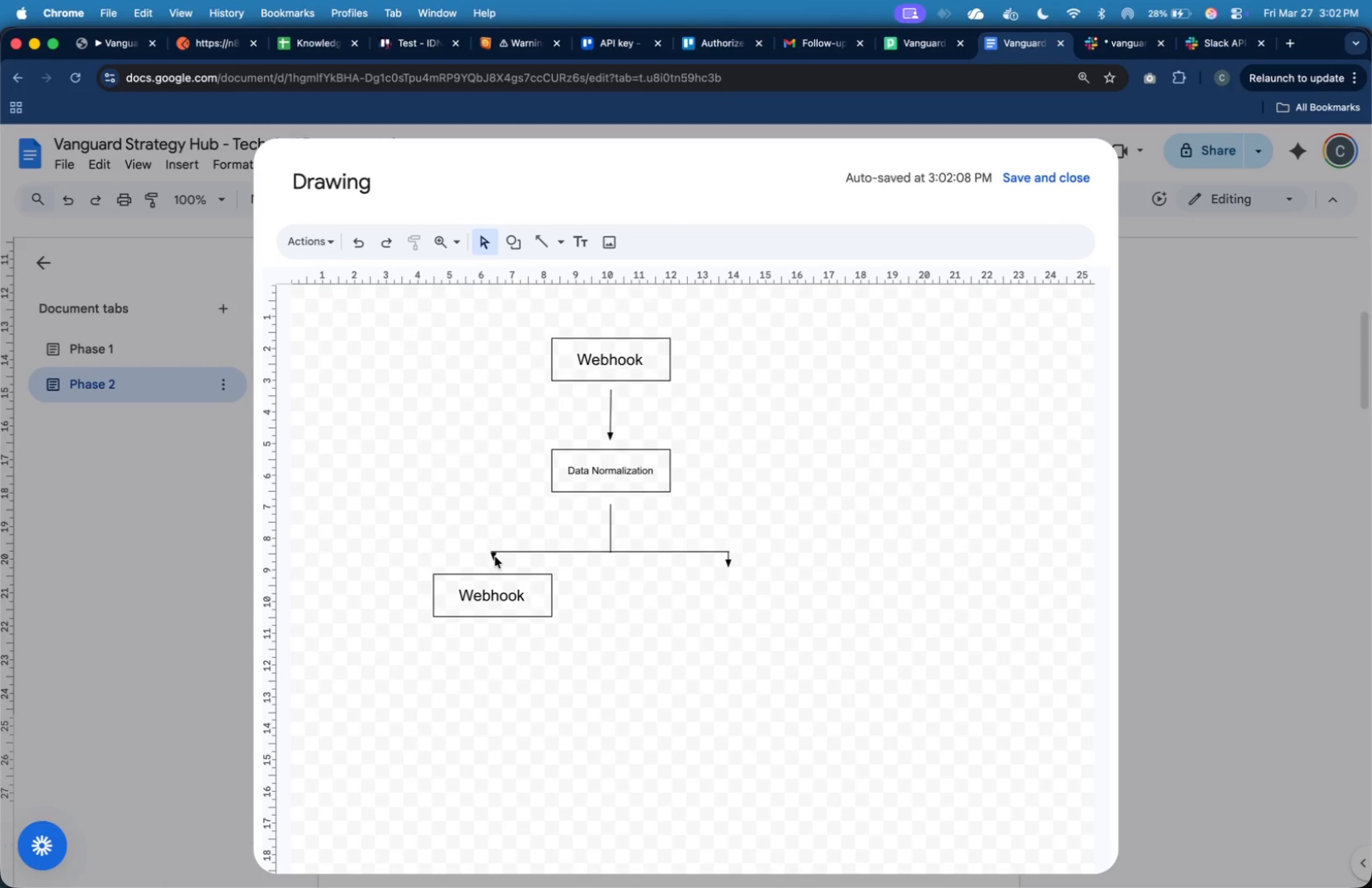 
left_click([491, 557])
 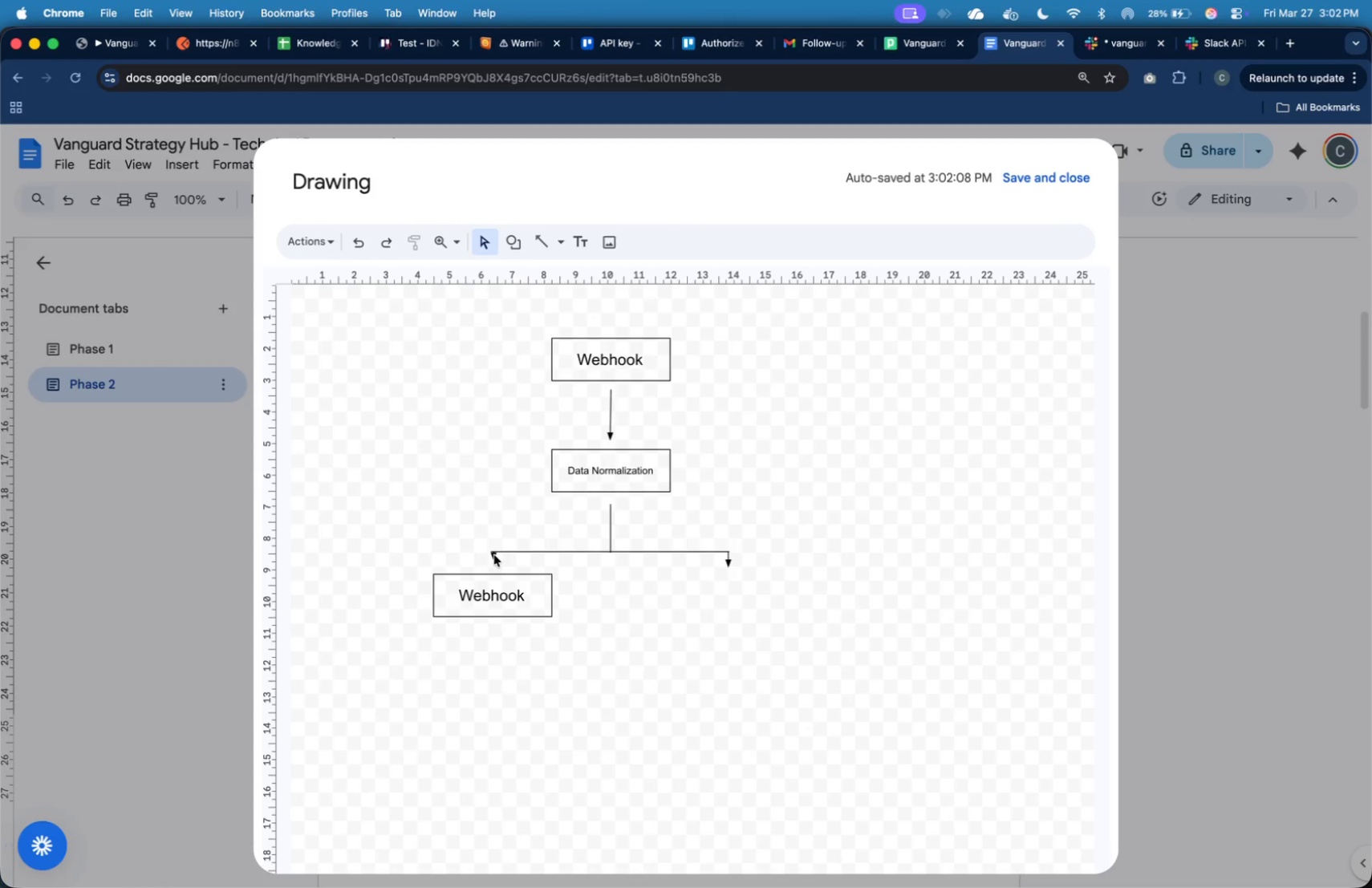 
left_click([494, 555])
 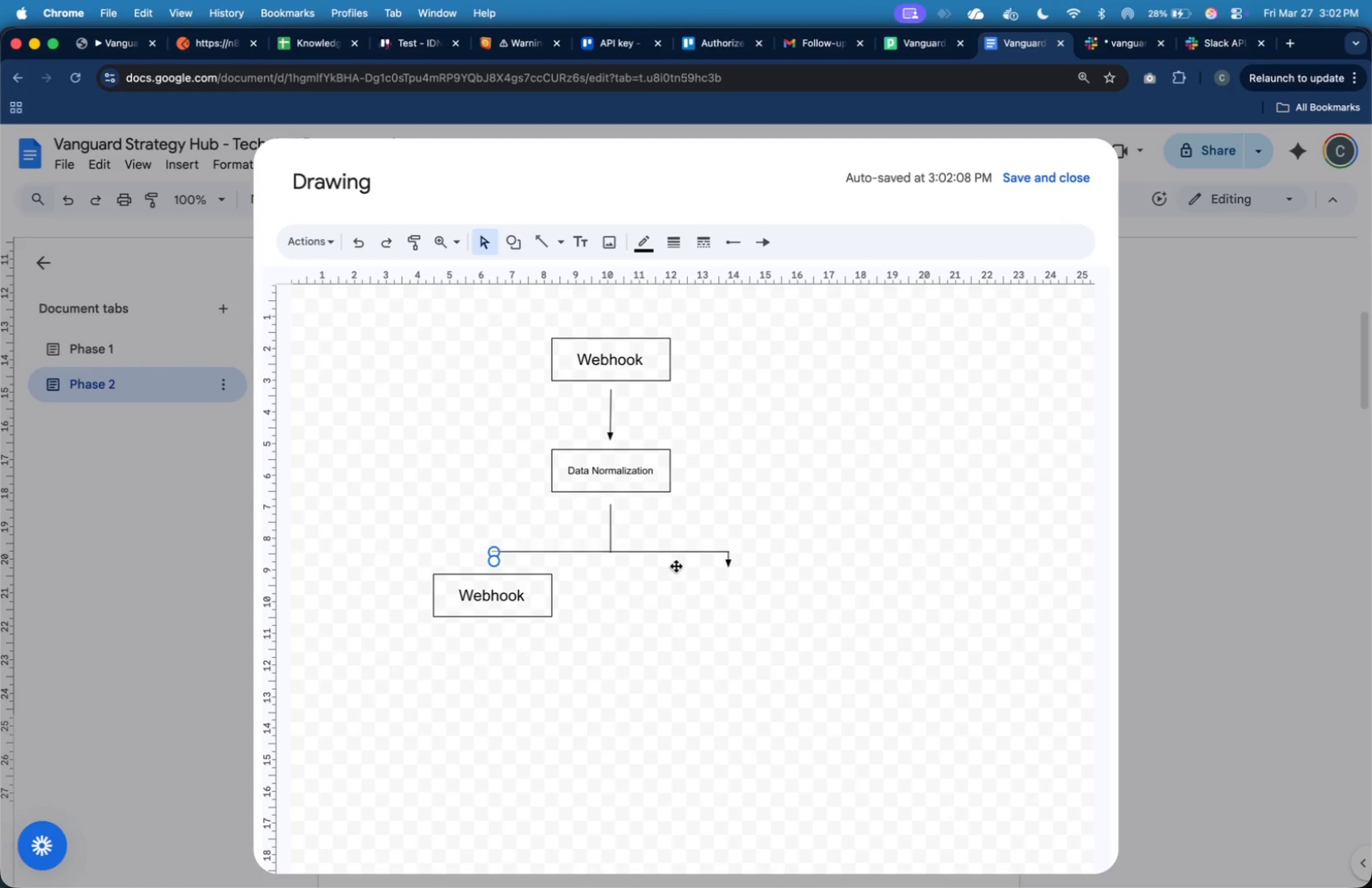 
key(Backspace)
 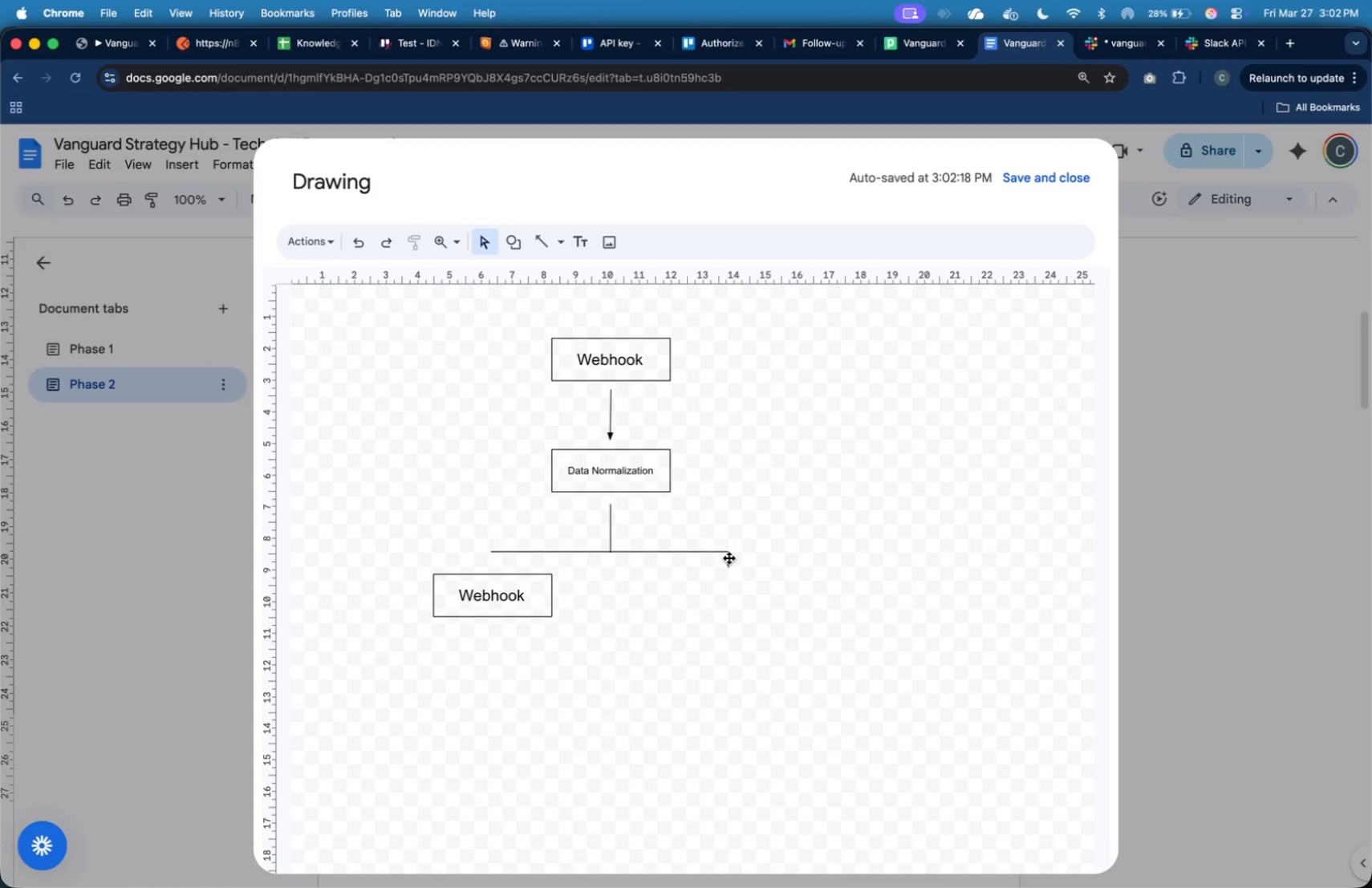 
left_click([730, 558])
 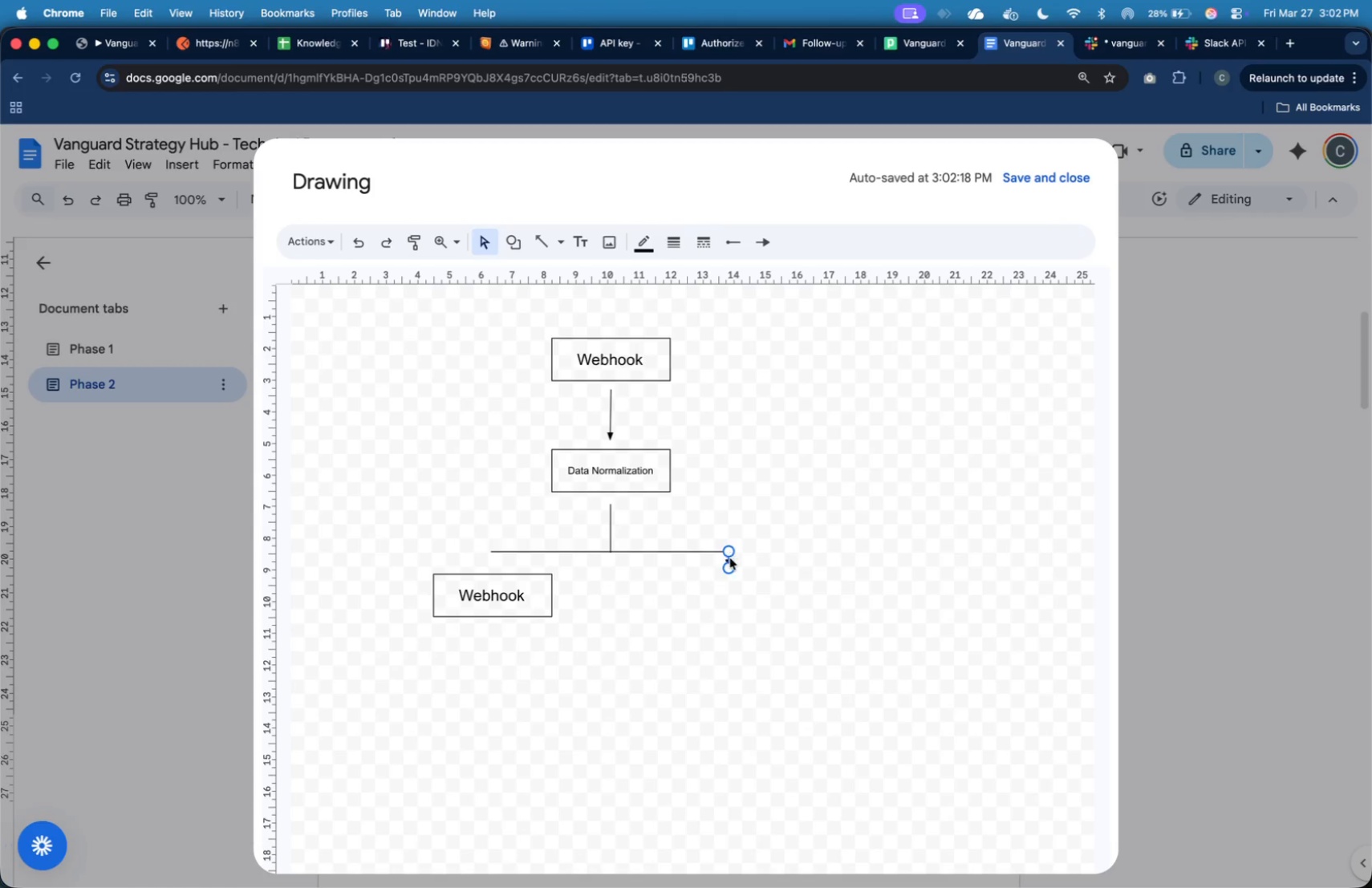 
key(Meta+C)
 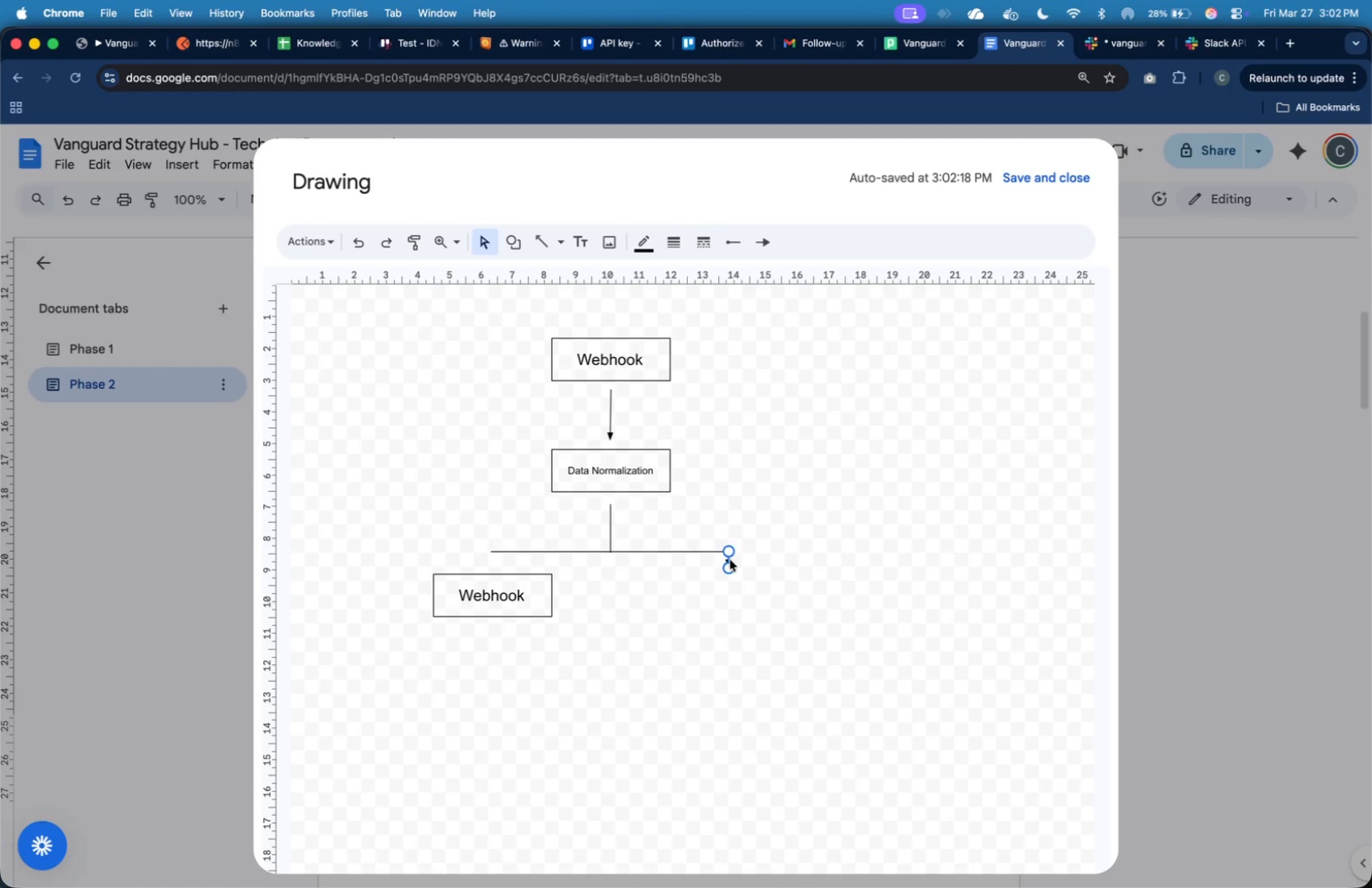 
key(Meta+V)
 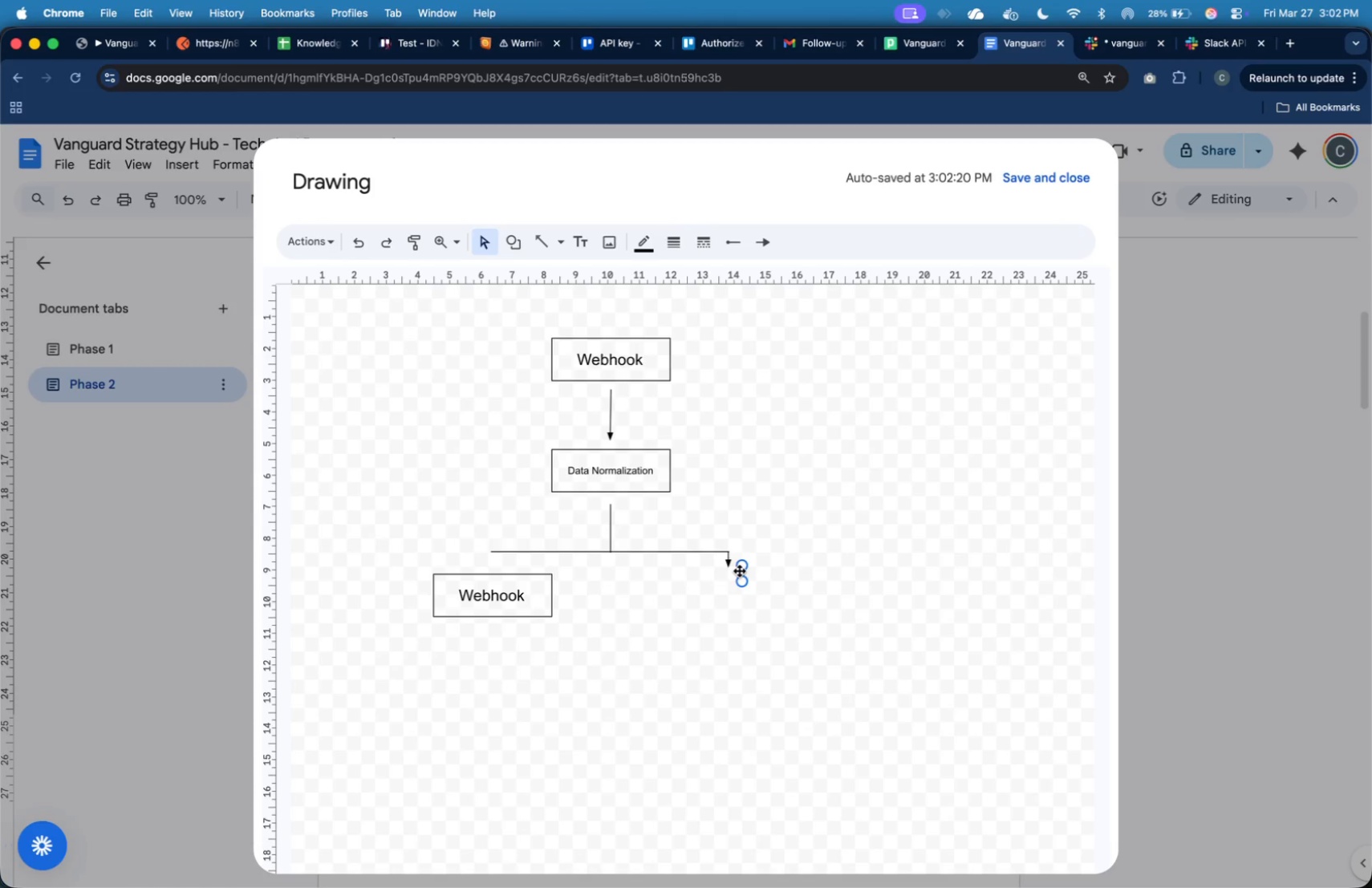 
left_click([740, 575])
 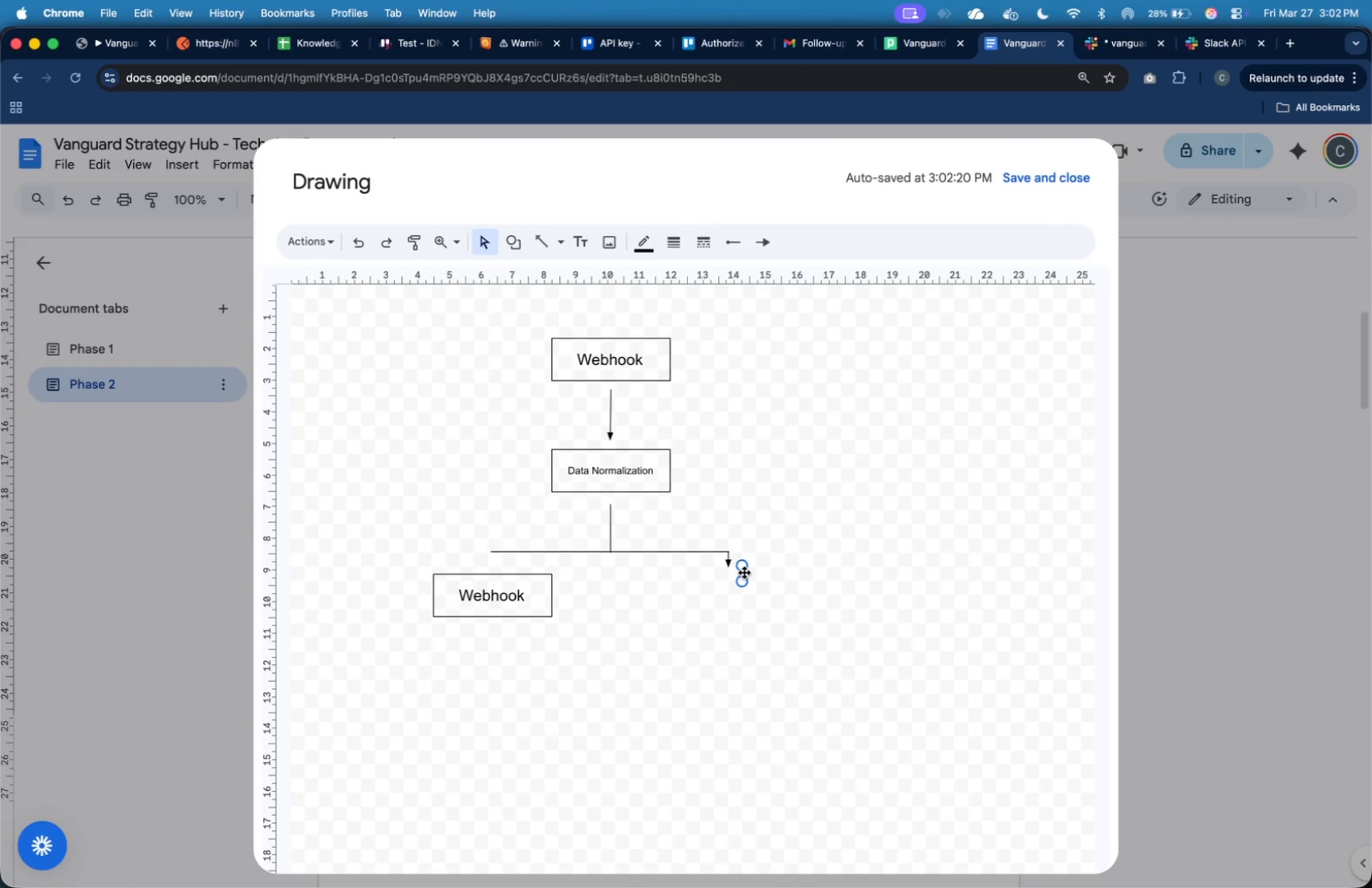 
left_click_drag(start_coordinate=[745, 573], to_coordinate=[491, 556])
 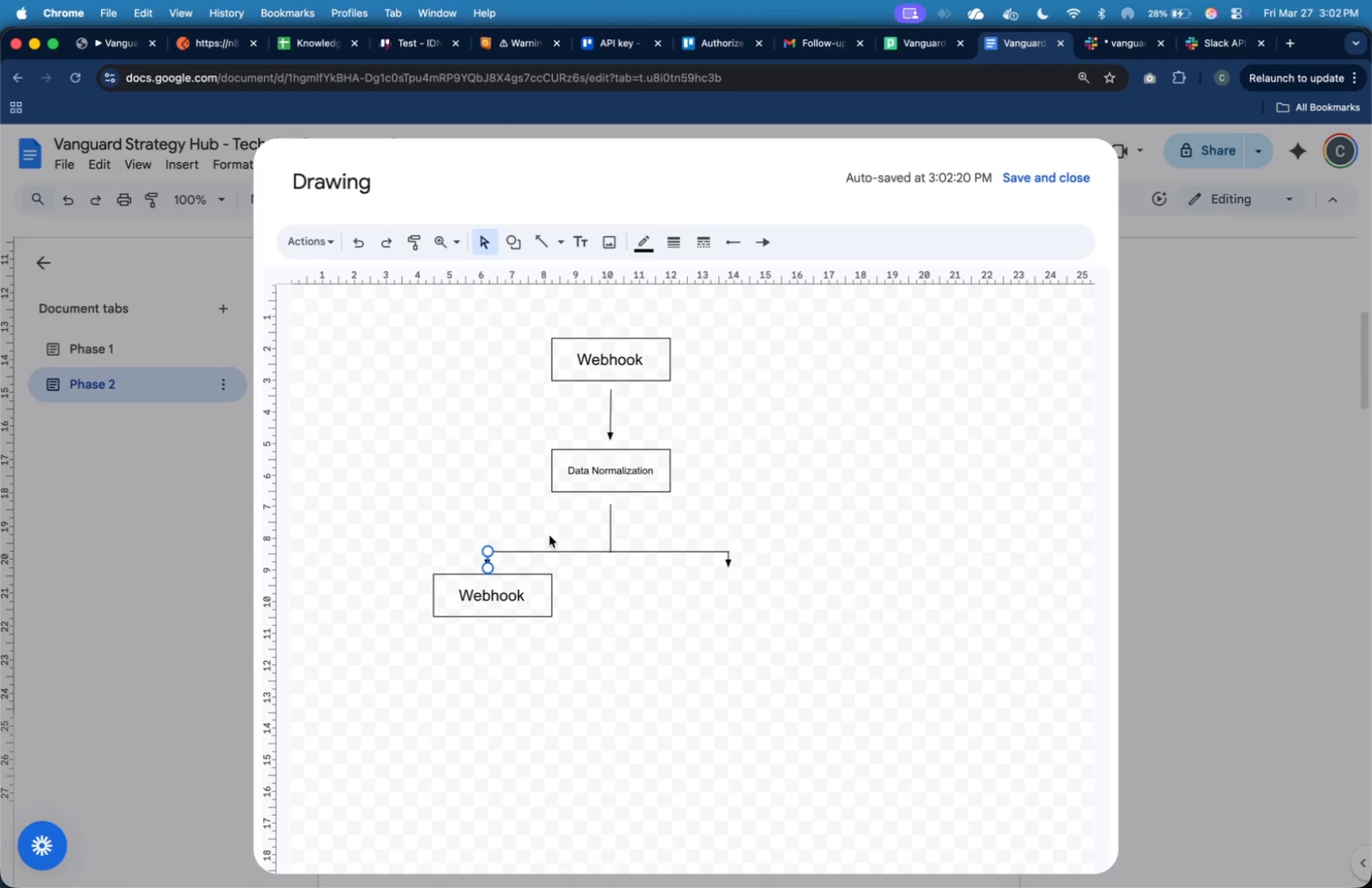 
left_click([536, 529])
 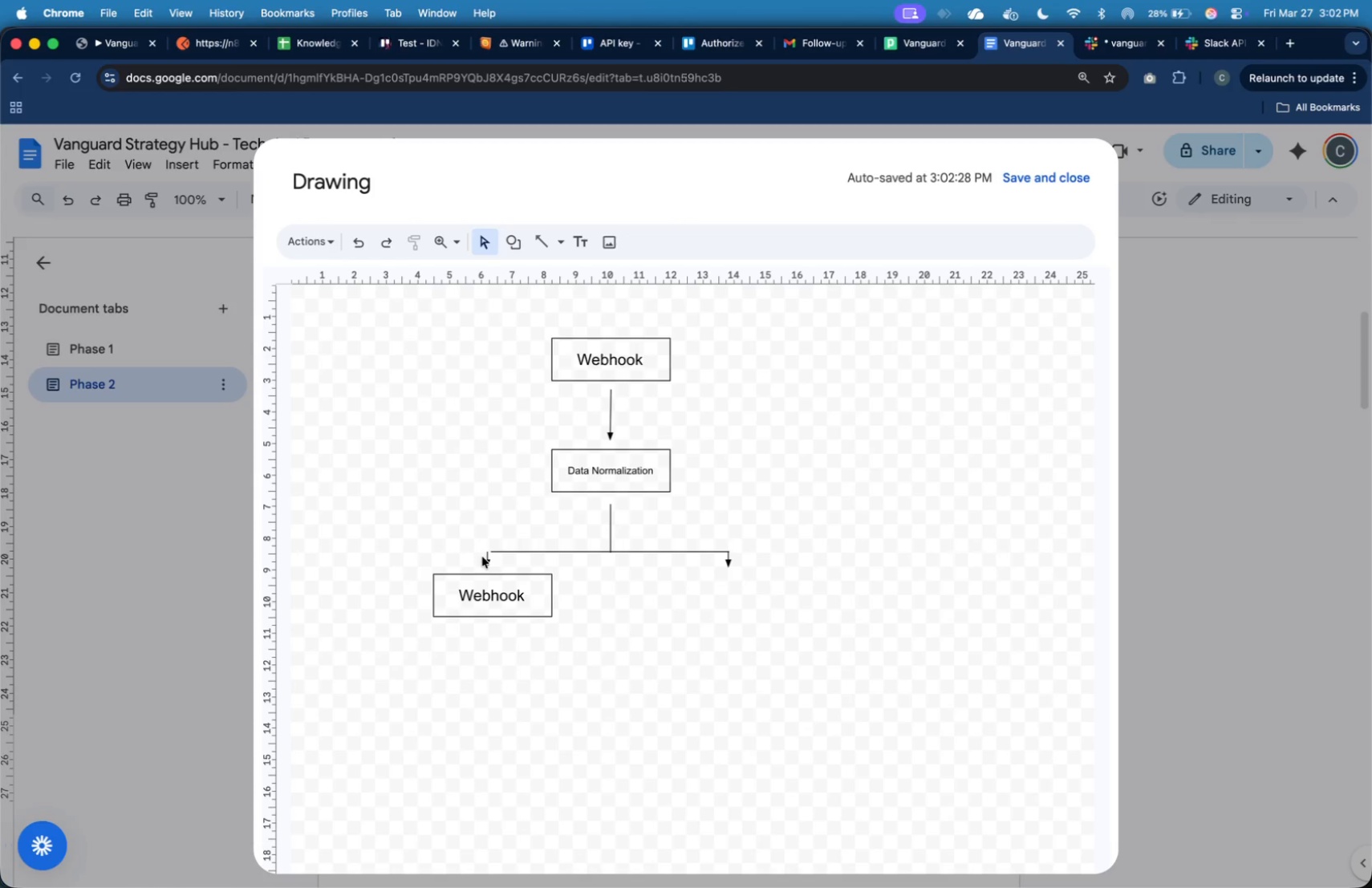 
left_click([486, 557])
 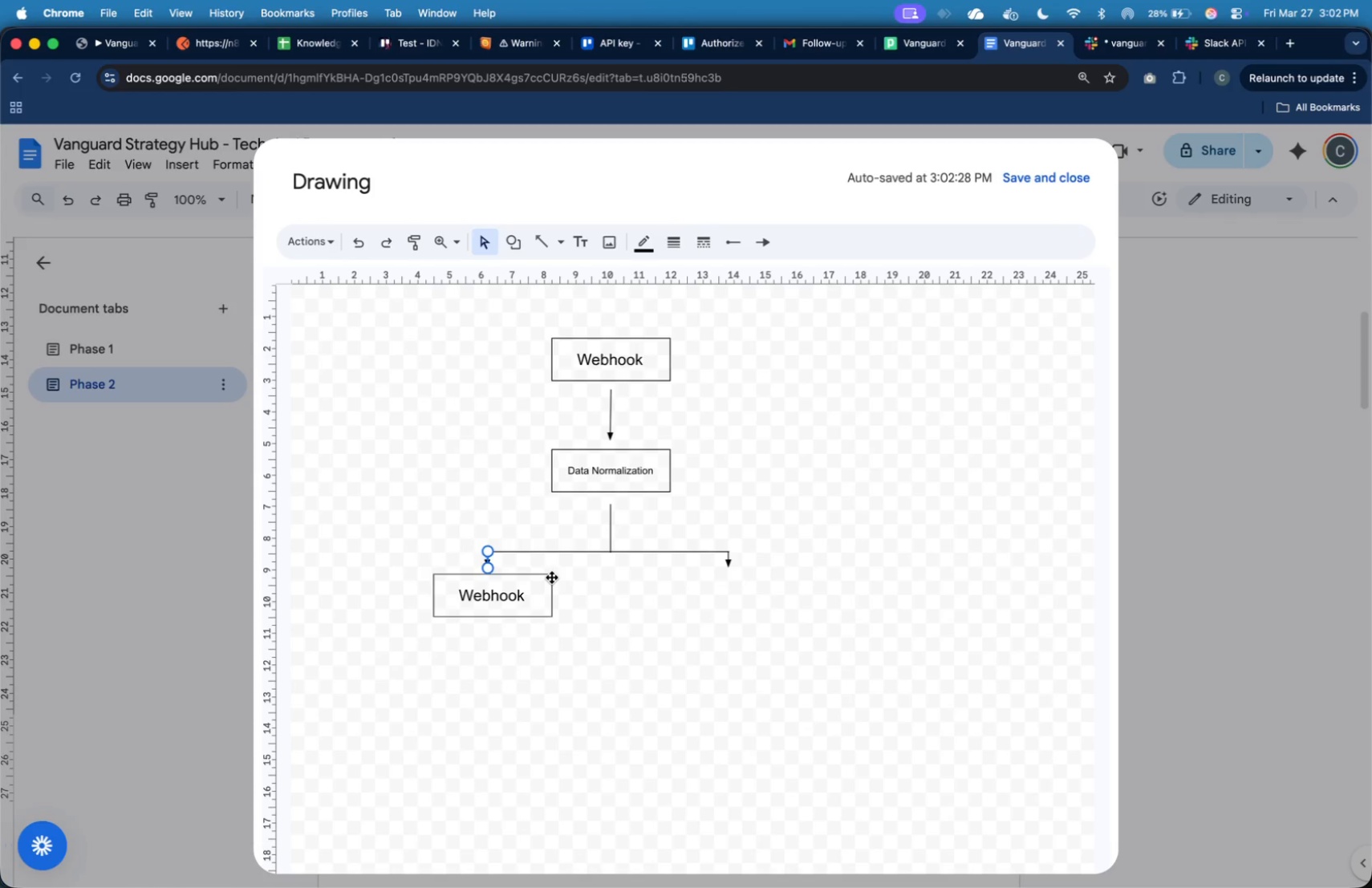 
key(ArrowRight)
 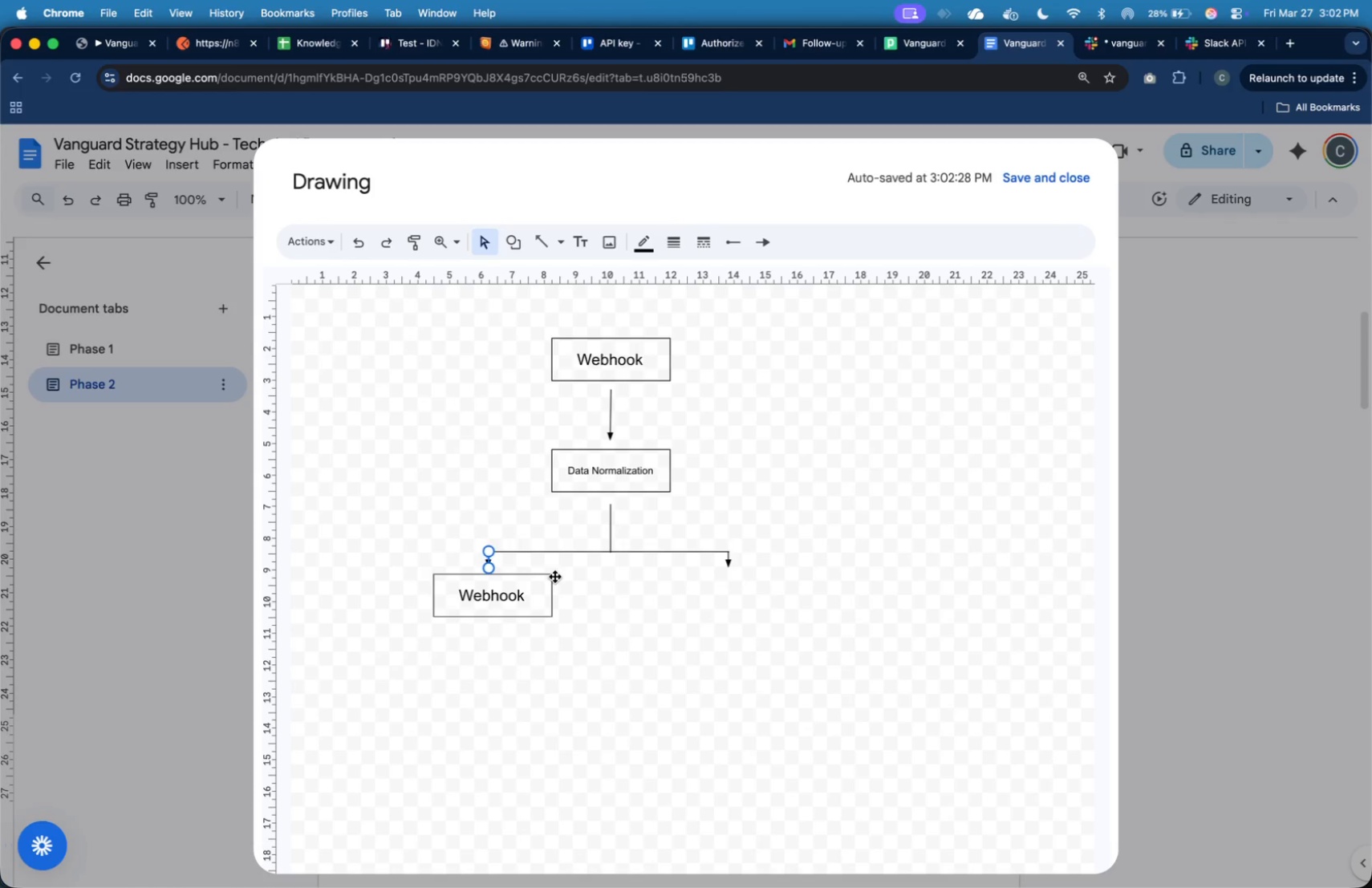 
key(ArrowRight)
 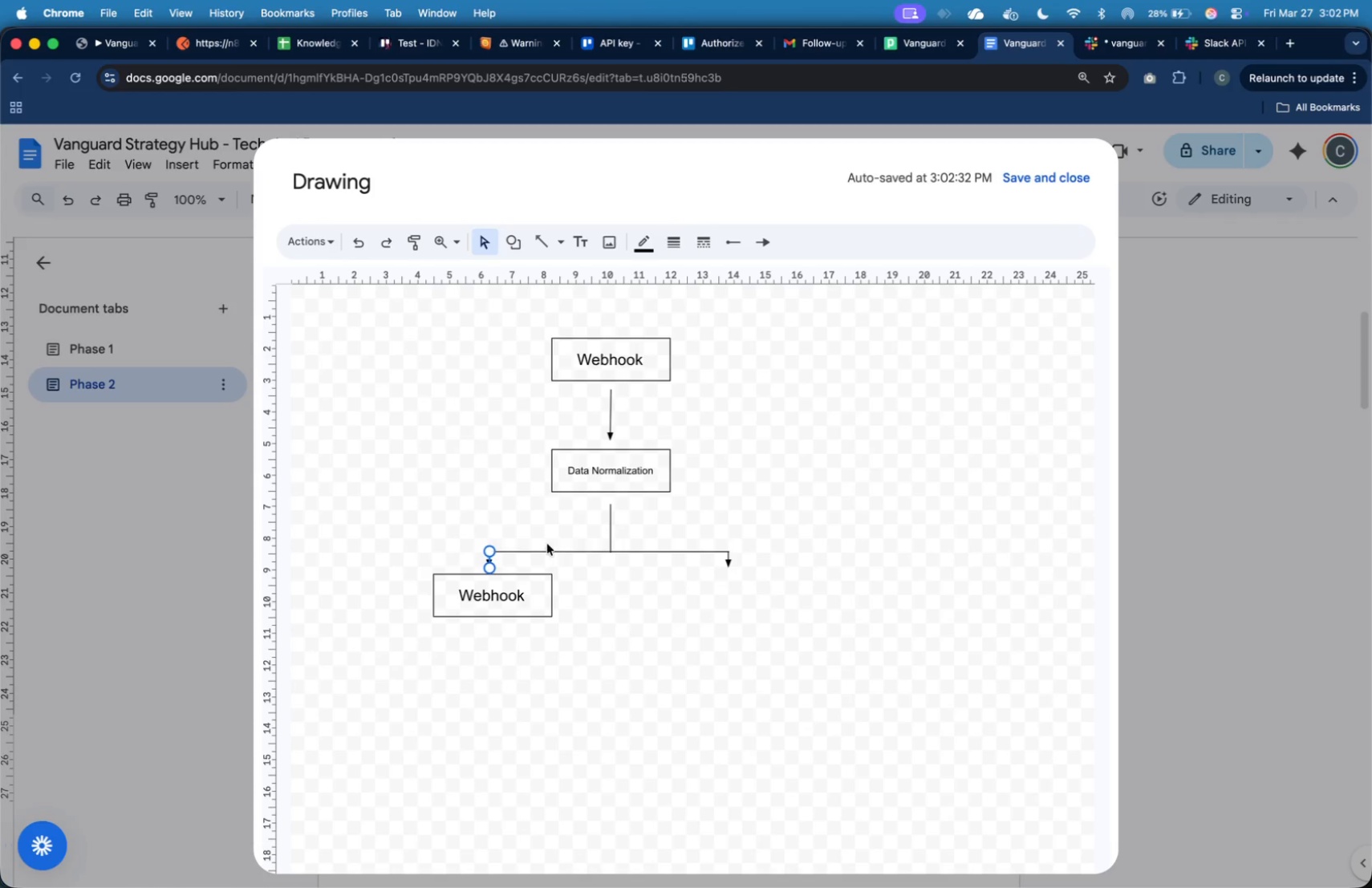 
left_click([541, 536])
 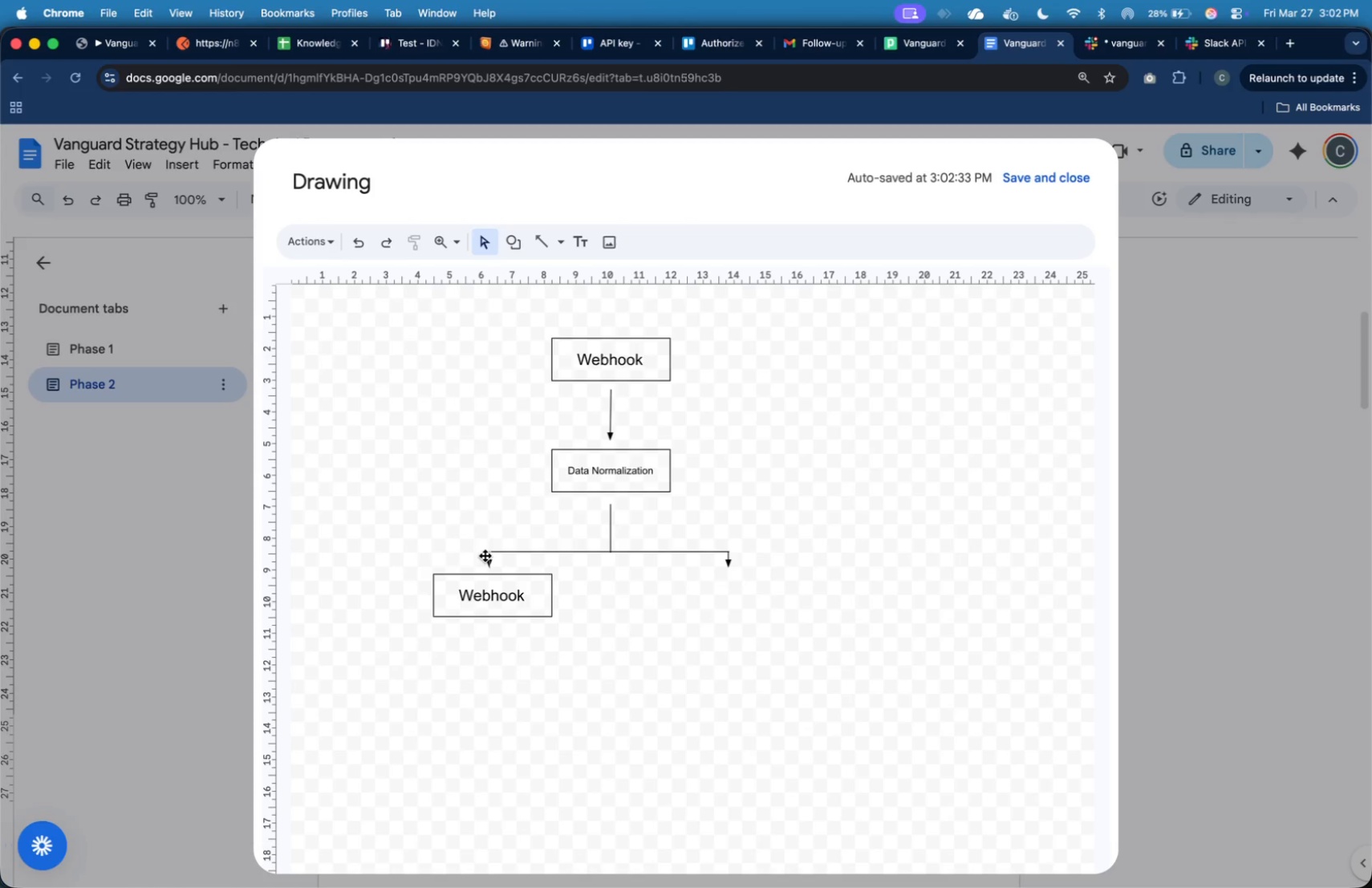 
left_click([487, 558])
 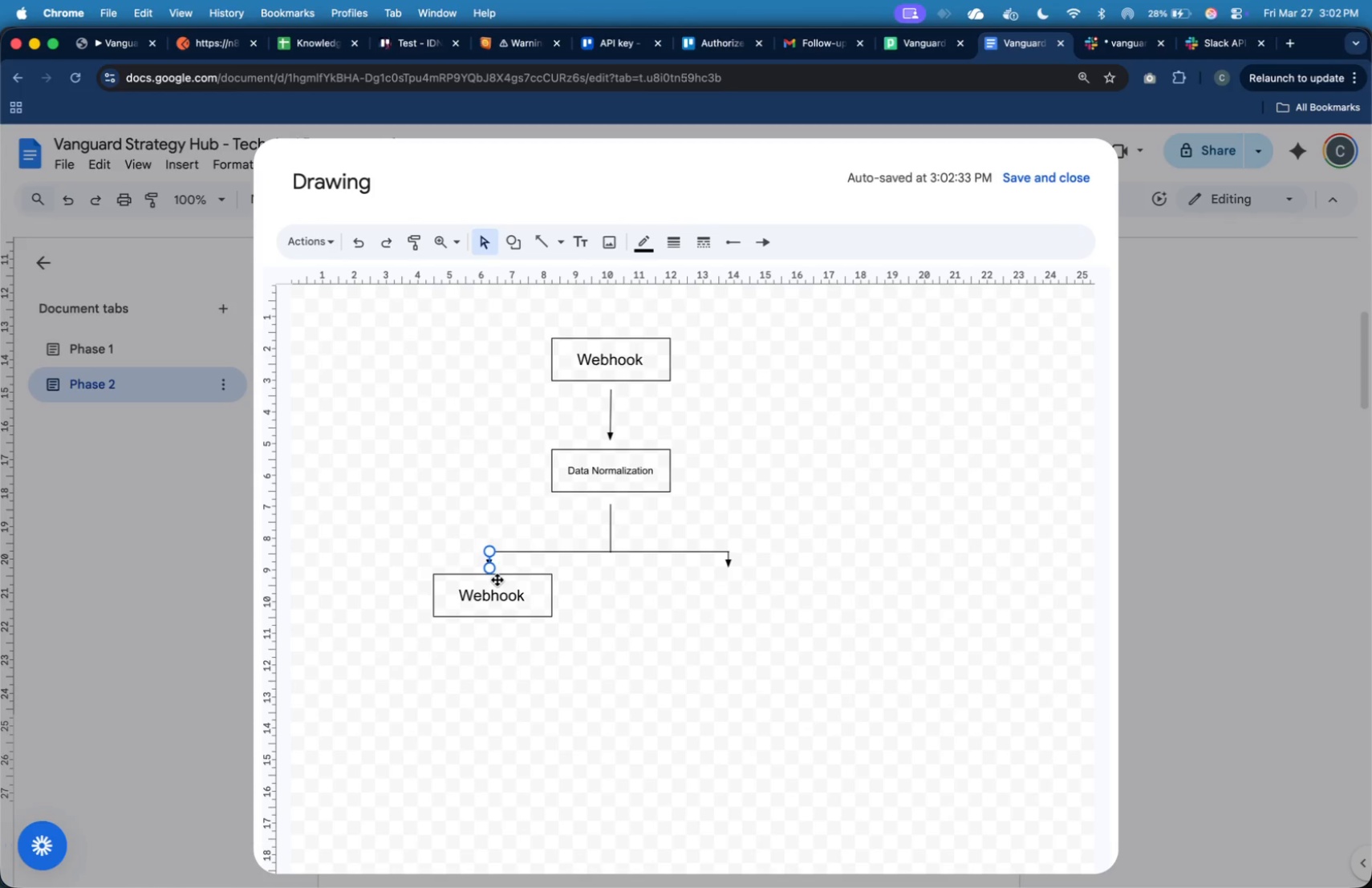 
key(ArrowRight)
 